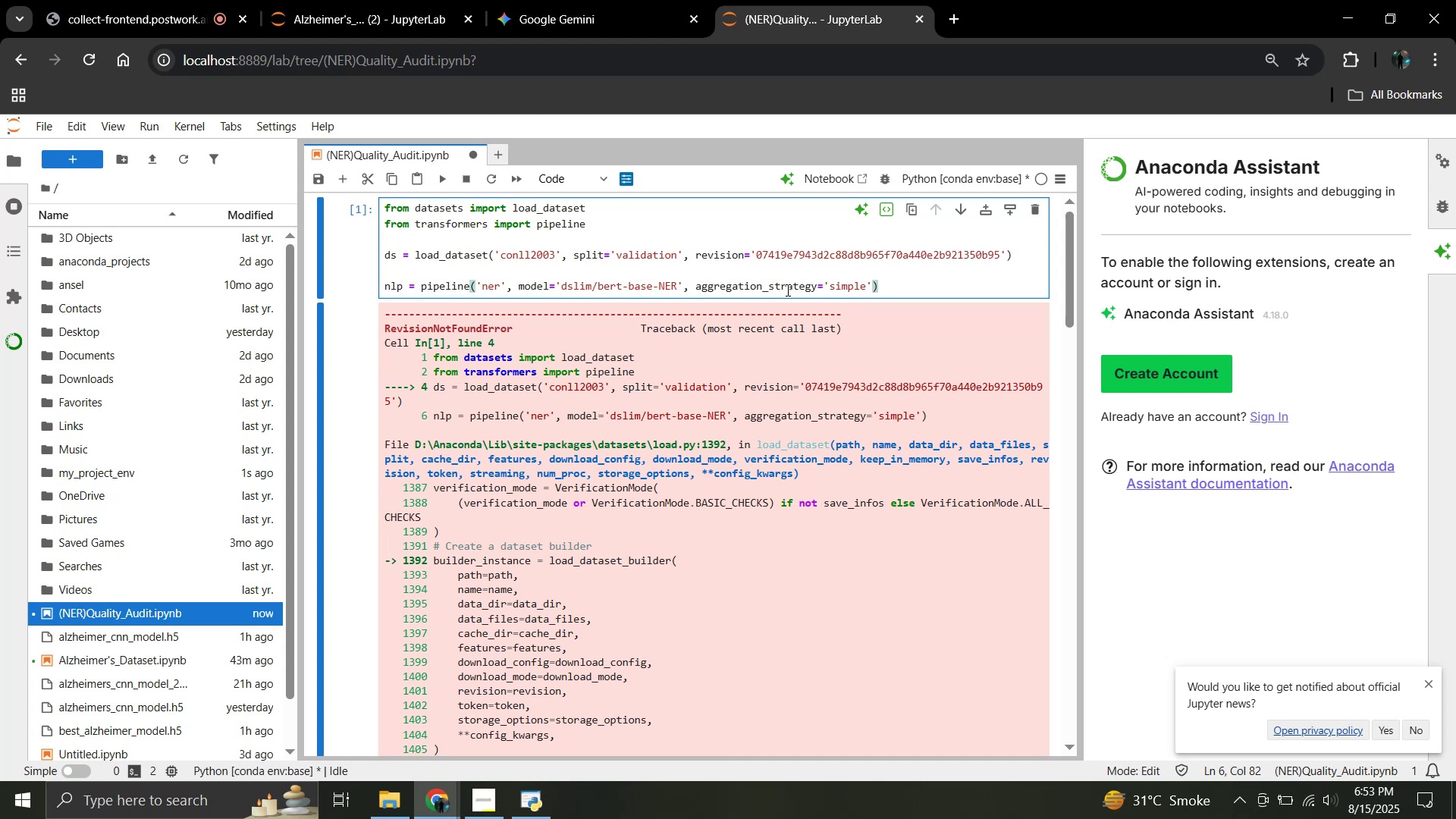 
scroll: coordinate [756, 355], scroll_direction: down, amount: 14.0
 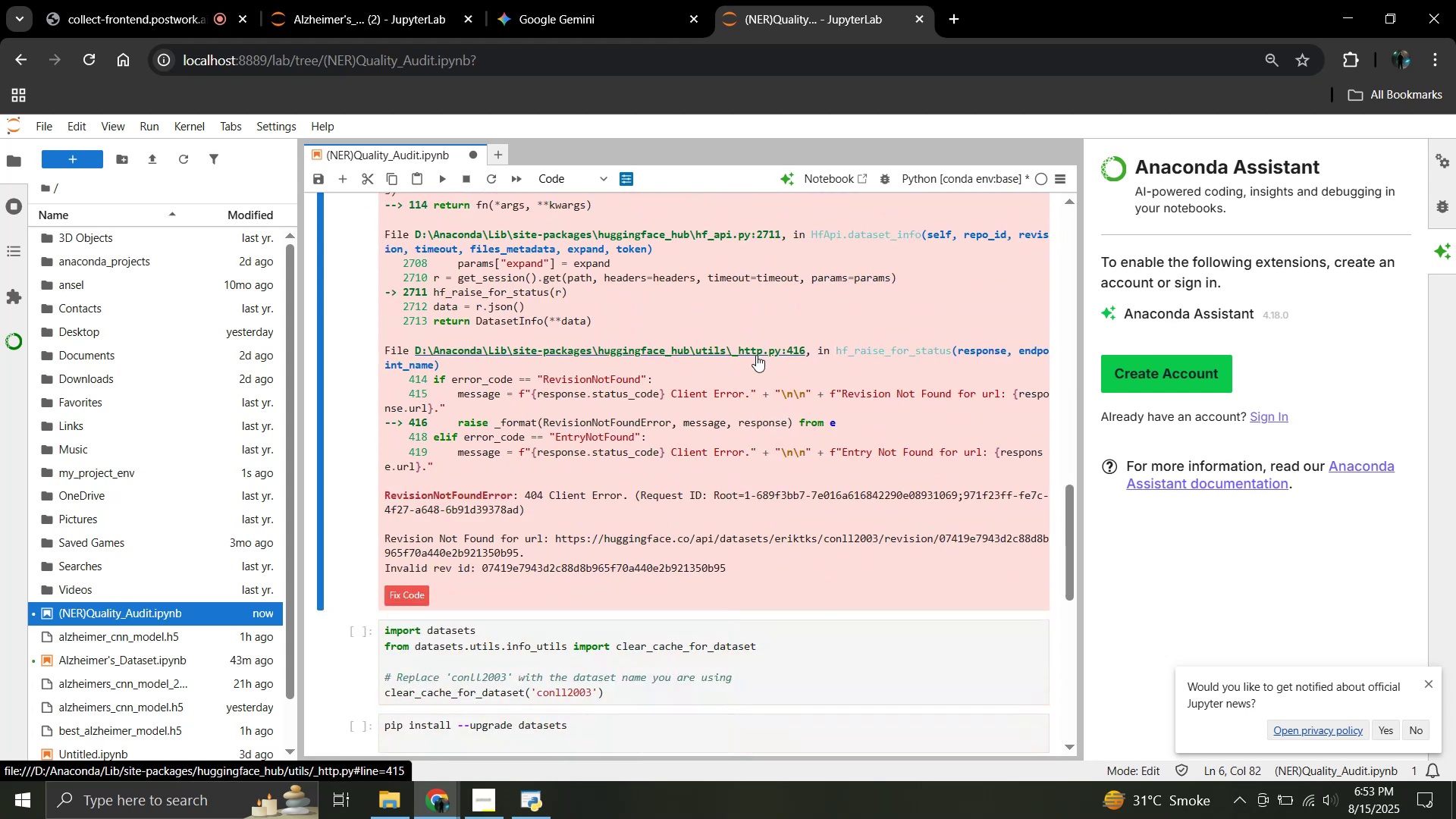 
scroll: coordinate [756, 355], scroll_direction: up, amount: 6.0
 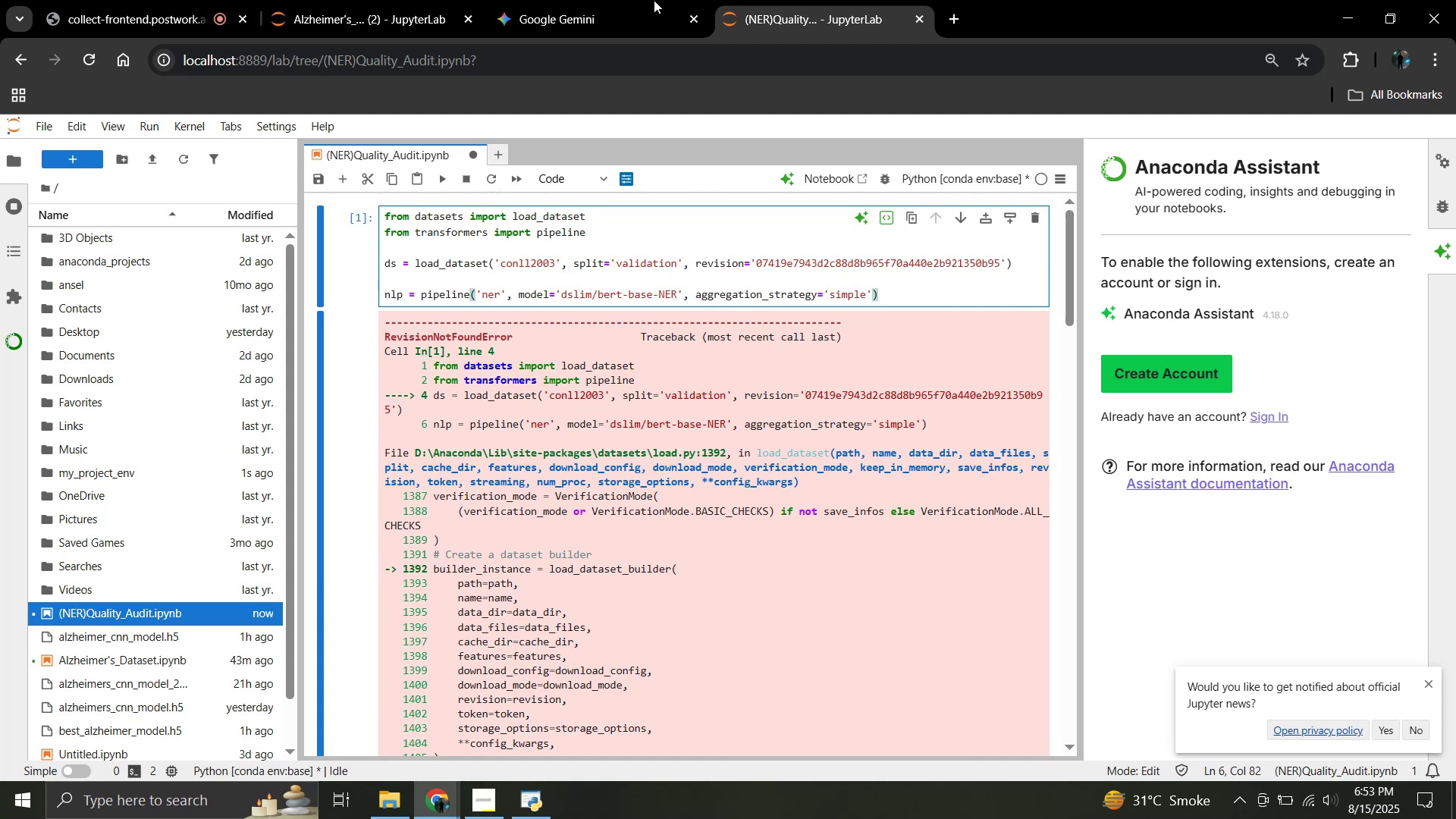 
mouse_move([637, 14])
 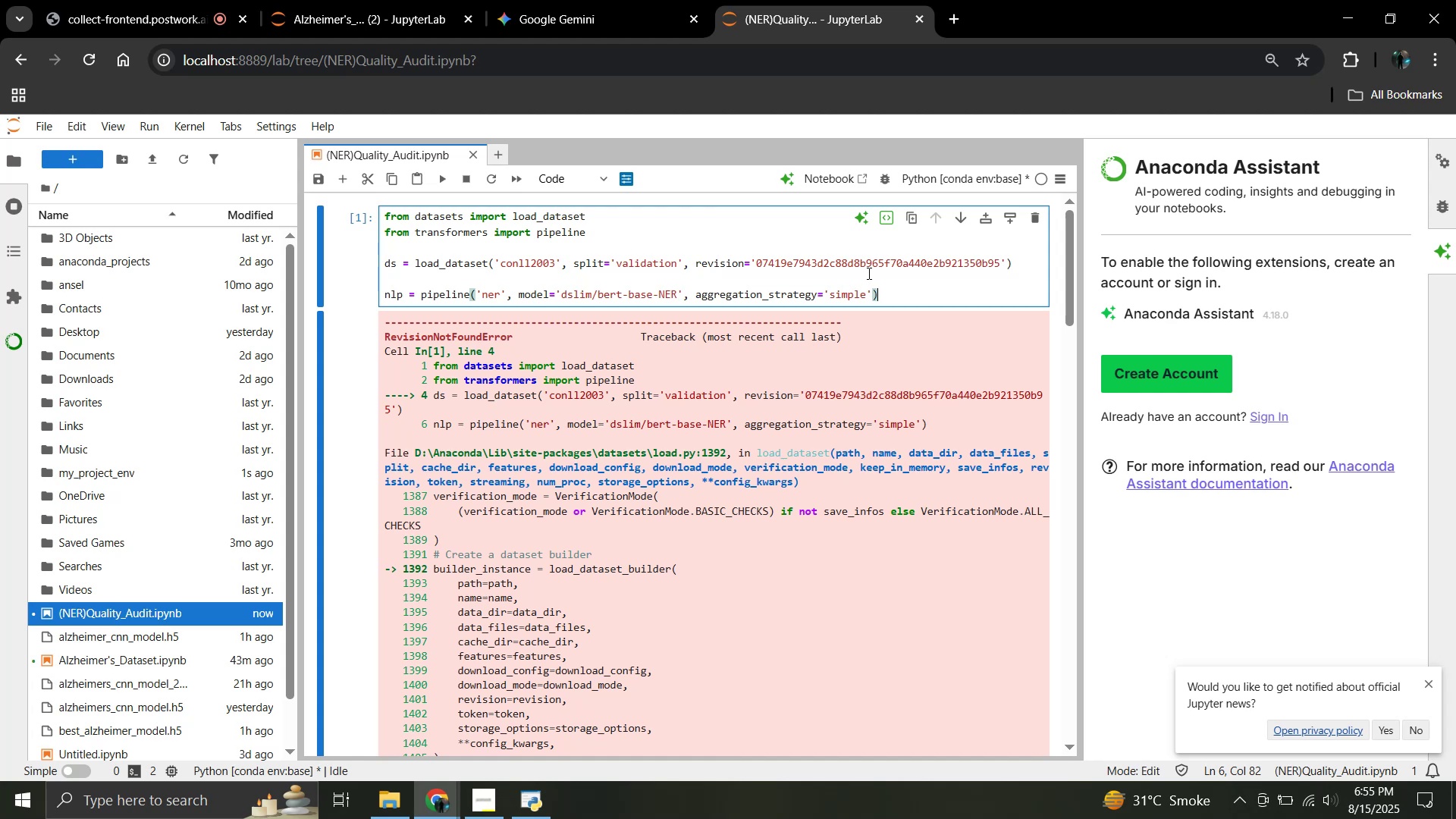 
wait(106.74)
 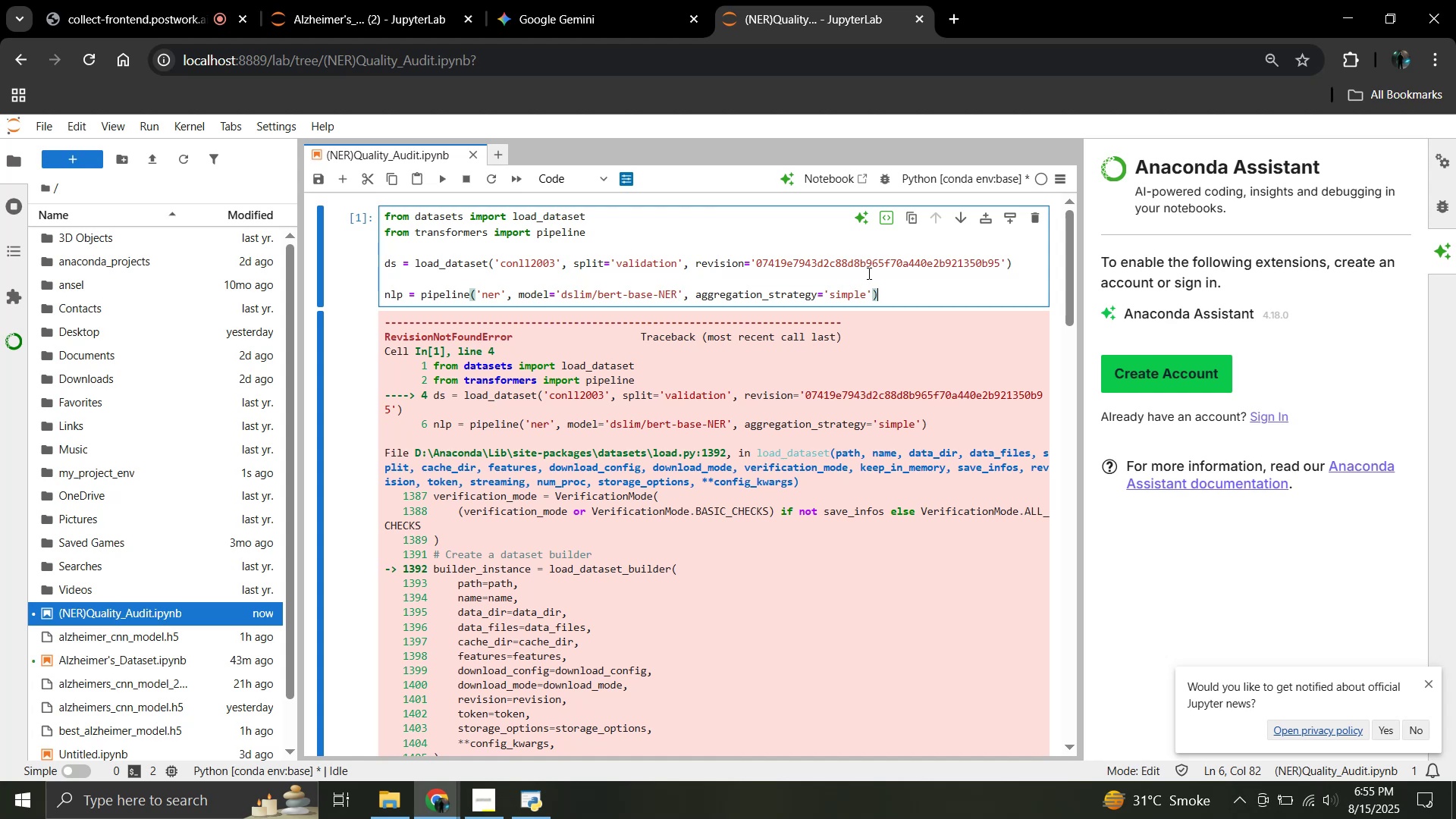 
scroll: coordinate [878, 377], scroll_direction: down, amount: 4.0
 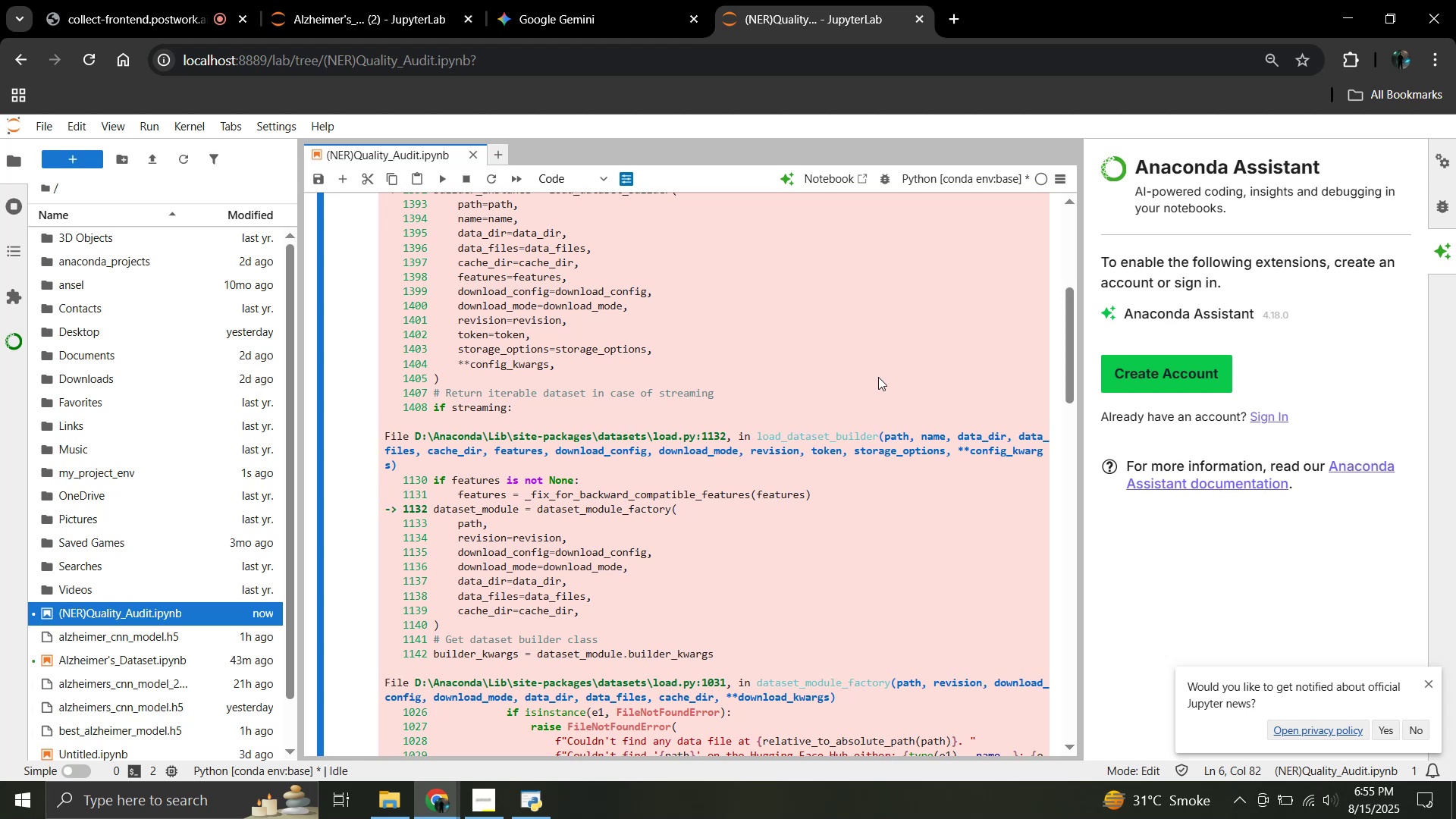 
wait(53.62)
 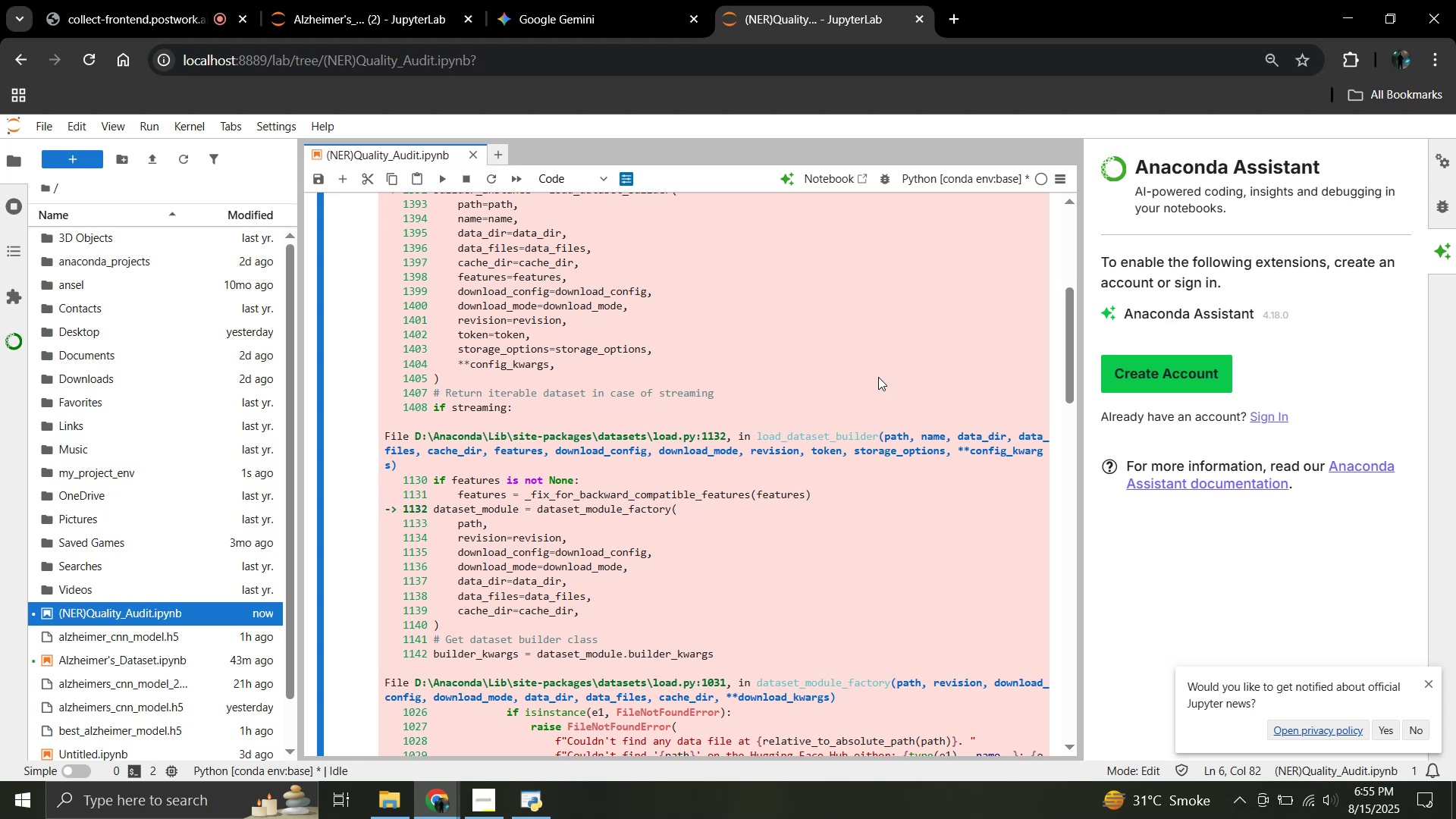 
scroll: coordinate [673, 336], scroll_direction: up, amount: 11.0
 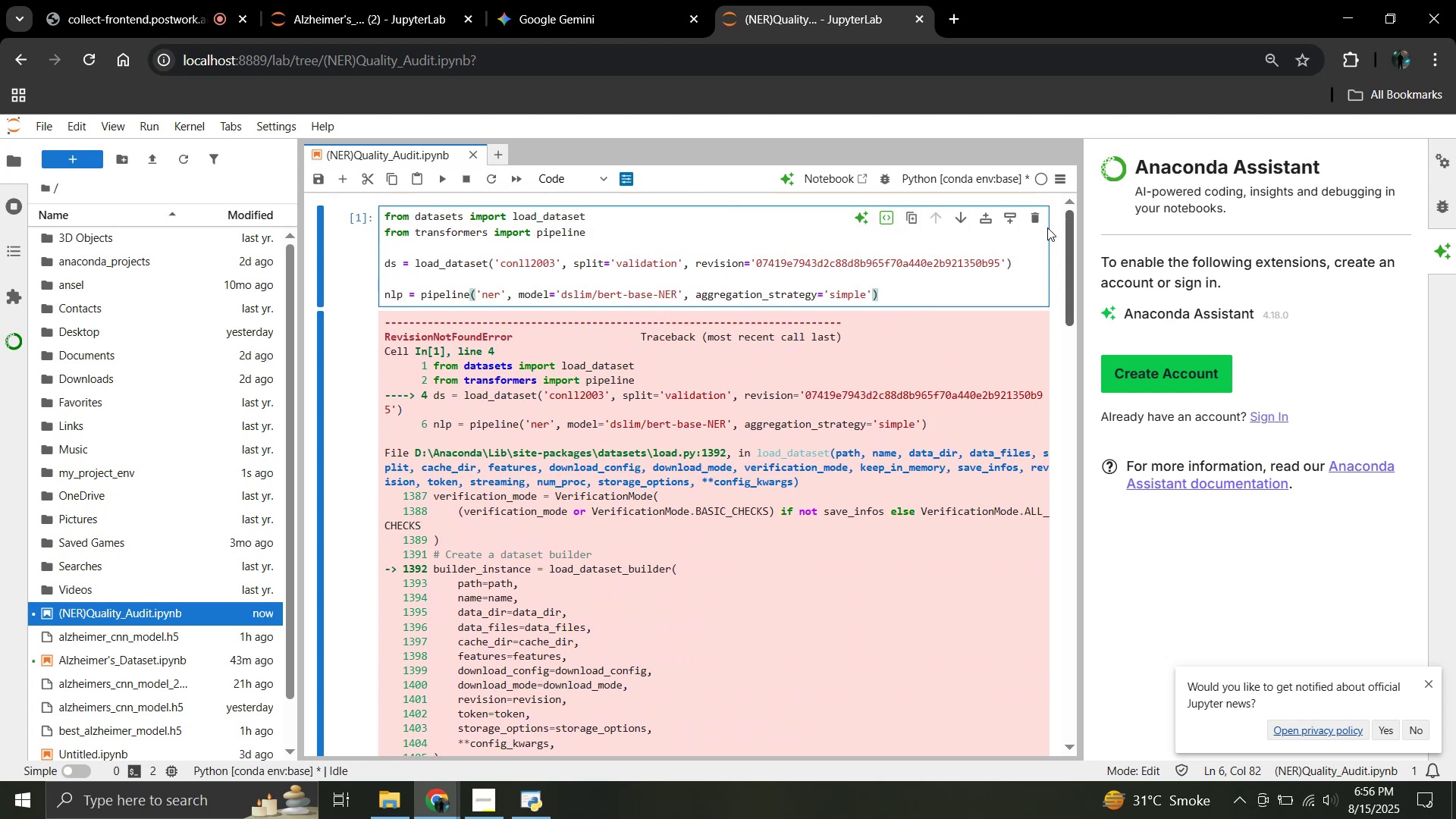 
left_click([1037, 219])
 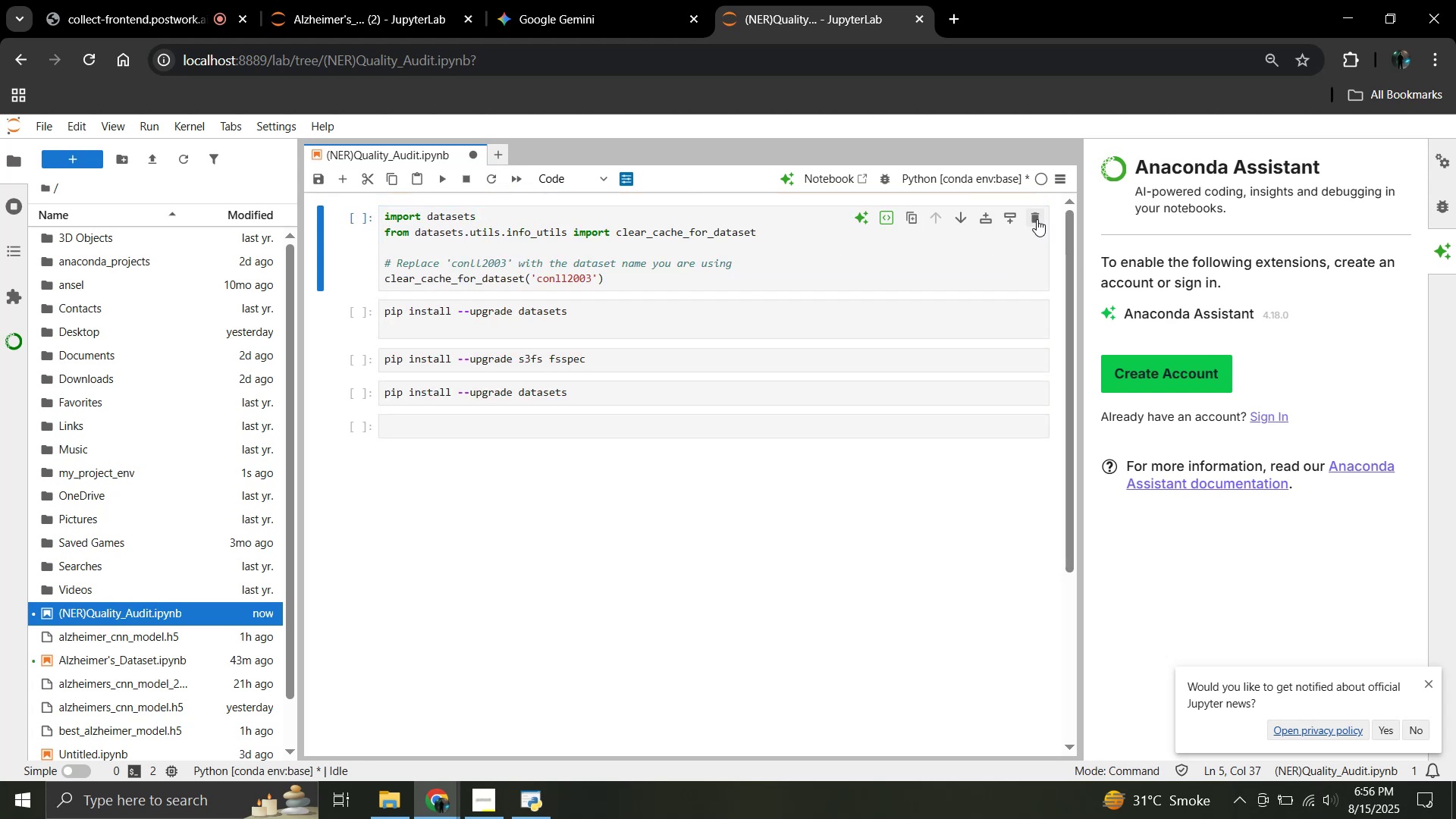 
left_click([1037, 219])
 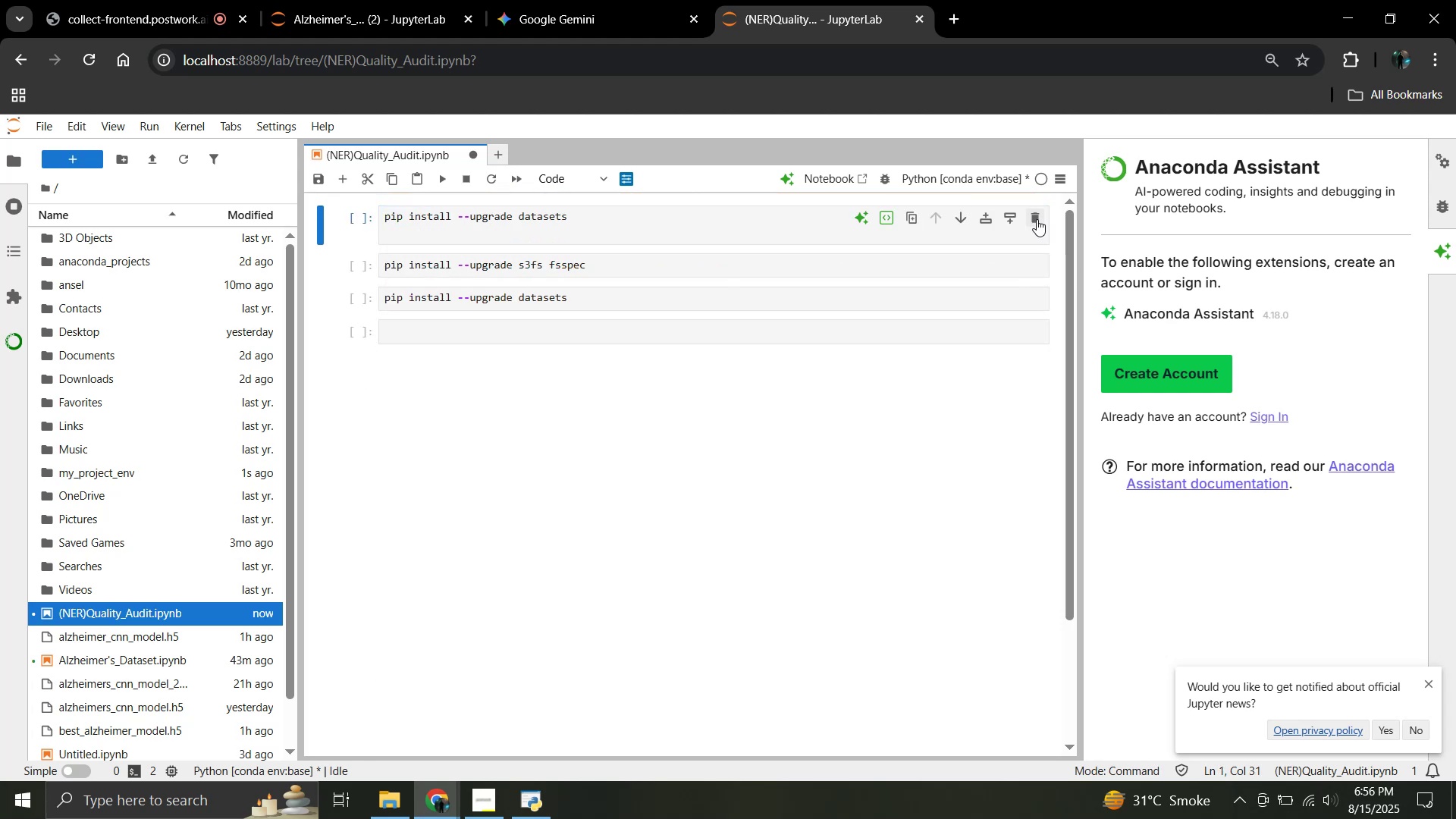 
left_click([1037, 219])
 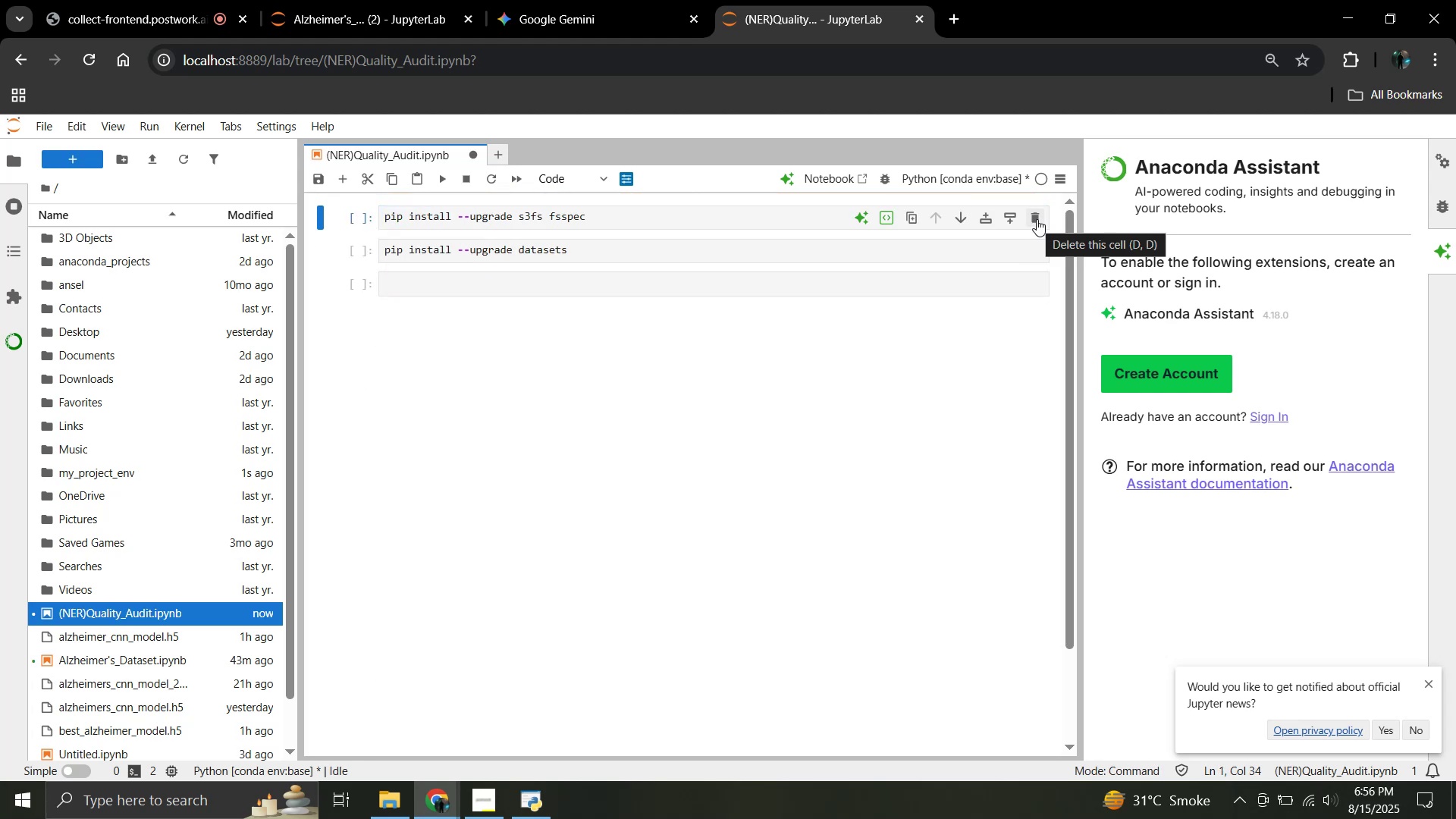 
left_click([1037, 219])
 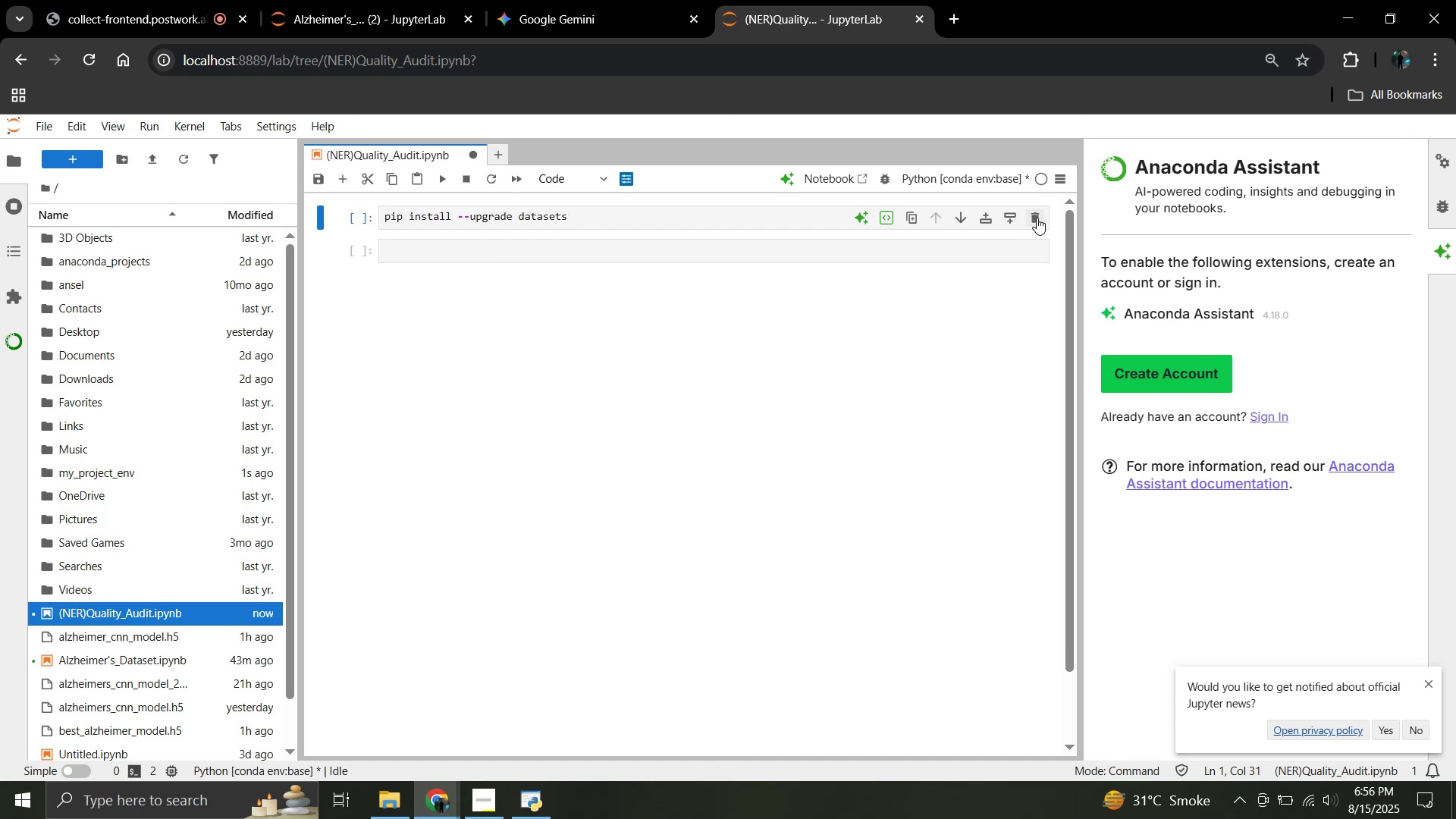 
left_click([1037, 218])
 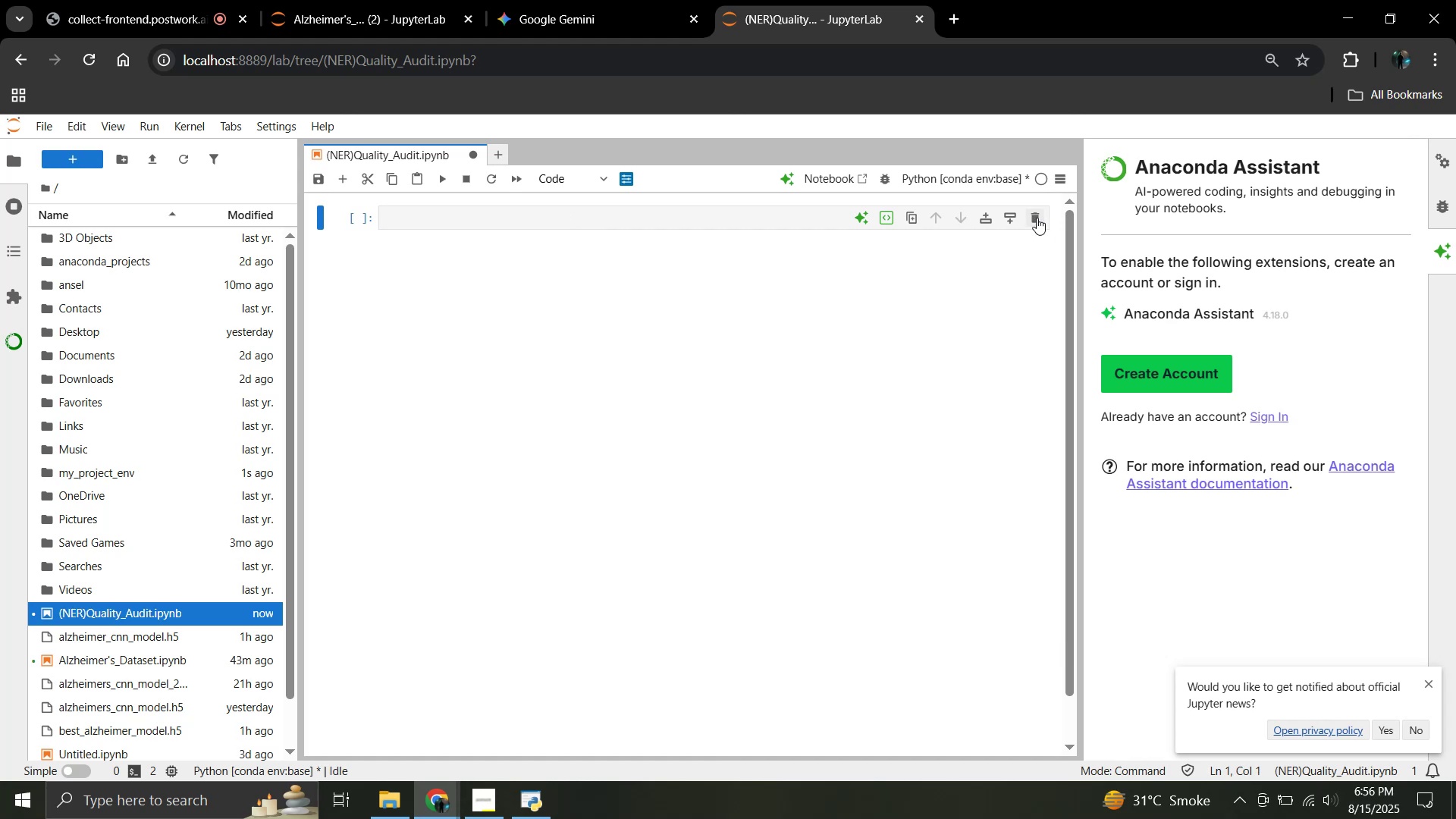 
left_click([1037, 218])
 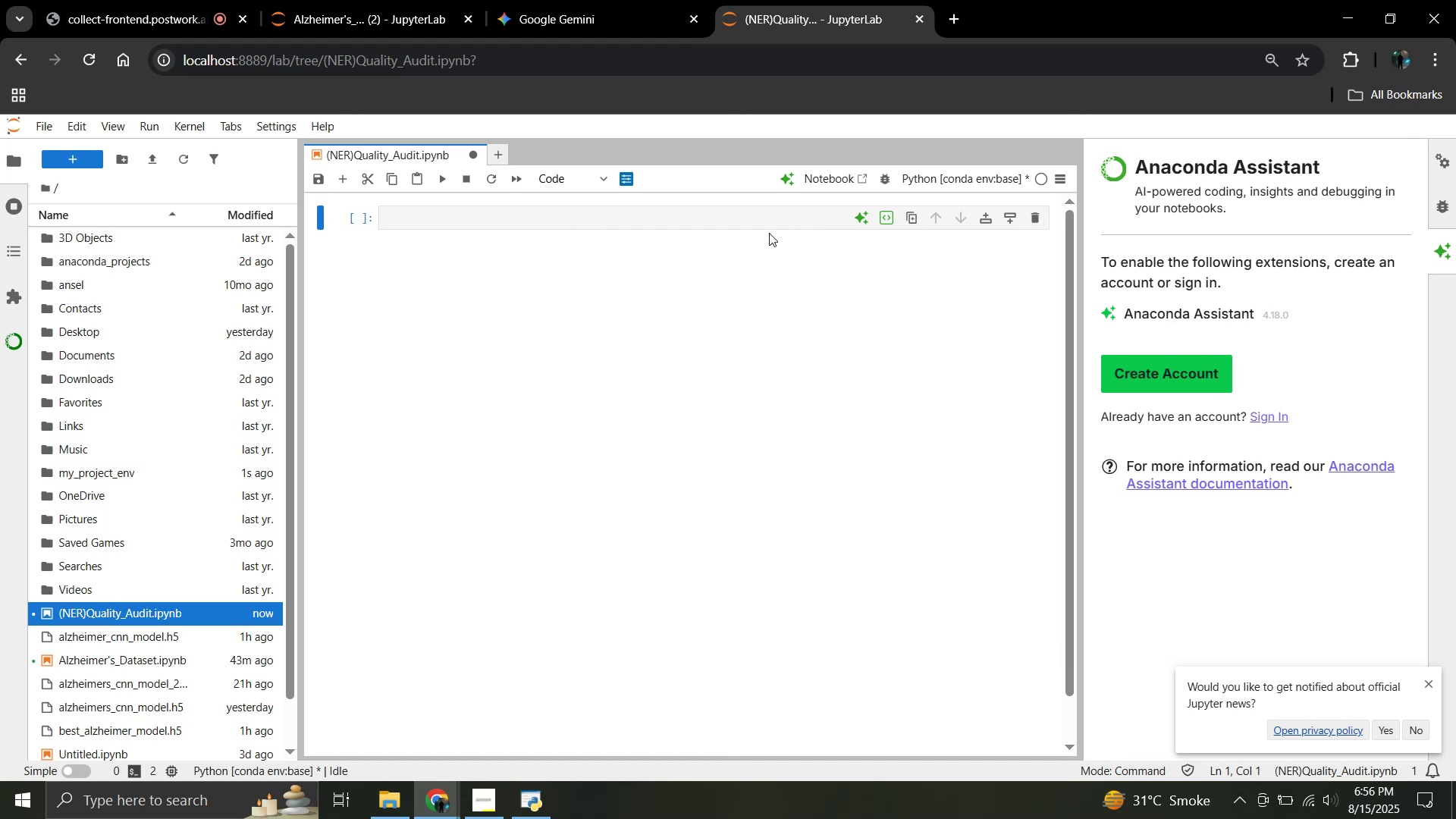 
left_click([764, 219])
 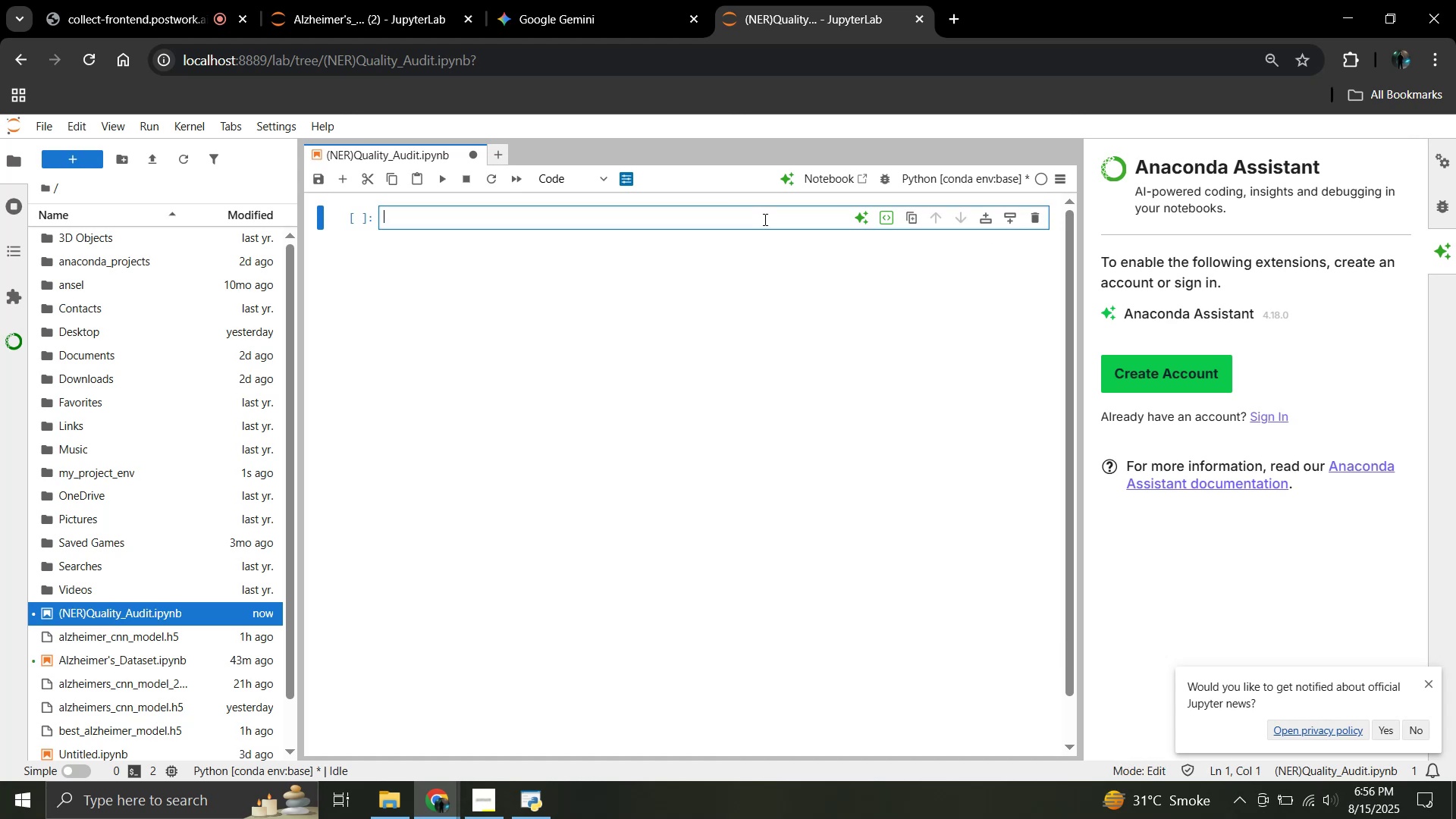 
type(!pip install transformers datasets pandas sequeval)
 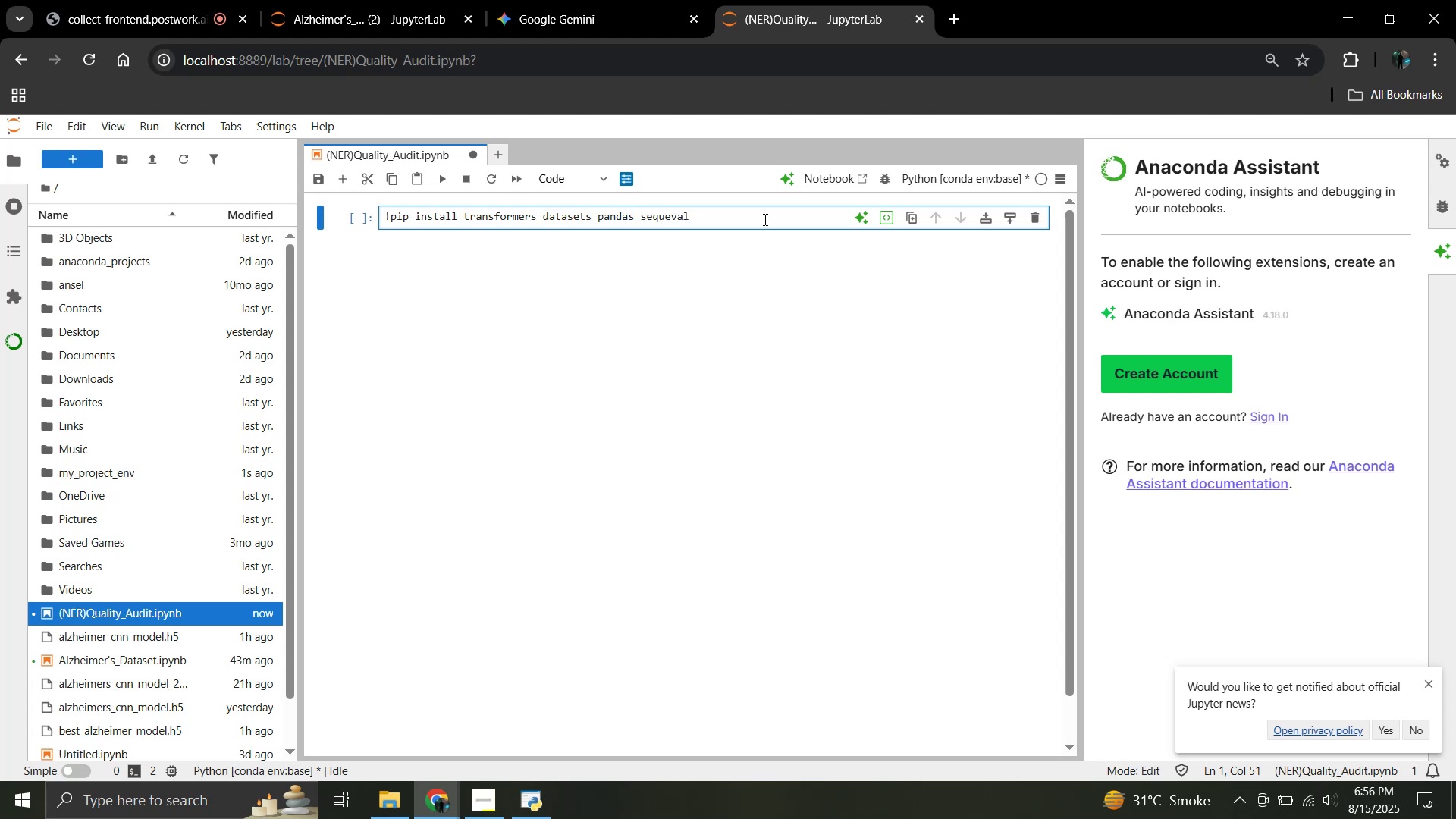 
key(Shift+Enter)
 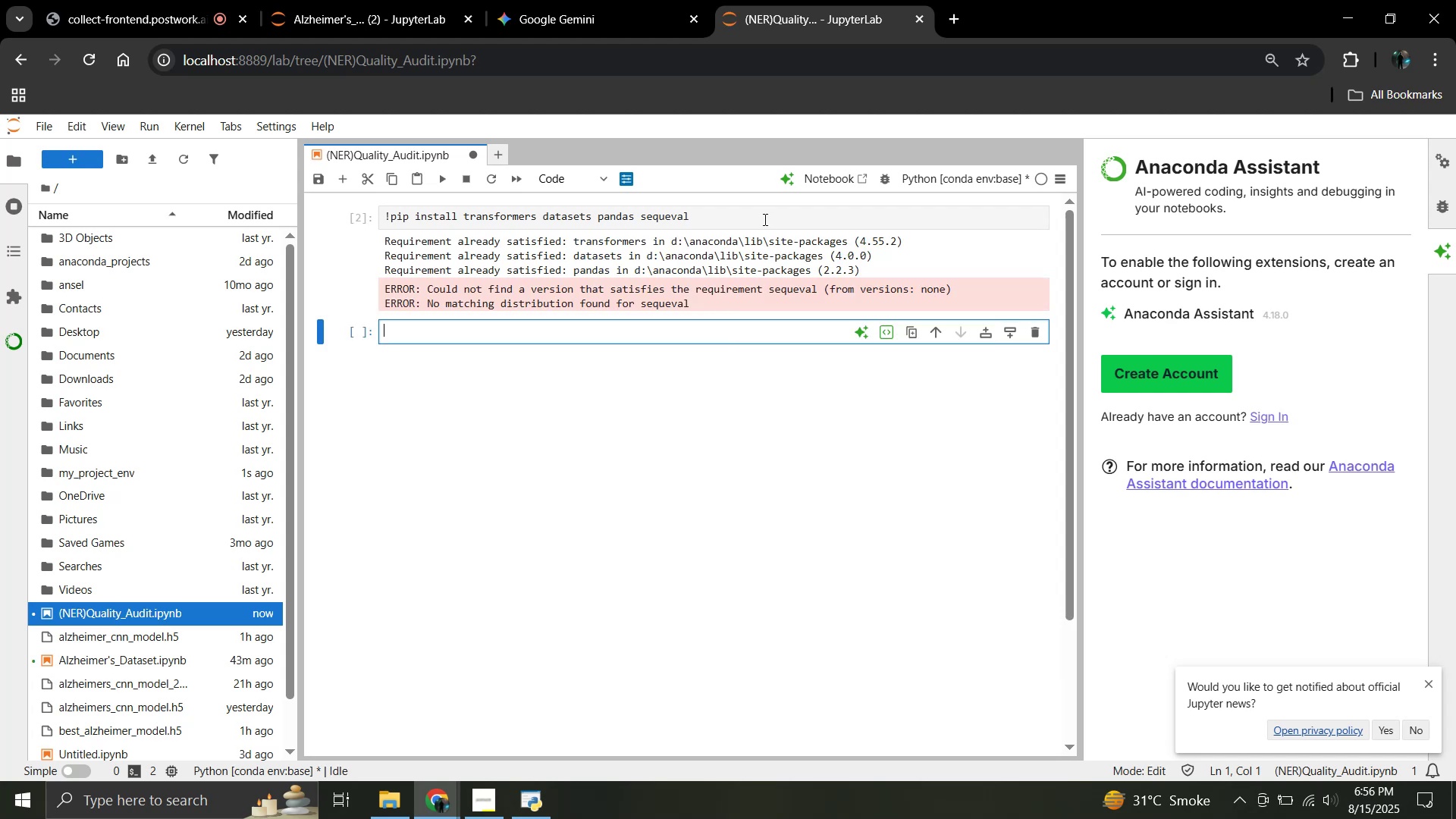 
wait(11.13)
 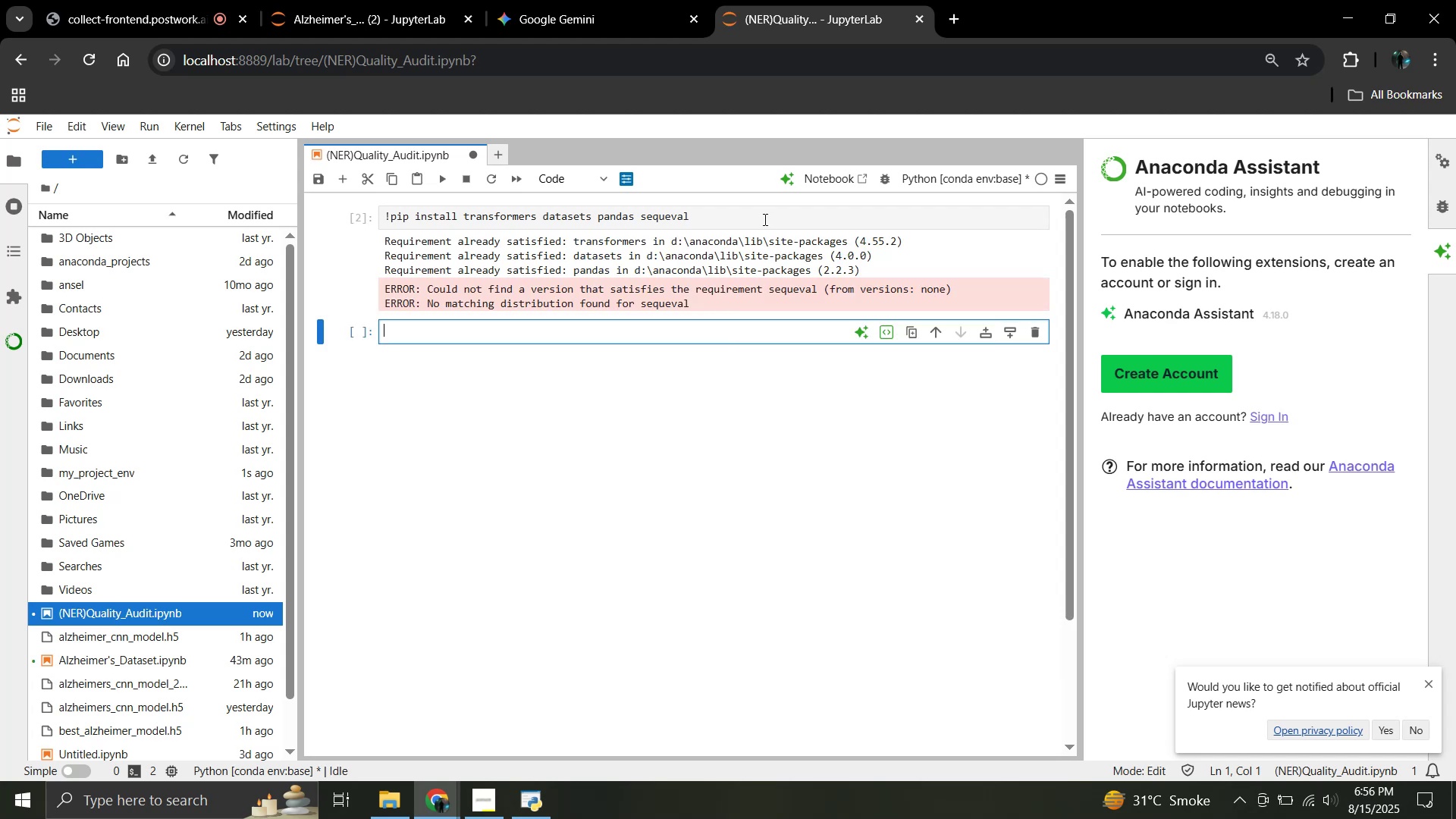 
left_click([581, 8])
 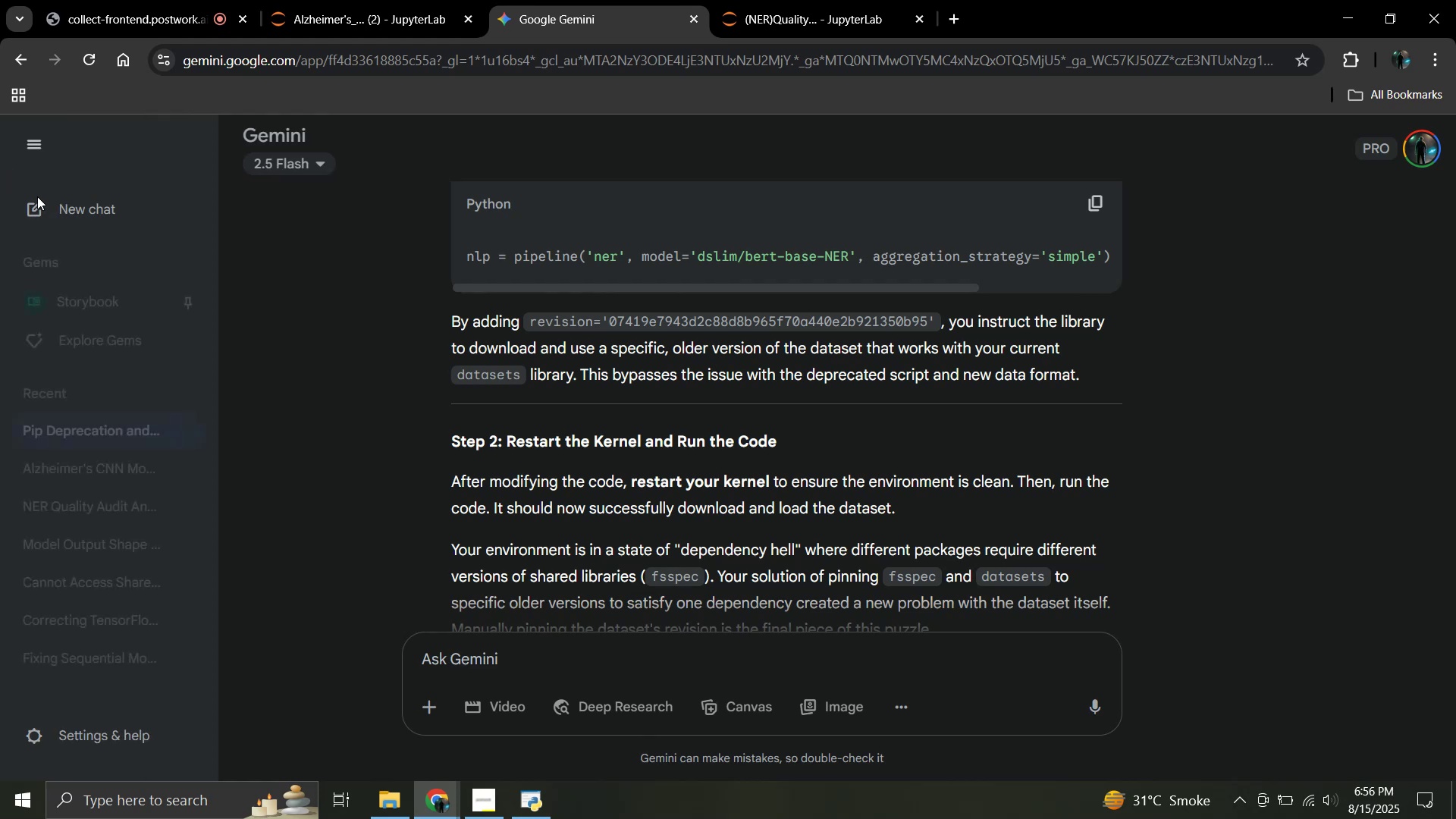 
left_click([41, 209])
 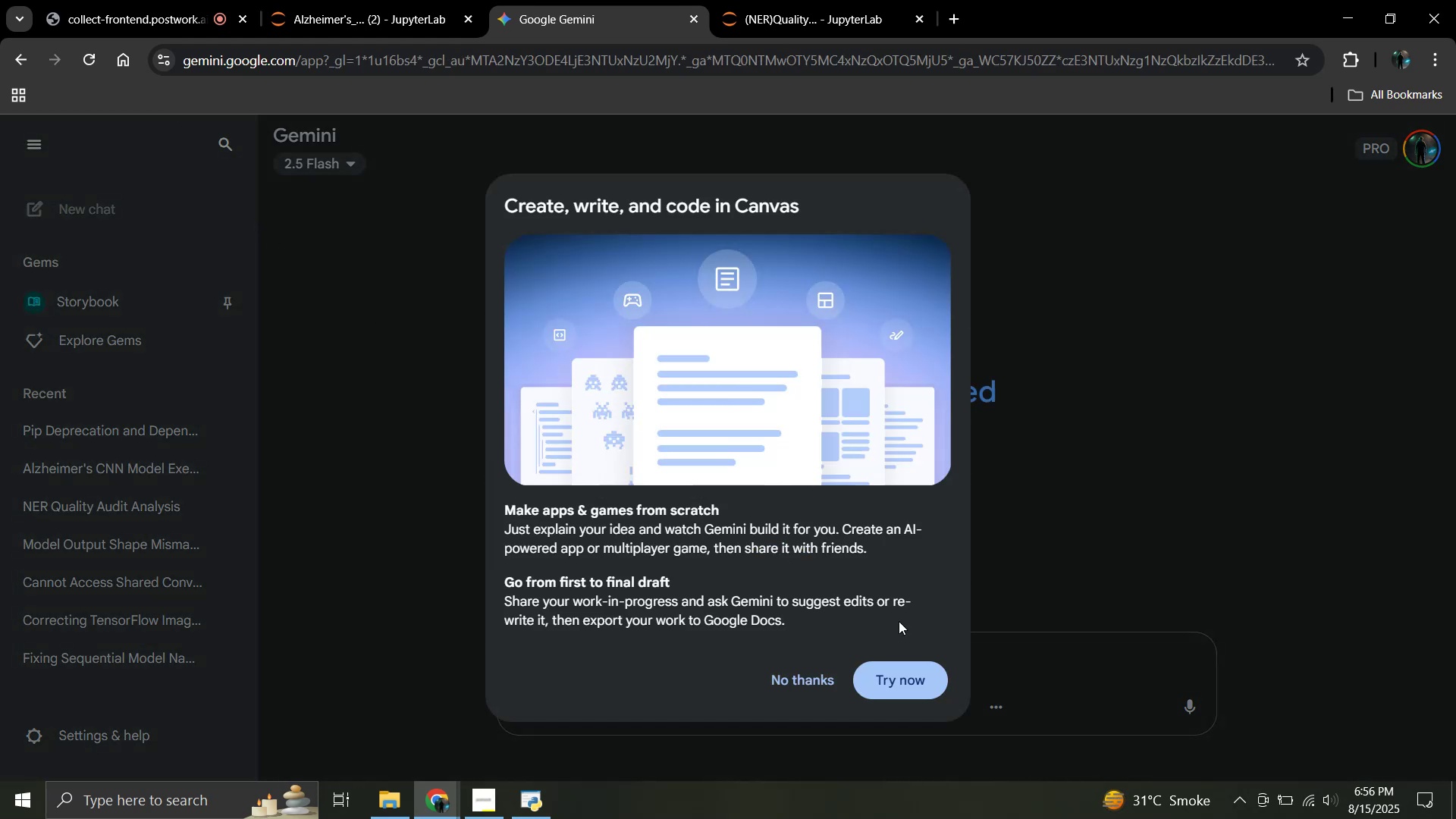 
left_click([824, 677])
 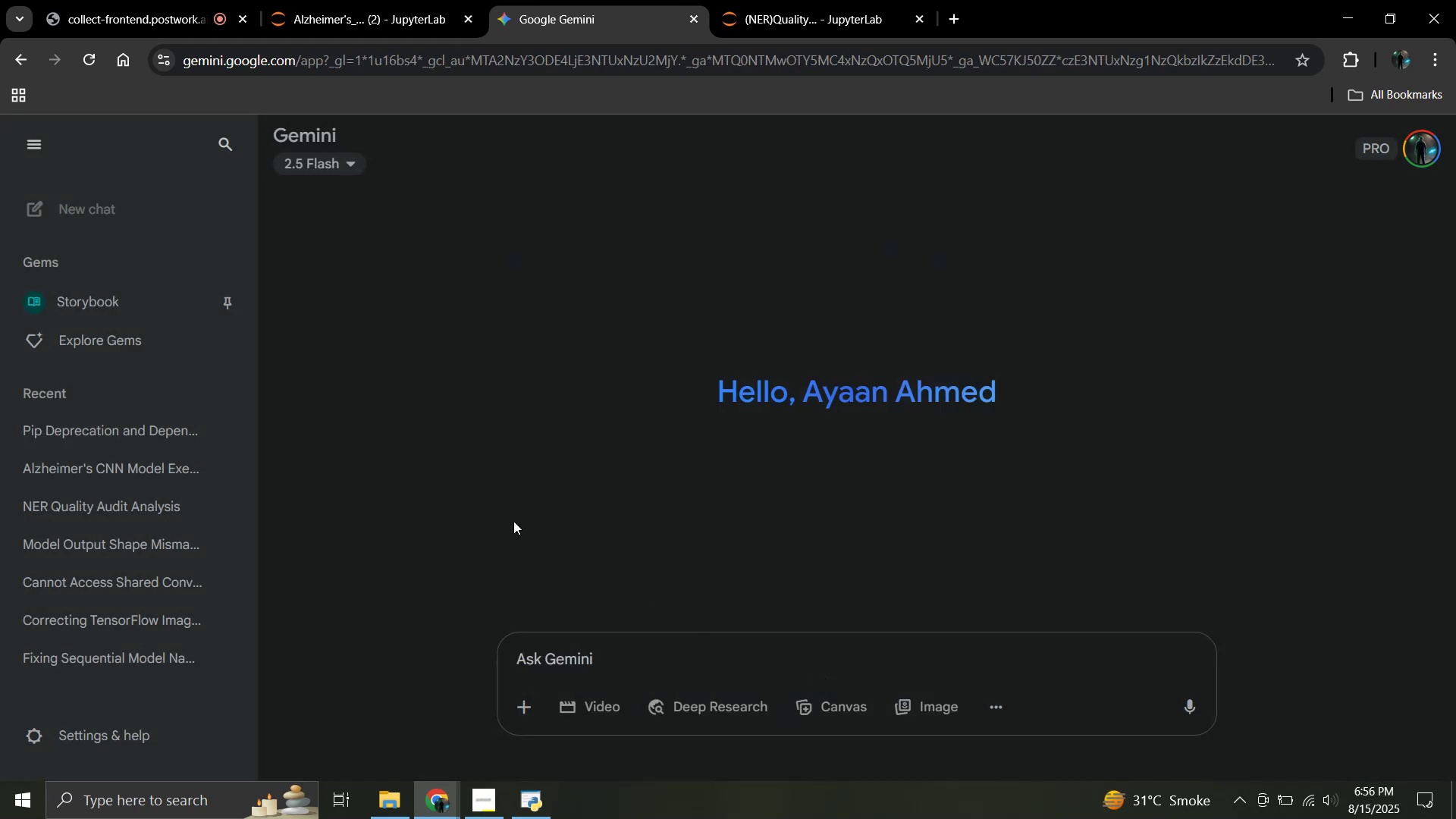 
left_click([512, 519])
 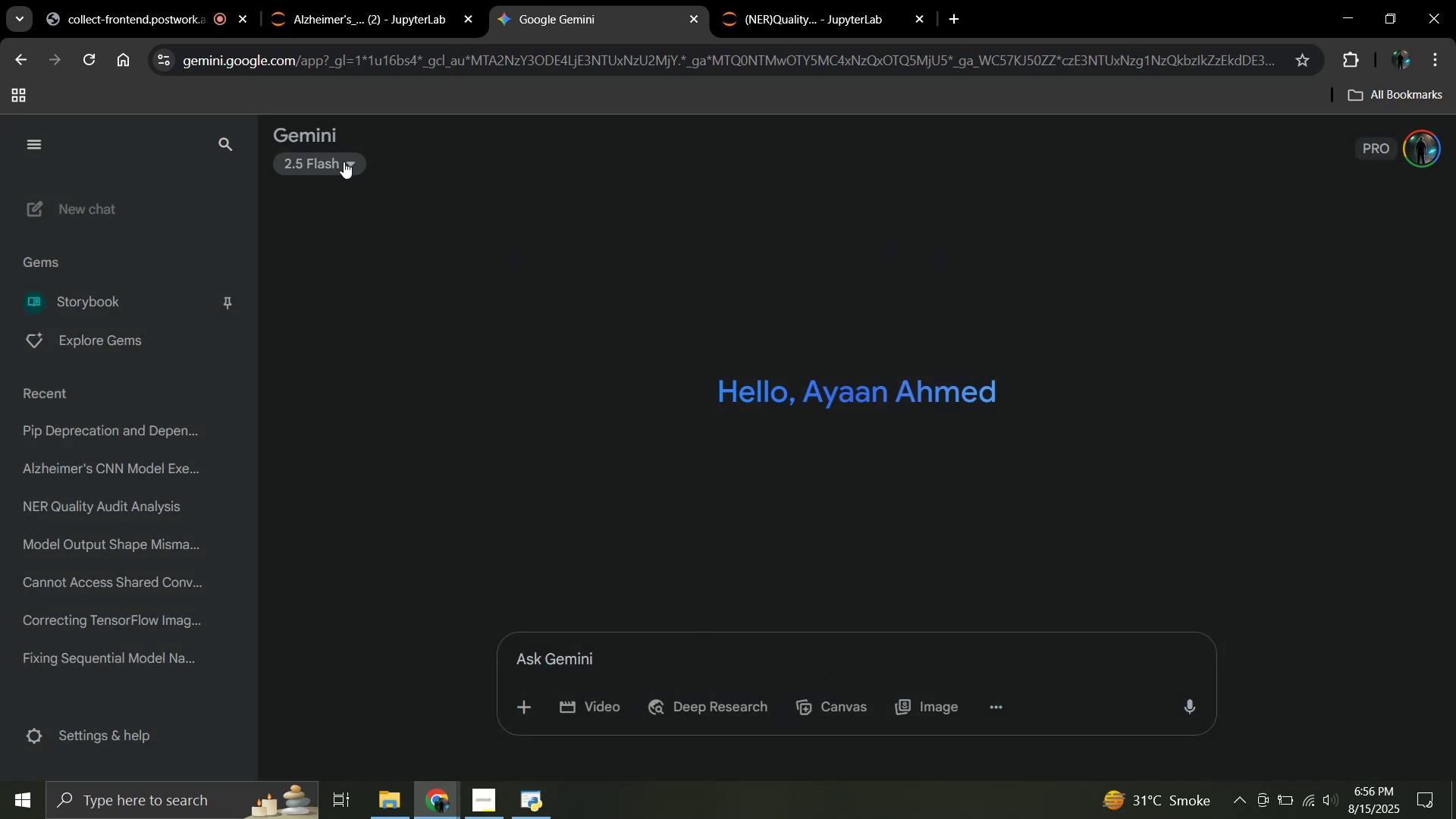 
left_click([344, 160])
 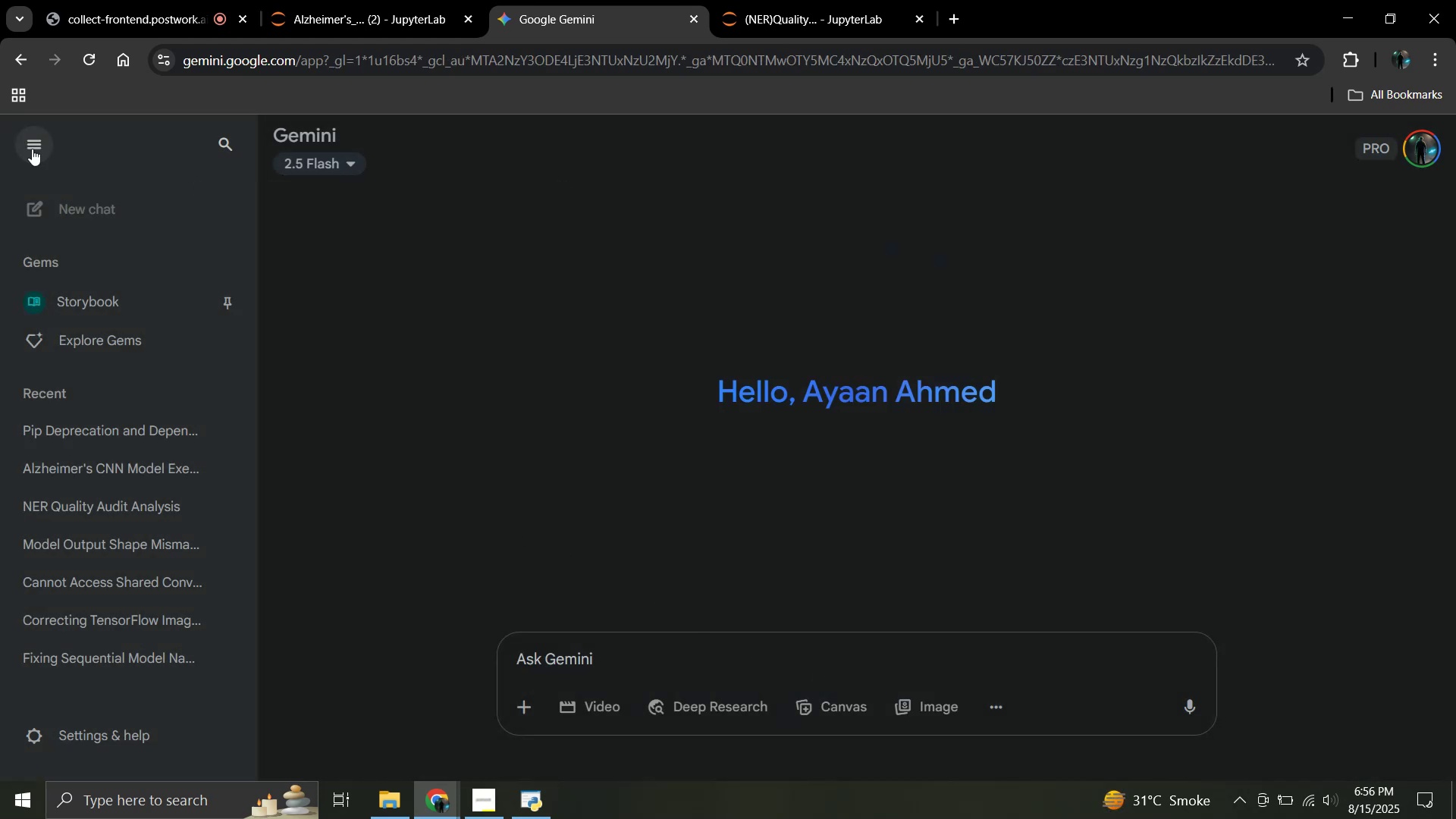 
double_click([33, 145])
 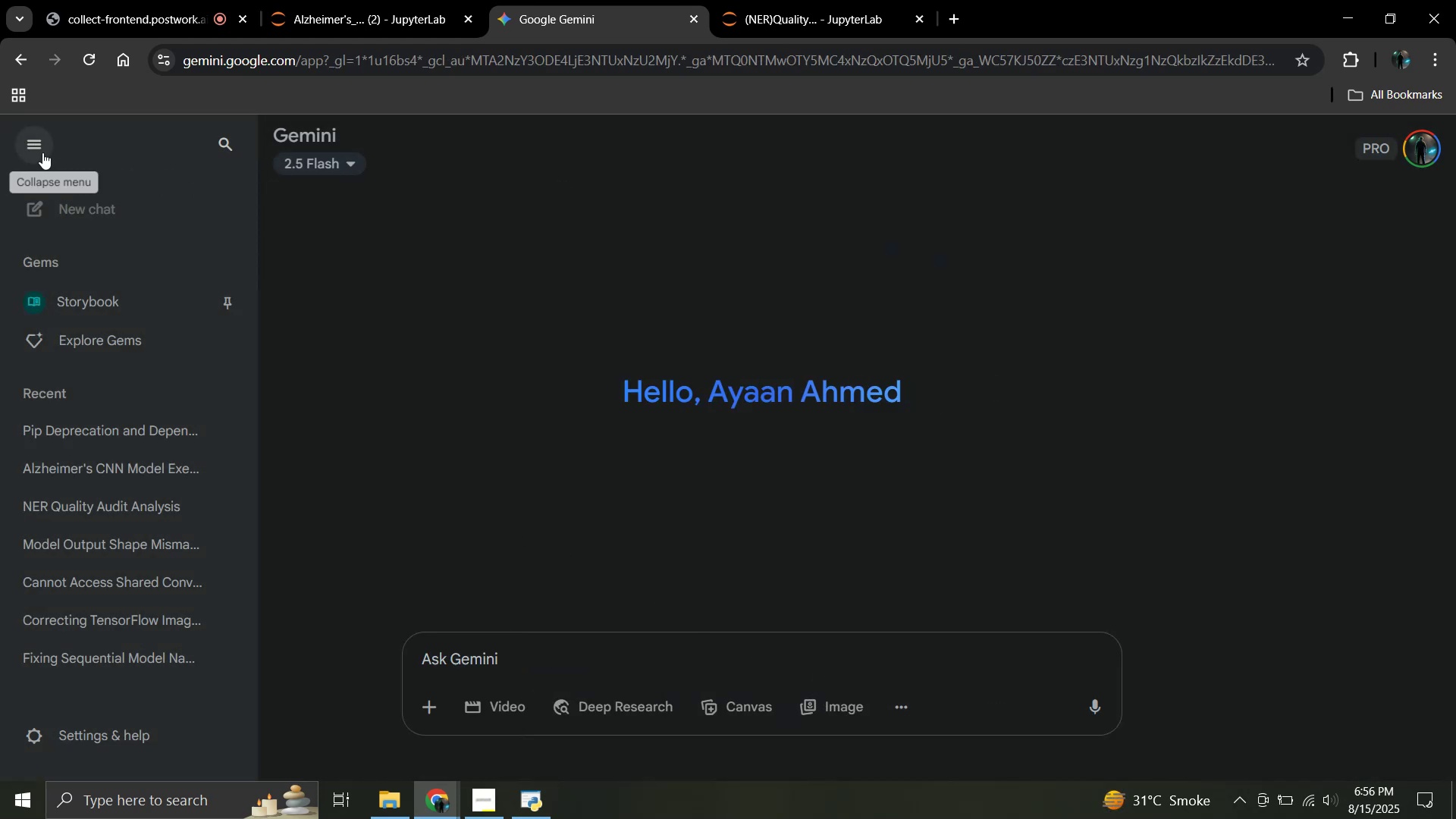 
left_click([39, 149])
 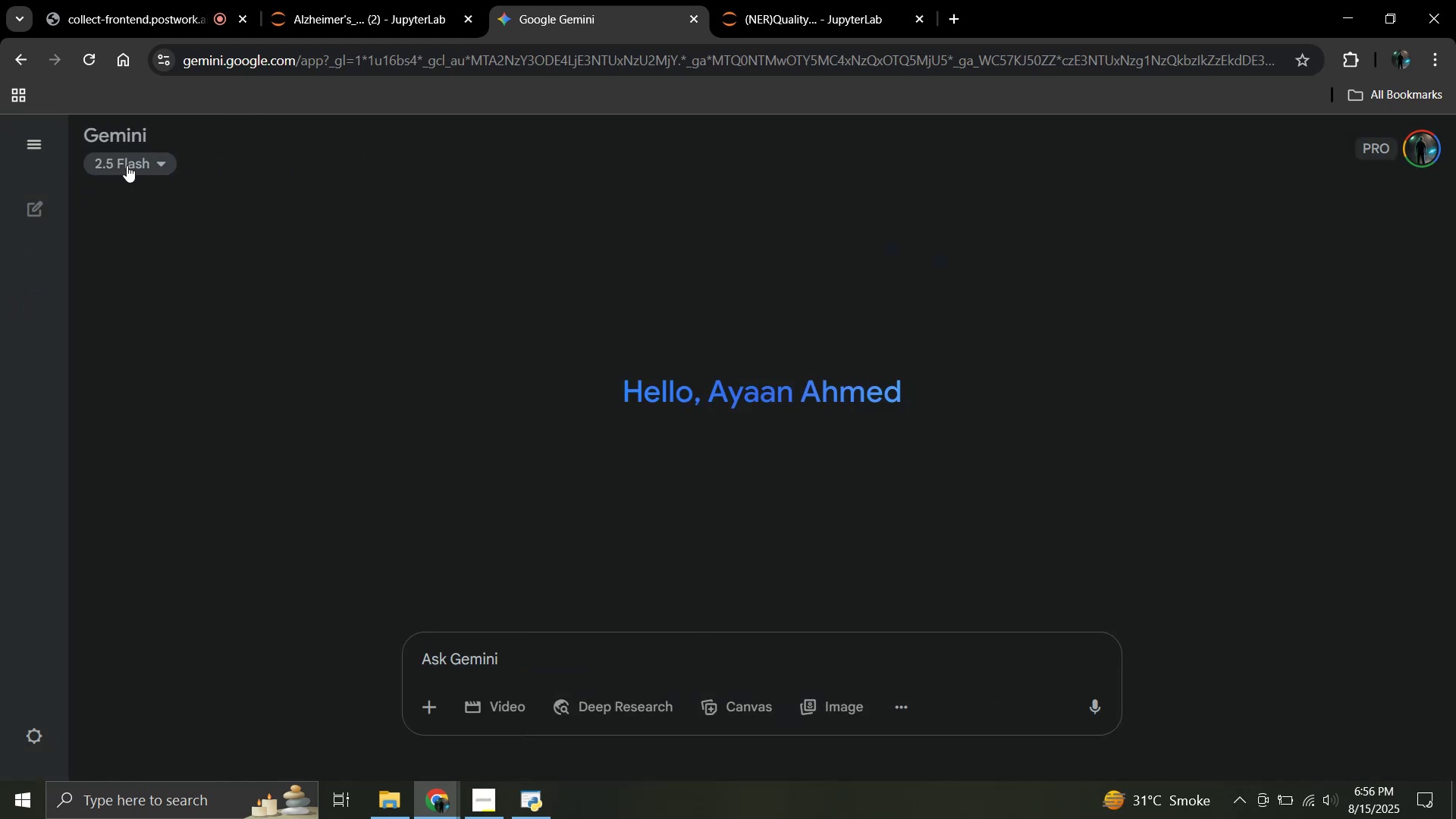 
left_click([127, 165])
 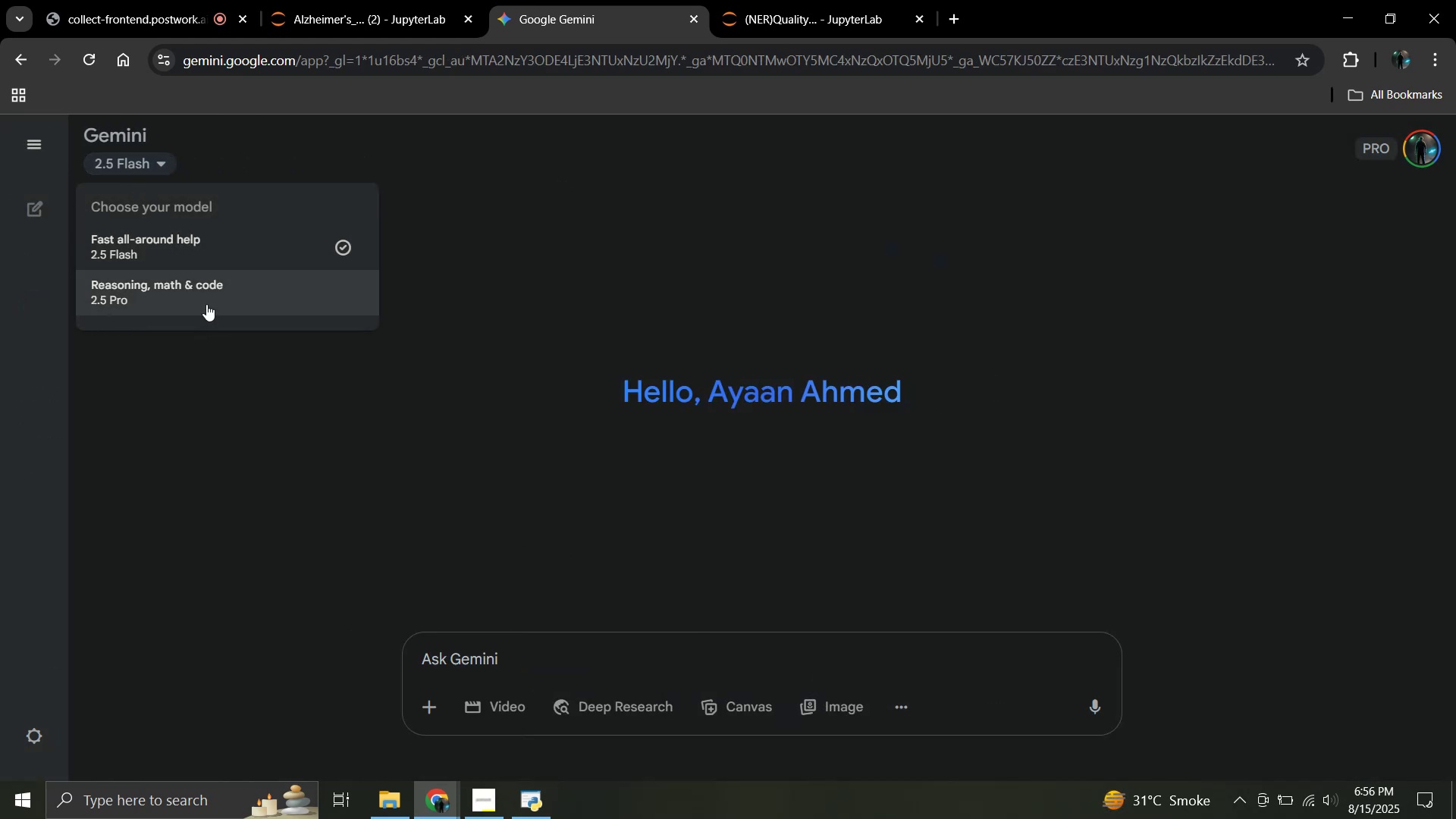 
left_click([207, 300])
 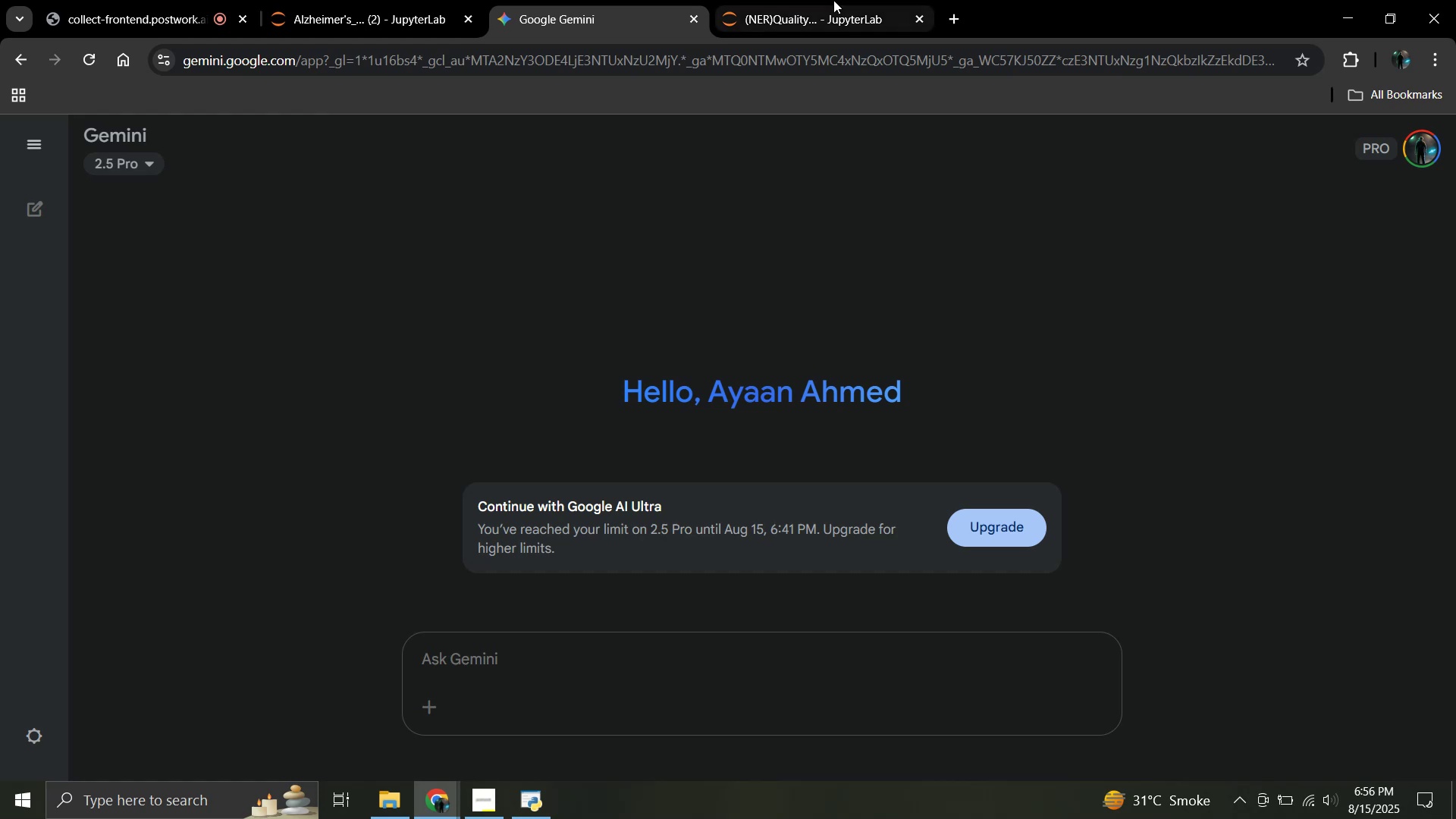 
left_click([833, 0])
 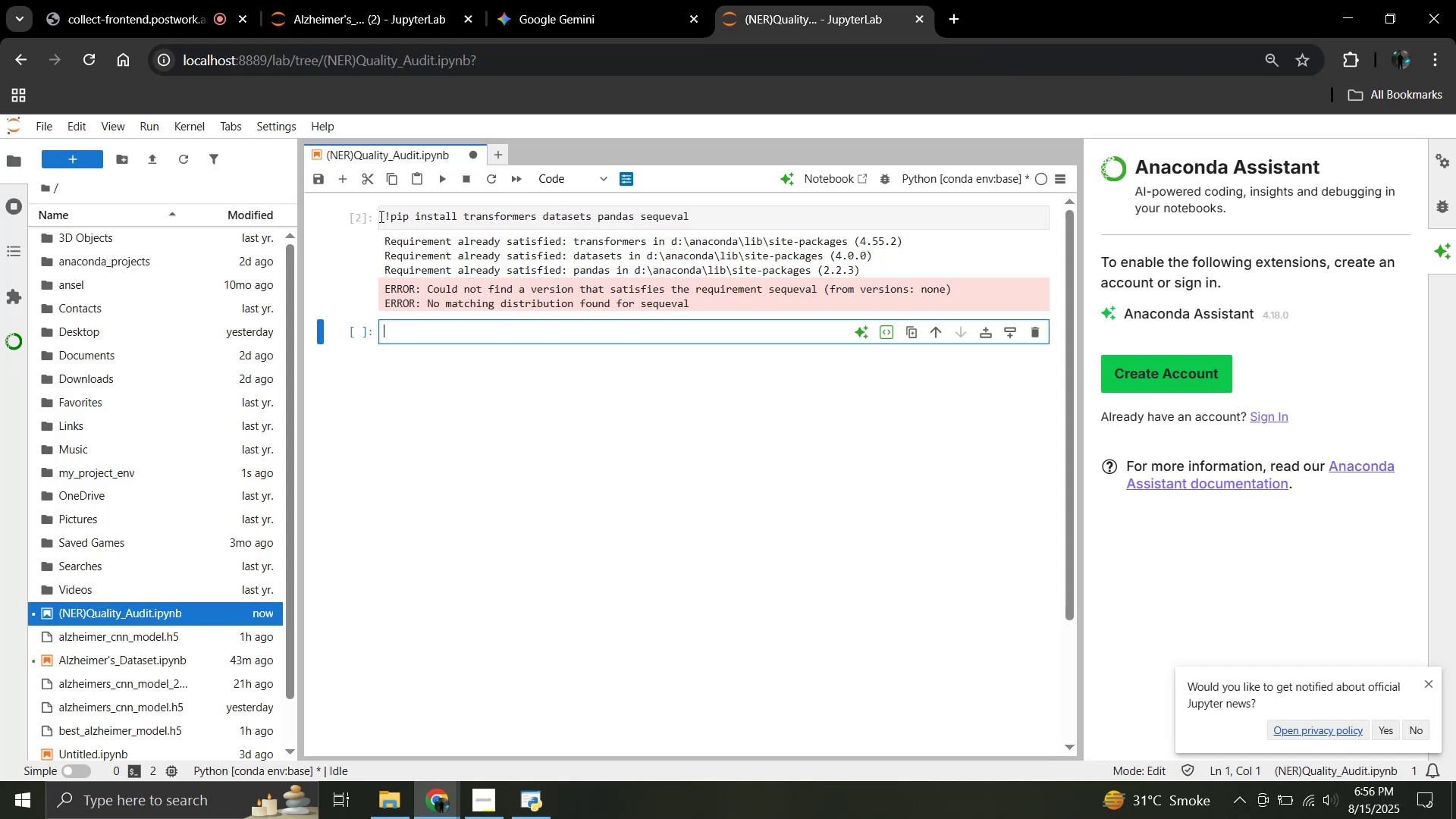 
left_click_drag(start_coordinate=[383, 218], to_coordinate=[704, 225])
 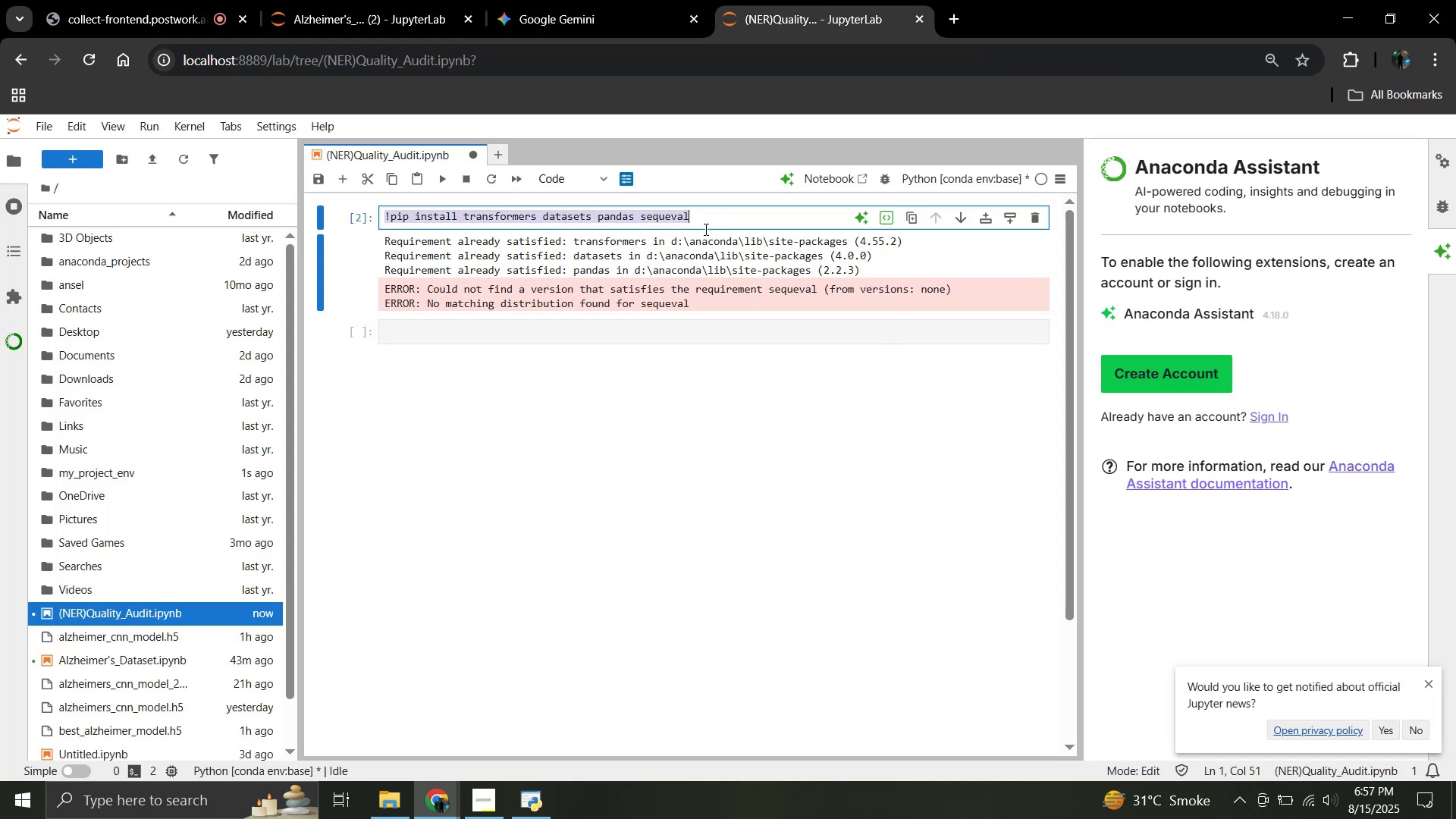 
key(Control+C)
 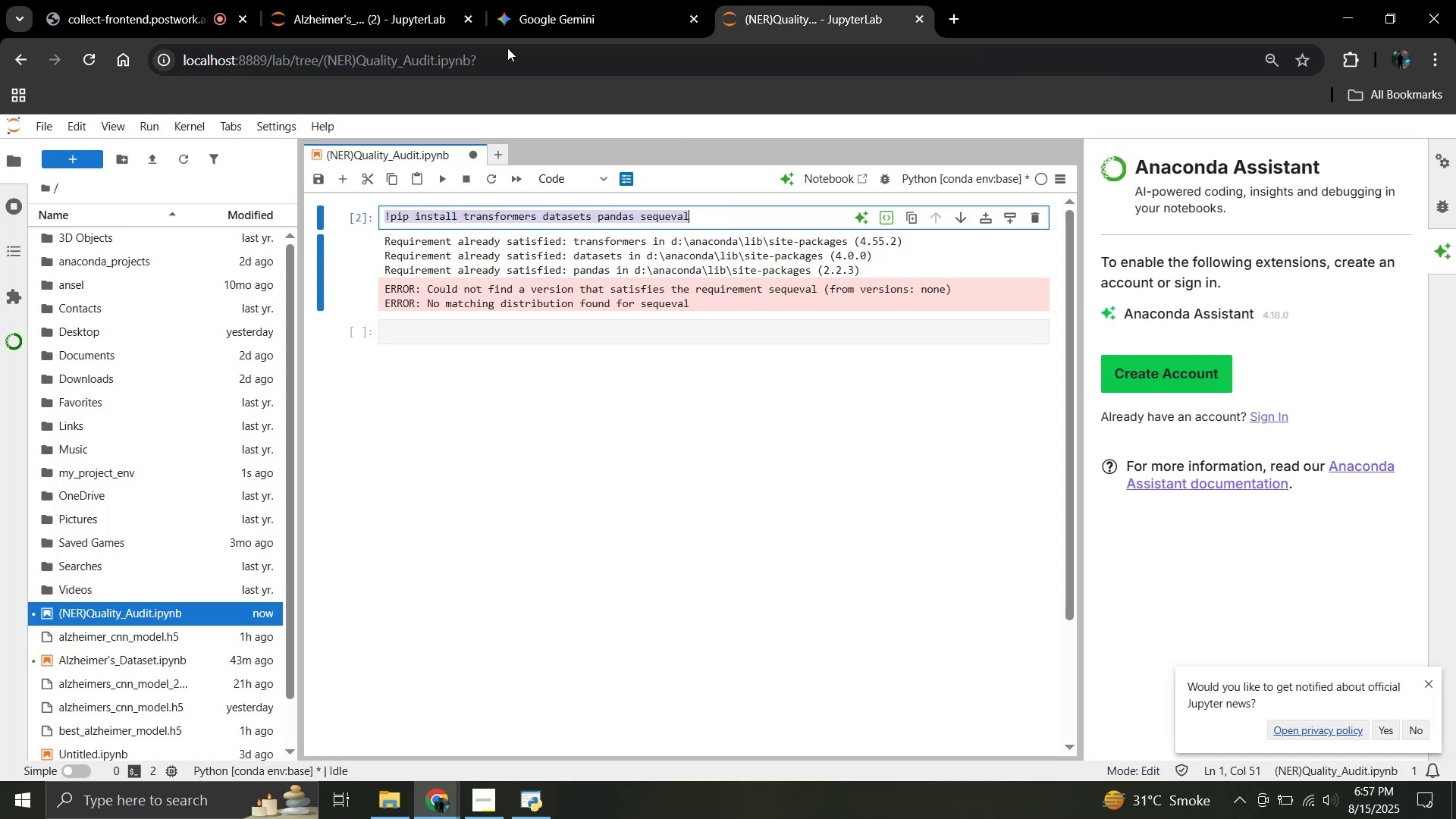 
left_click([535, 0])
 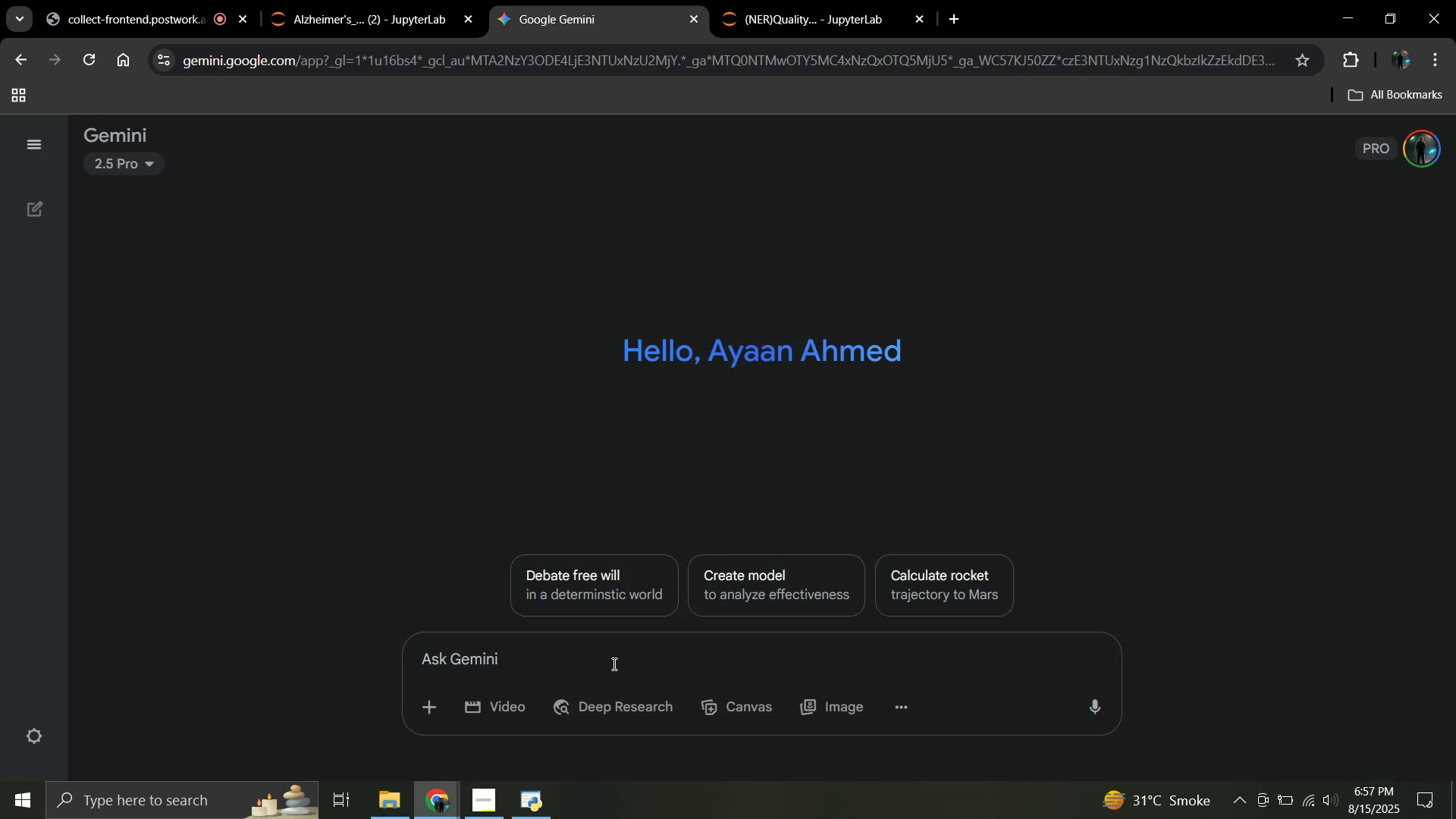 
left_click([613, 664])
 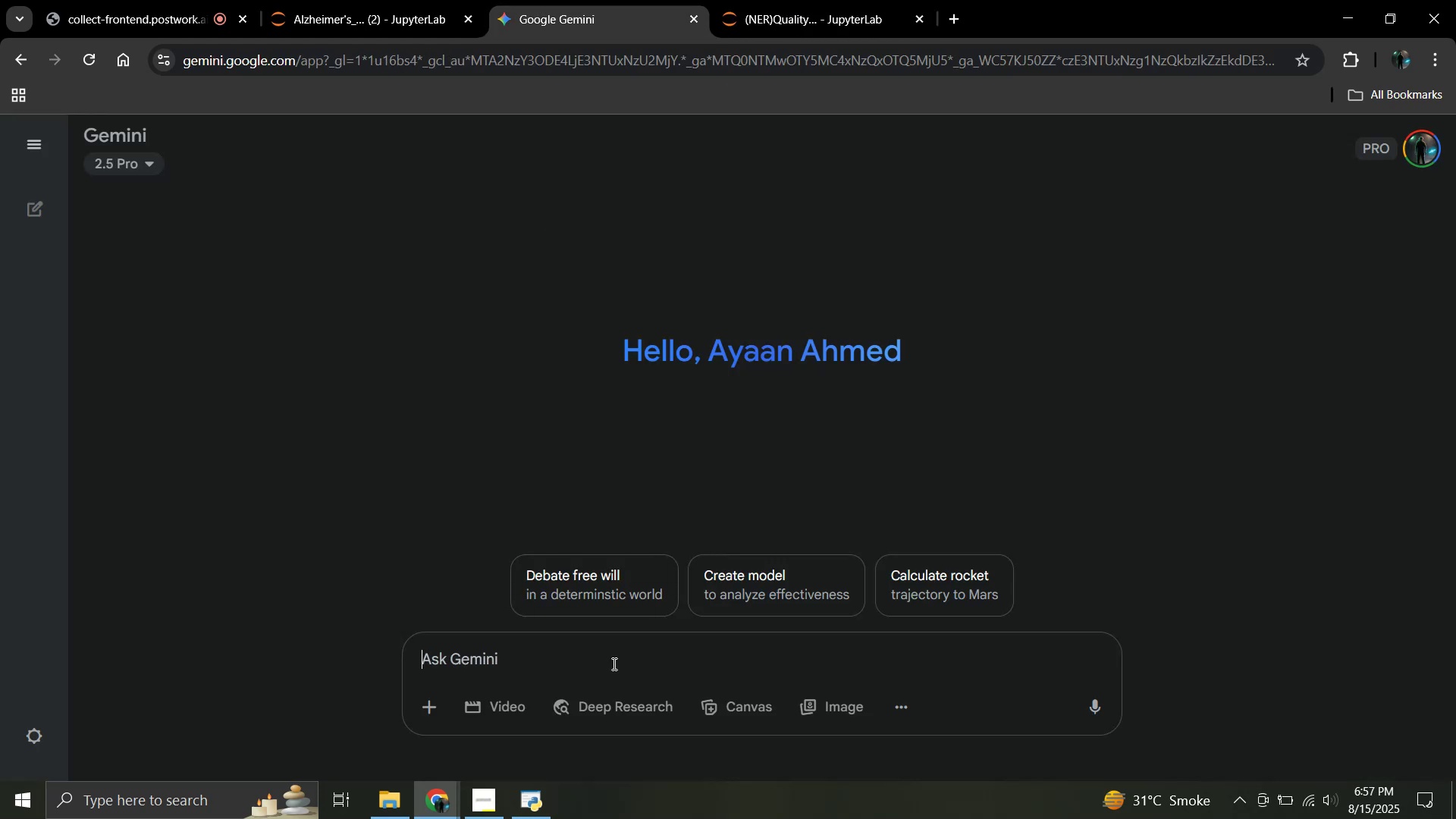 
key(Control+ControlLeft)
 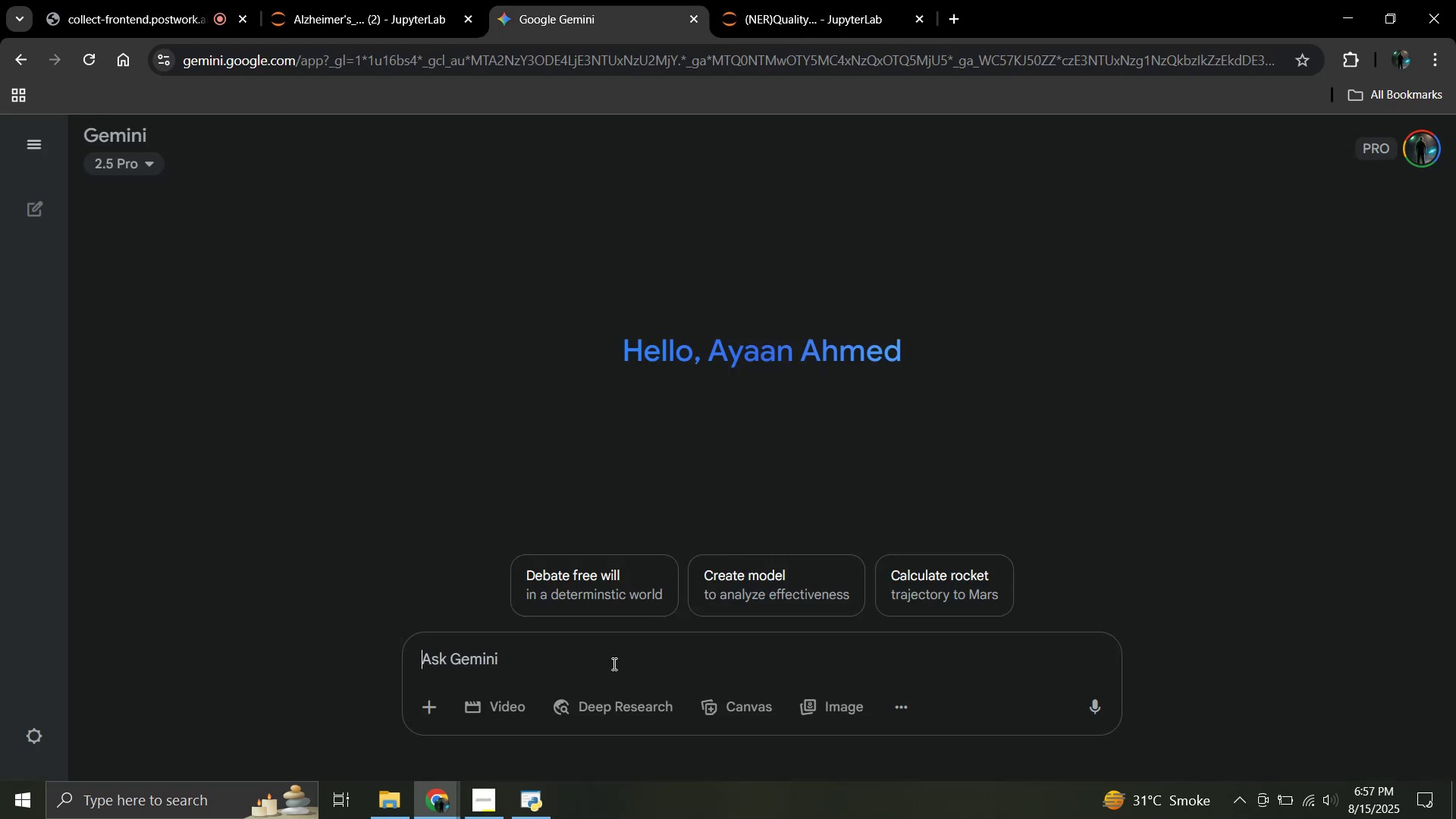 
key(Control+V)
 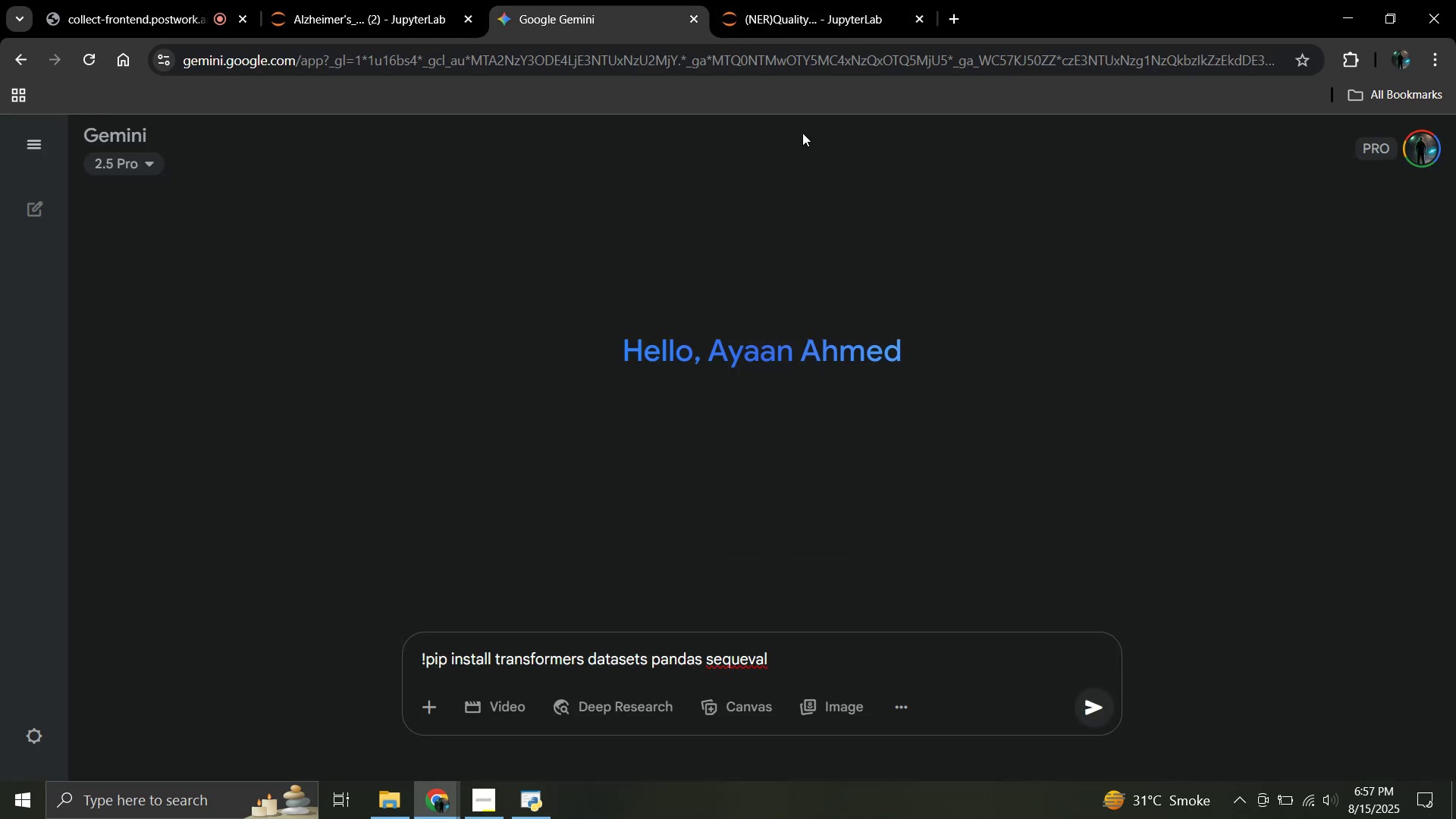 
left_click([811, 13])
 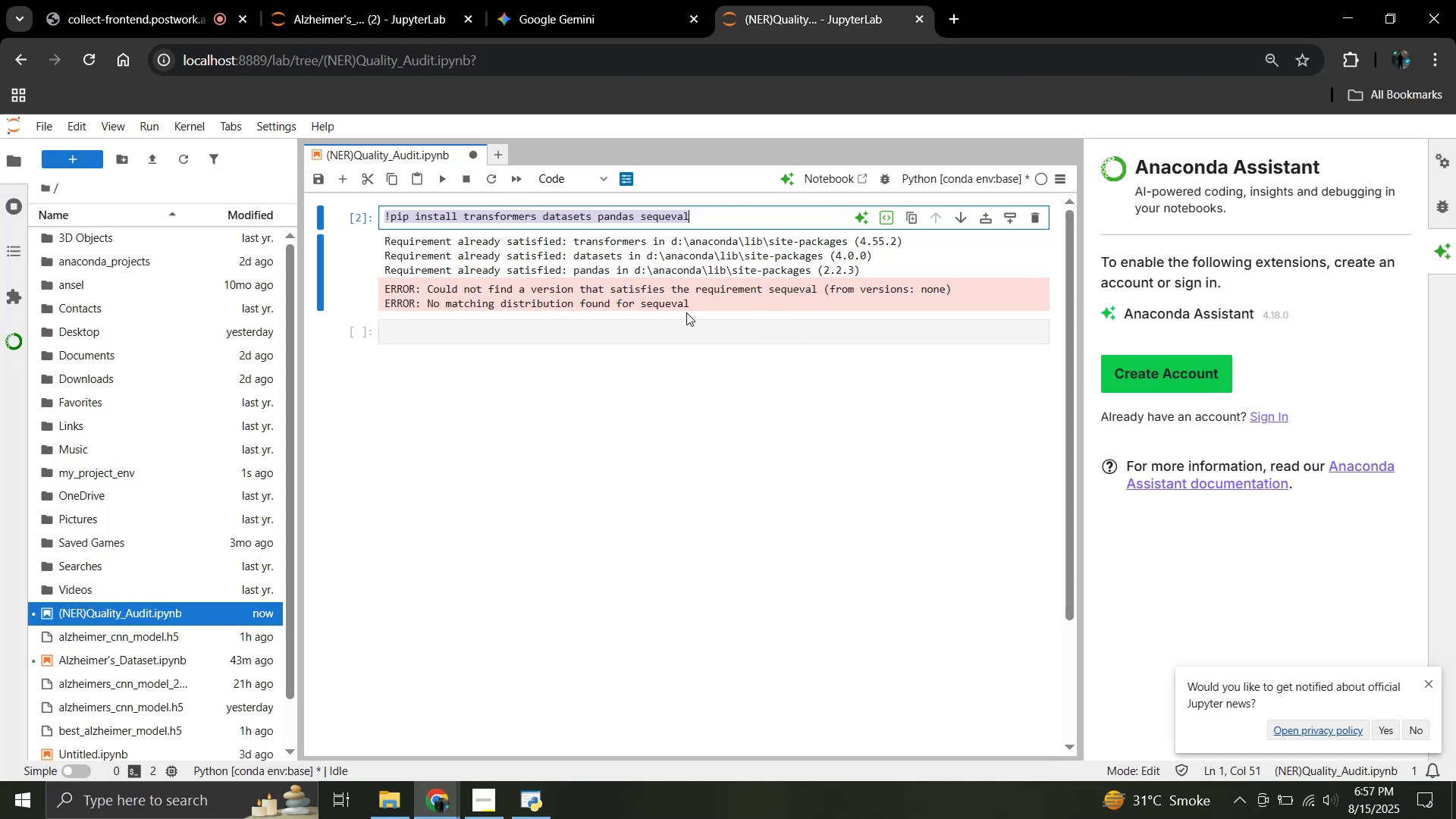 
left_click_drag(start_coordinate=[689, 305], to_coordinate=[383, 241])
 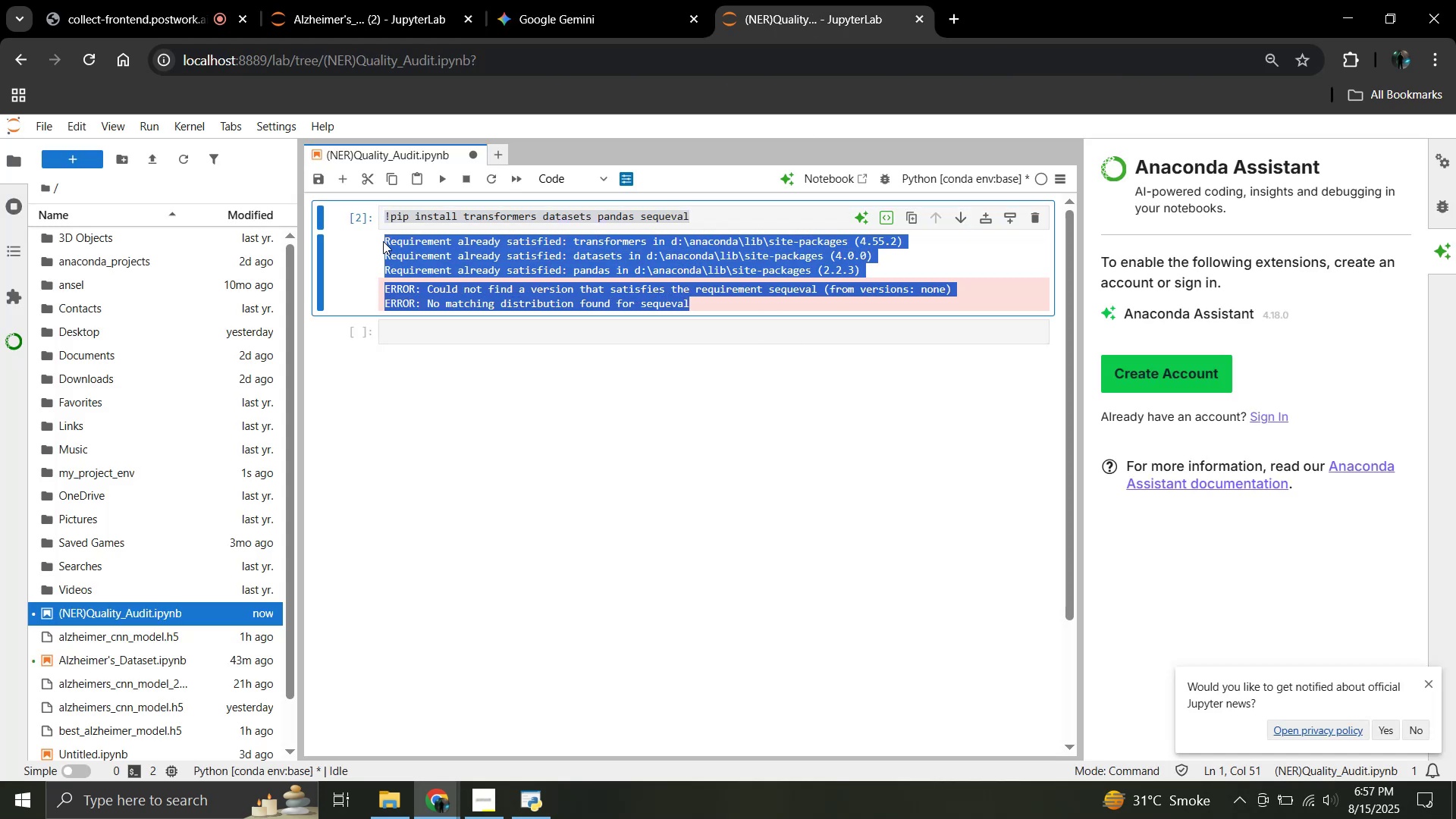 
key(Control+C)
 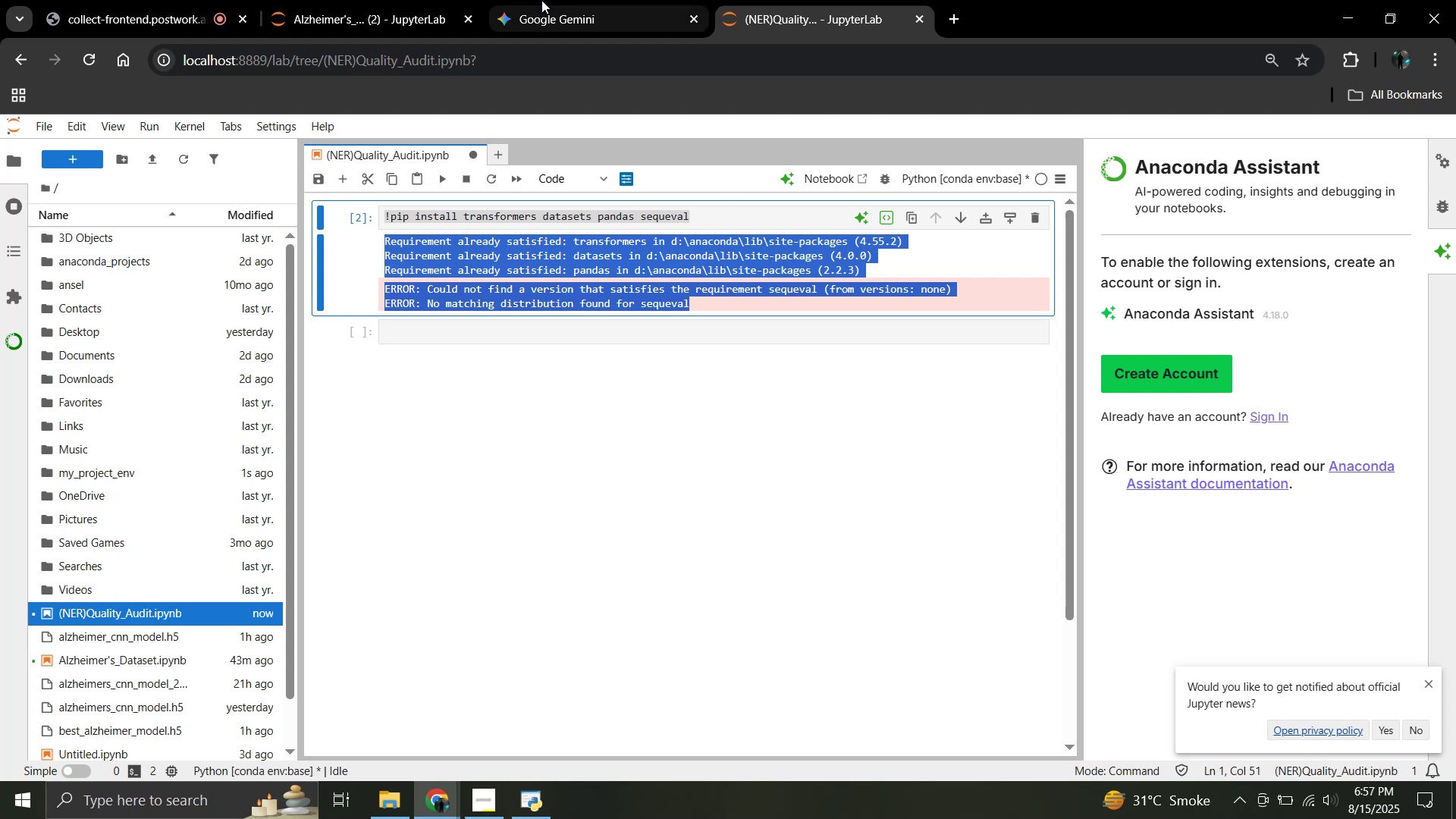 
left_click([541, 0])
 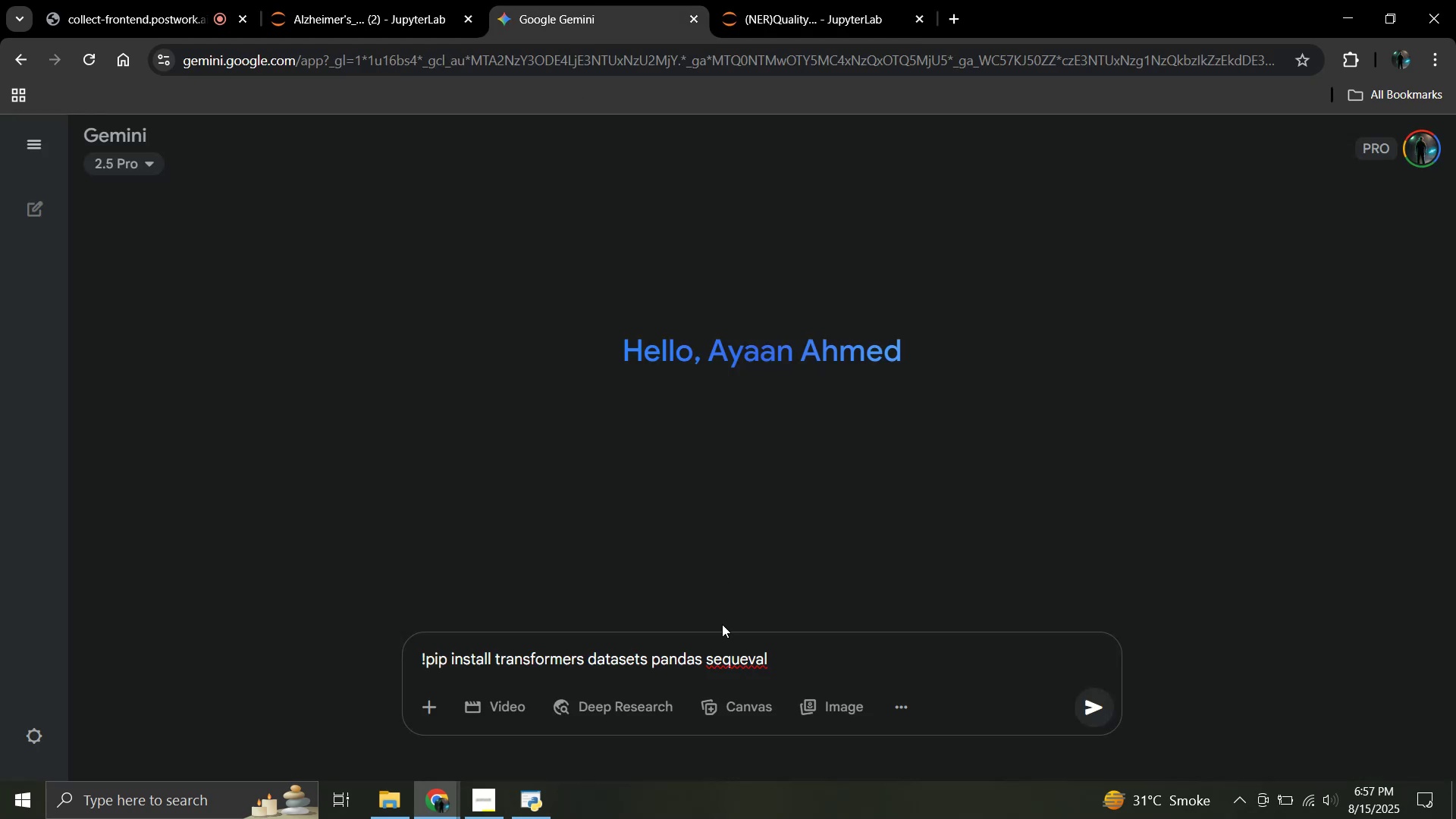 
key(Control+ControlLeft)
 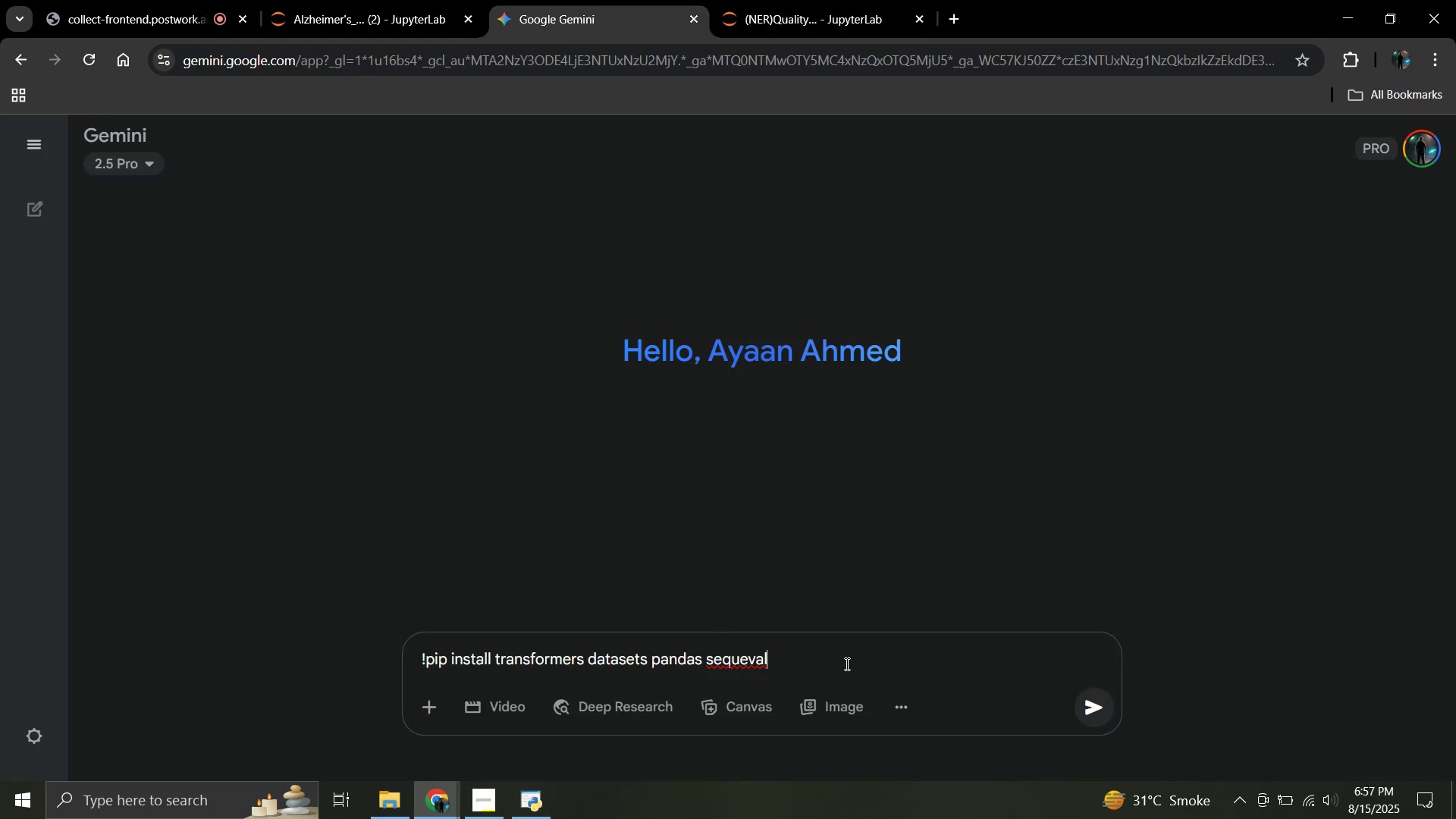 
key(Shift+Enter)
 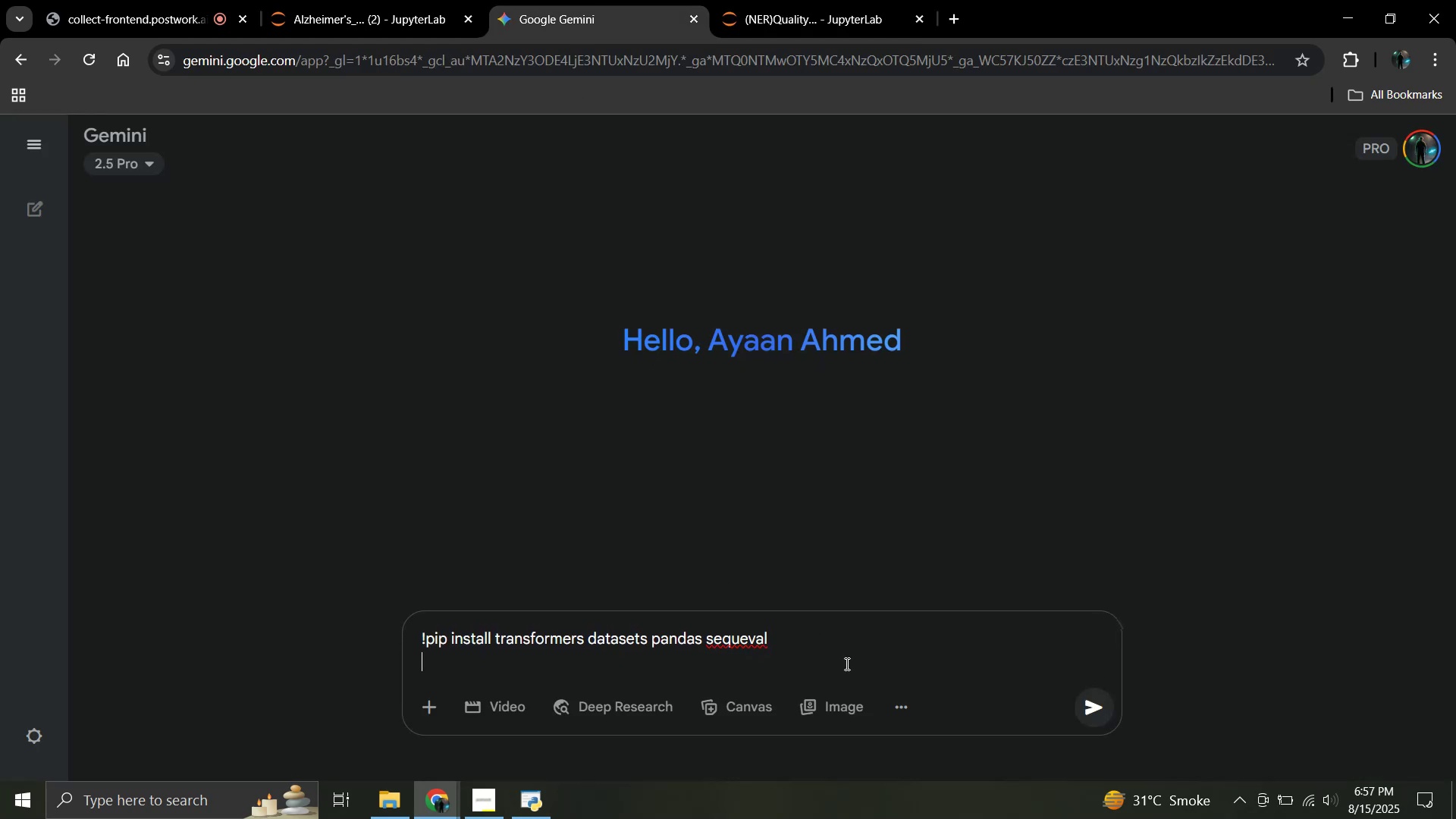 
key(Shift+Enter)
 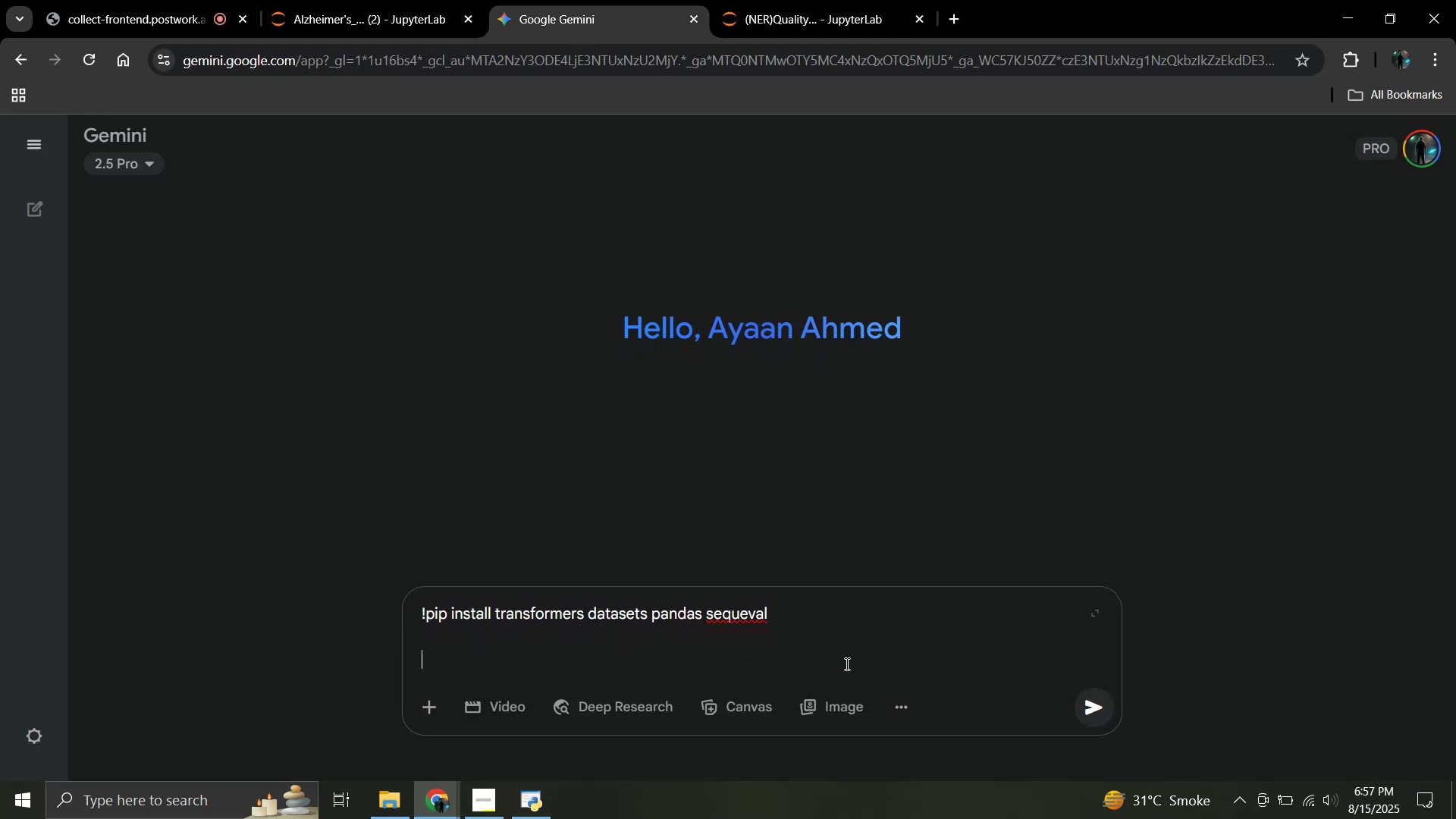 
key(Control+ControlLeft)
 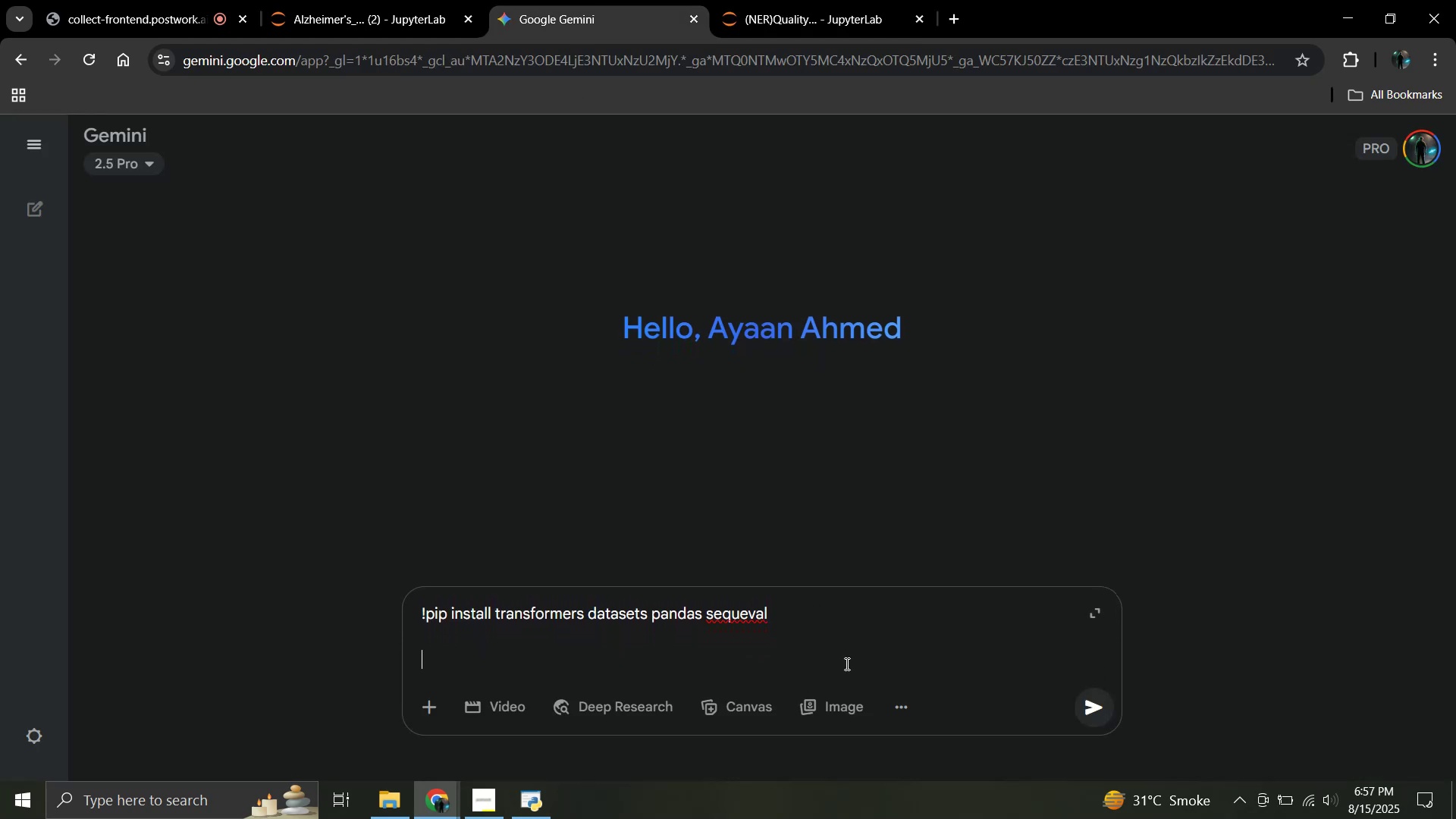 
key(Control+V)
 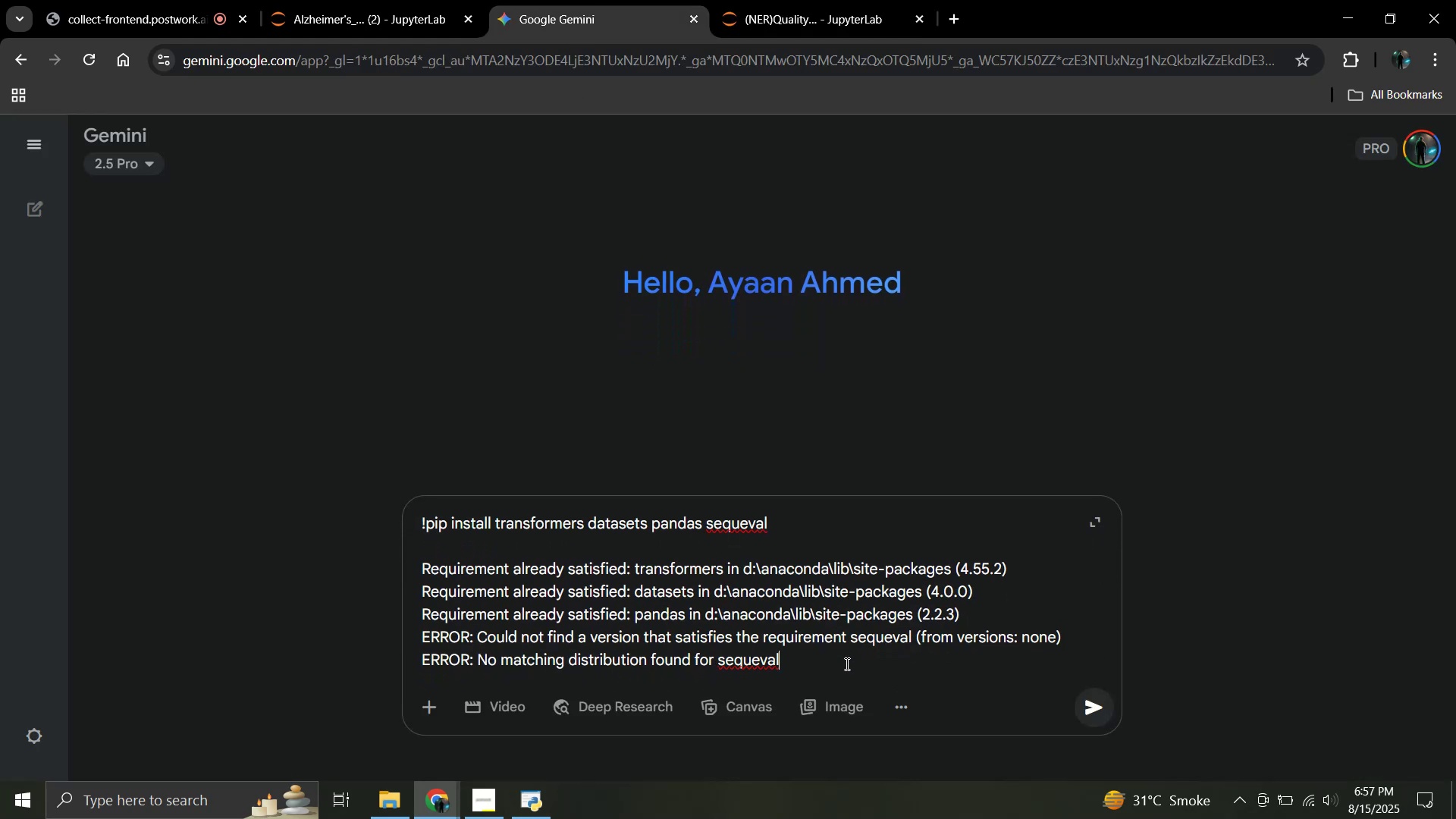 
key(Enter)
 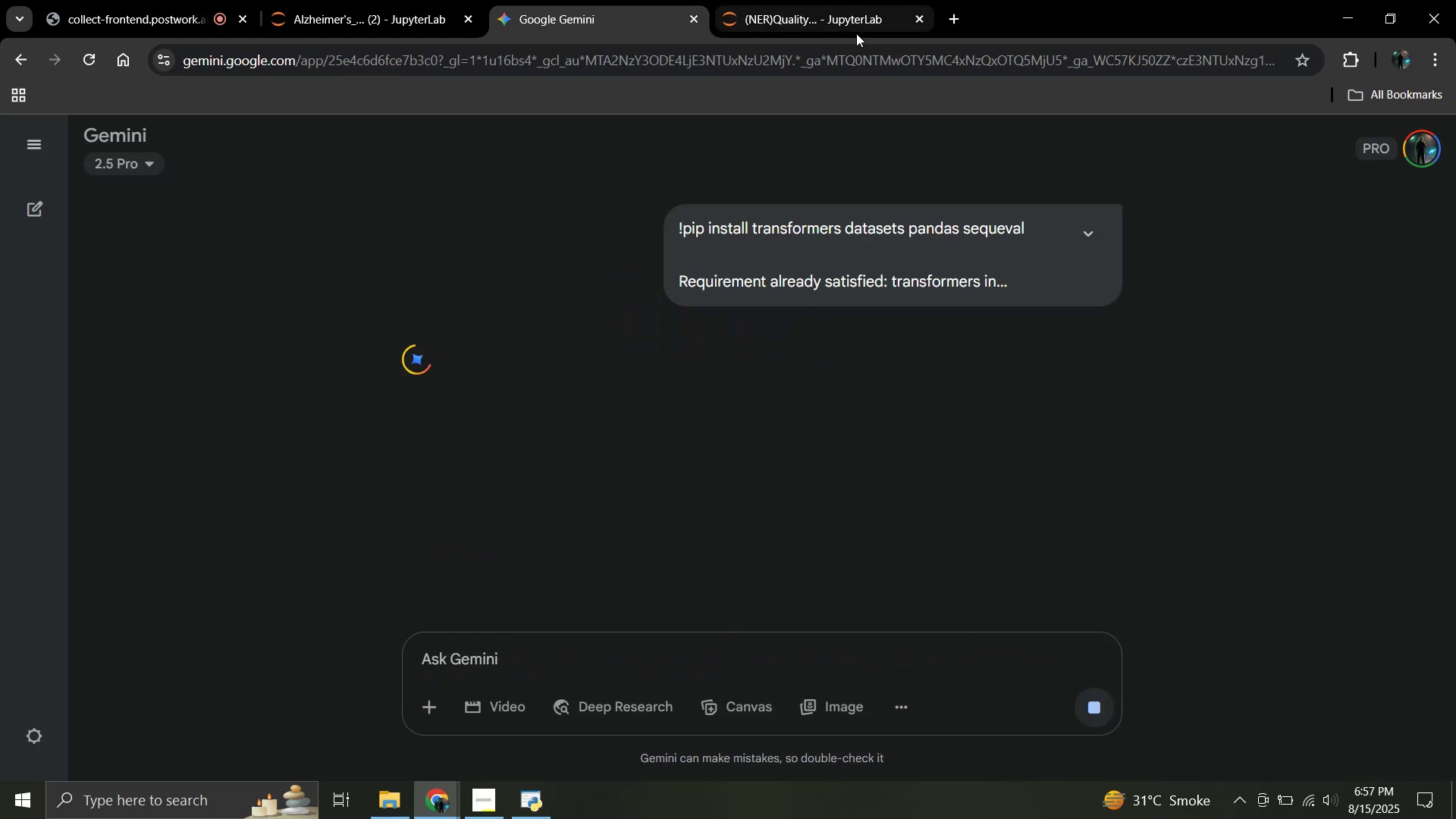 
left_click([858, 0])
 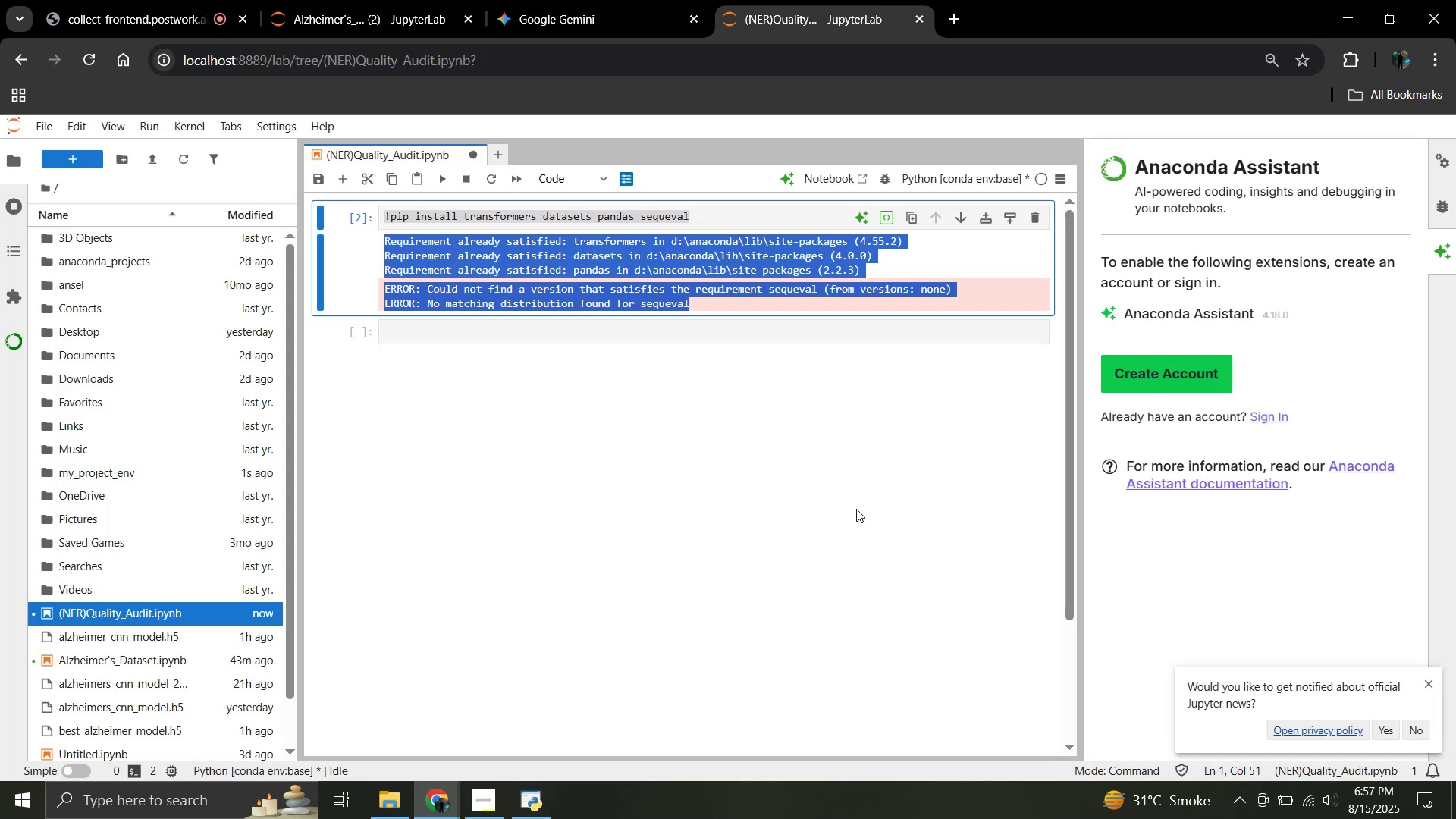 
left_click([853, 510])
 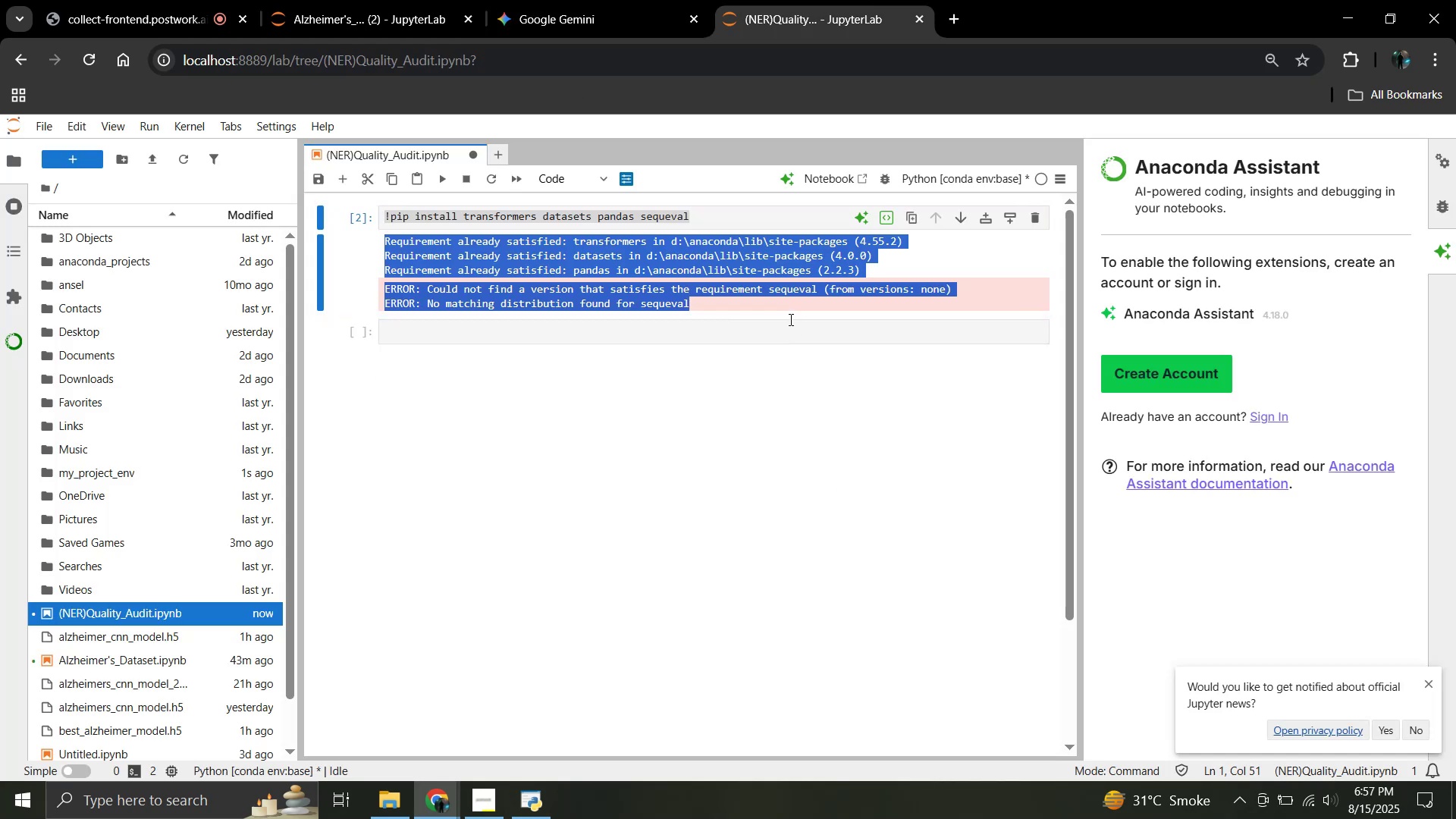 
left_click([785, 312])
 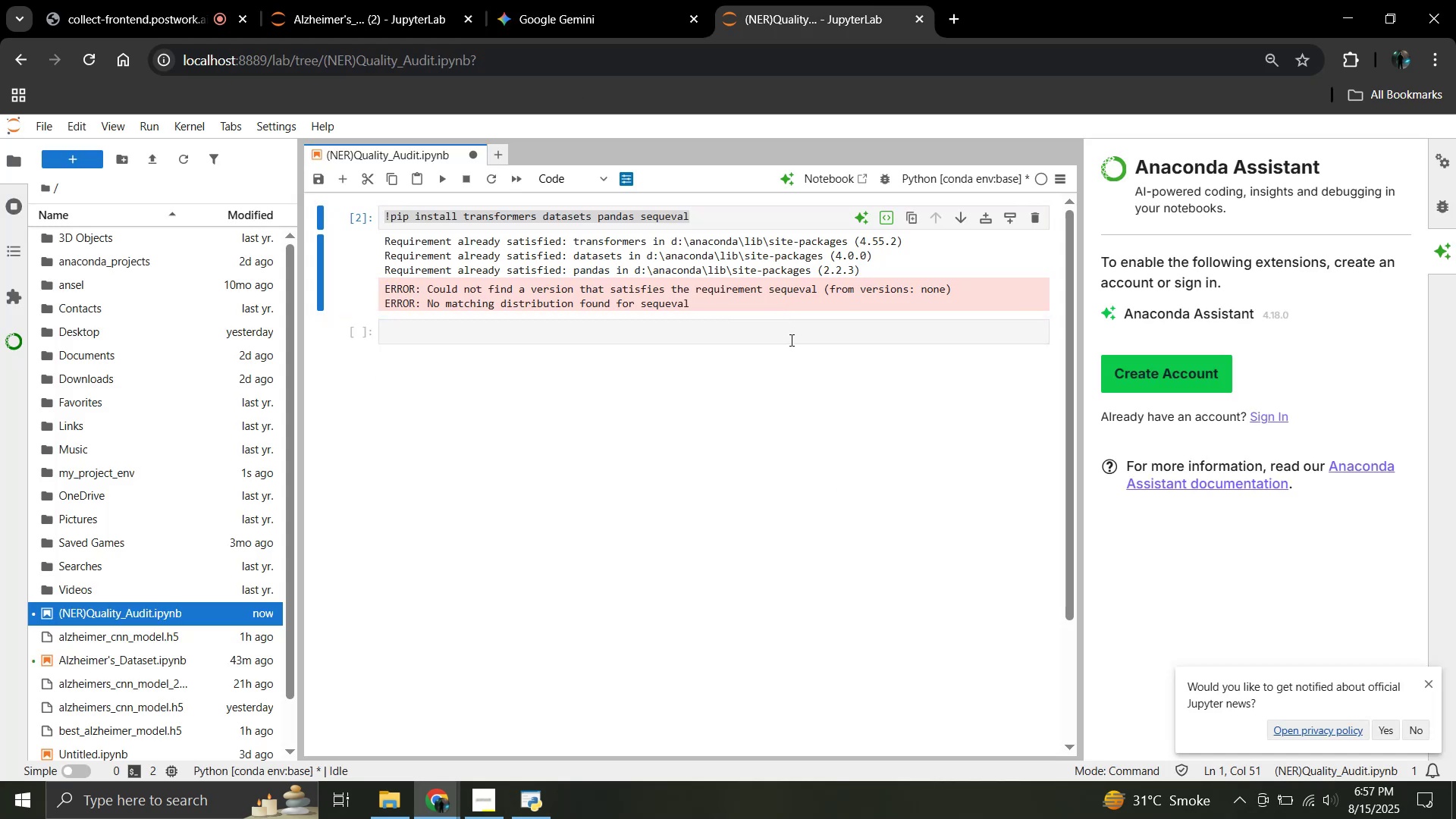 
left_click([790, 340])
 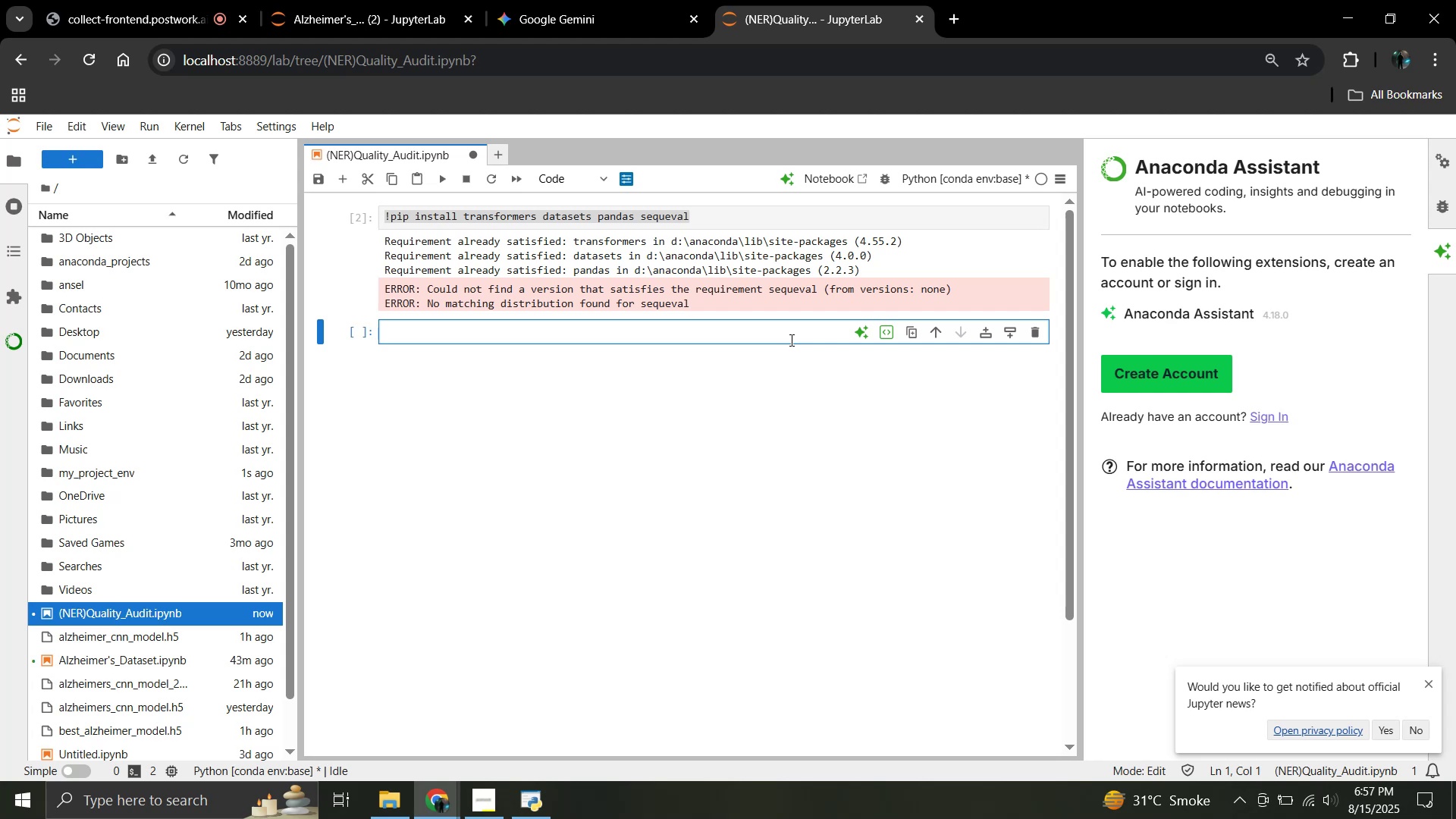 
wait(27.09)
 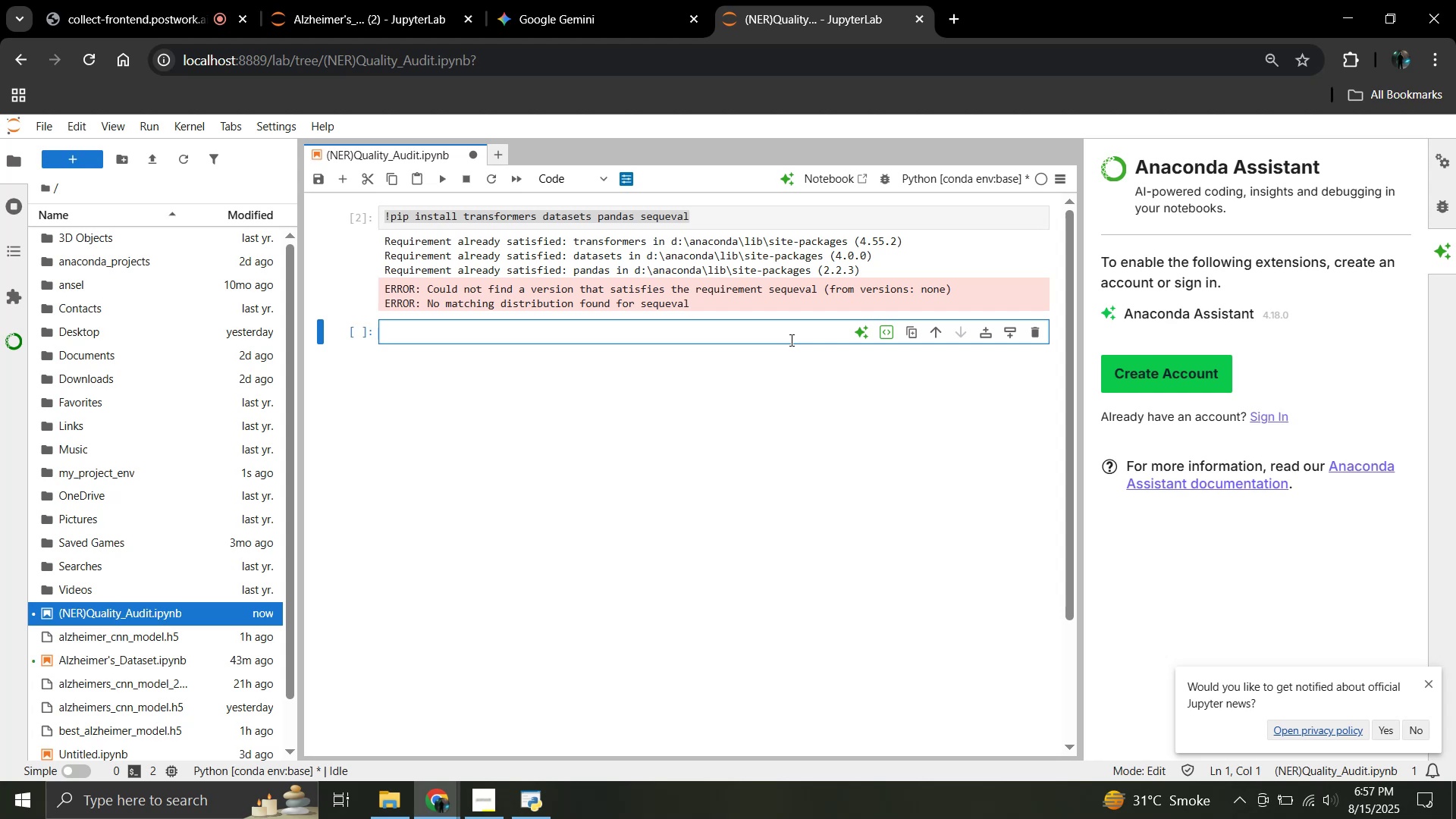 
left_click([627, 0])
 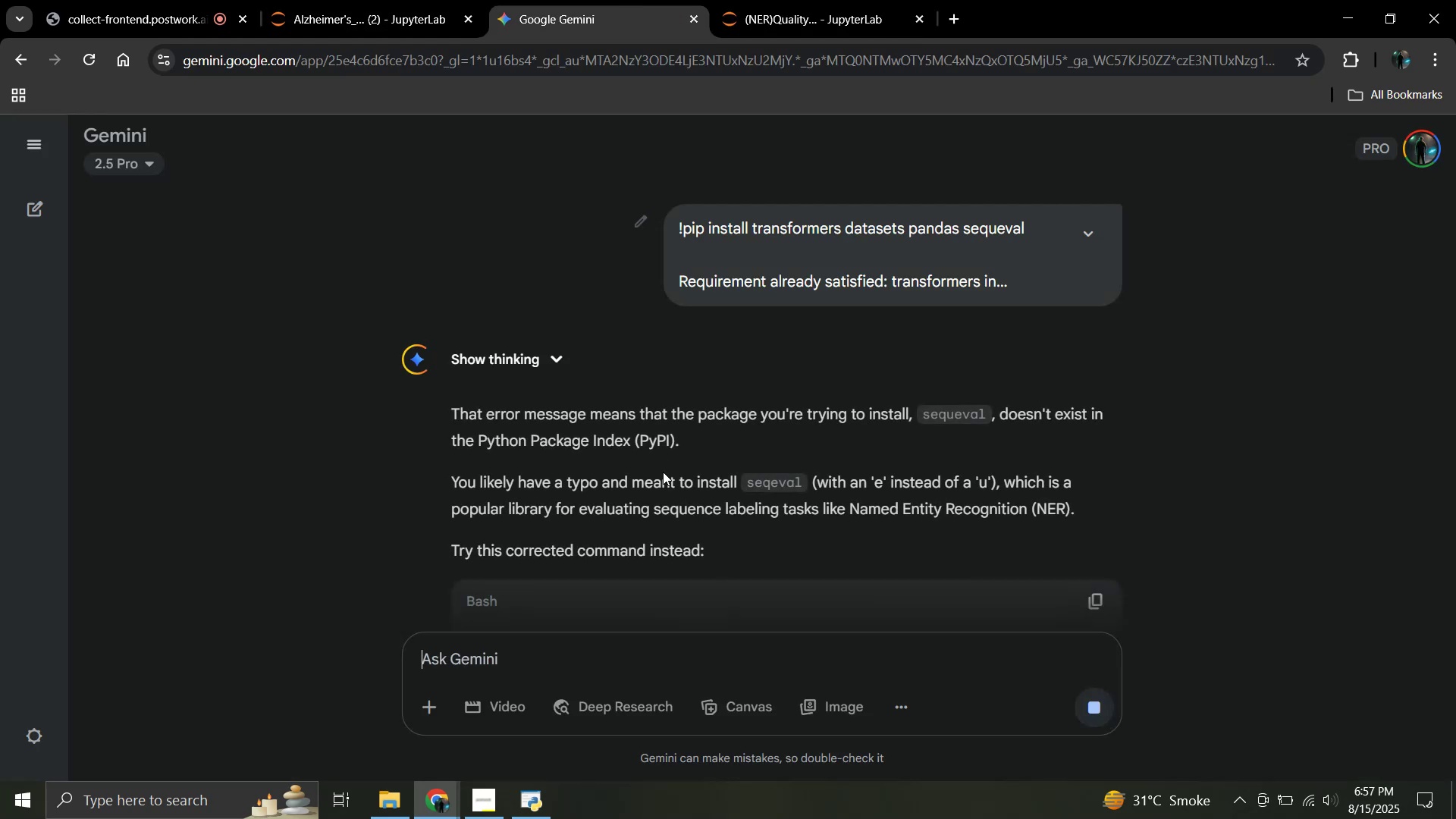 
scroll: coordinate [663, 472], scroll_direction: down, amount: 2.0
 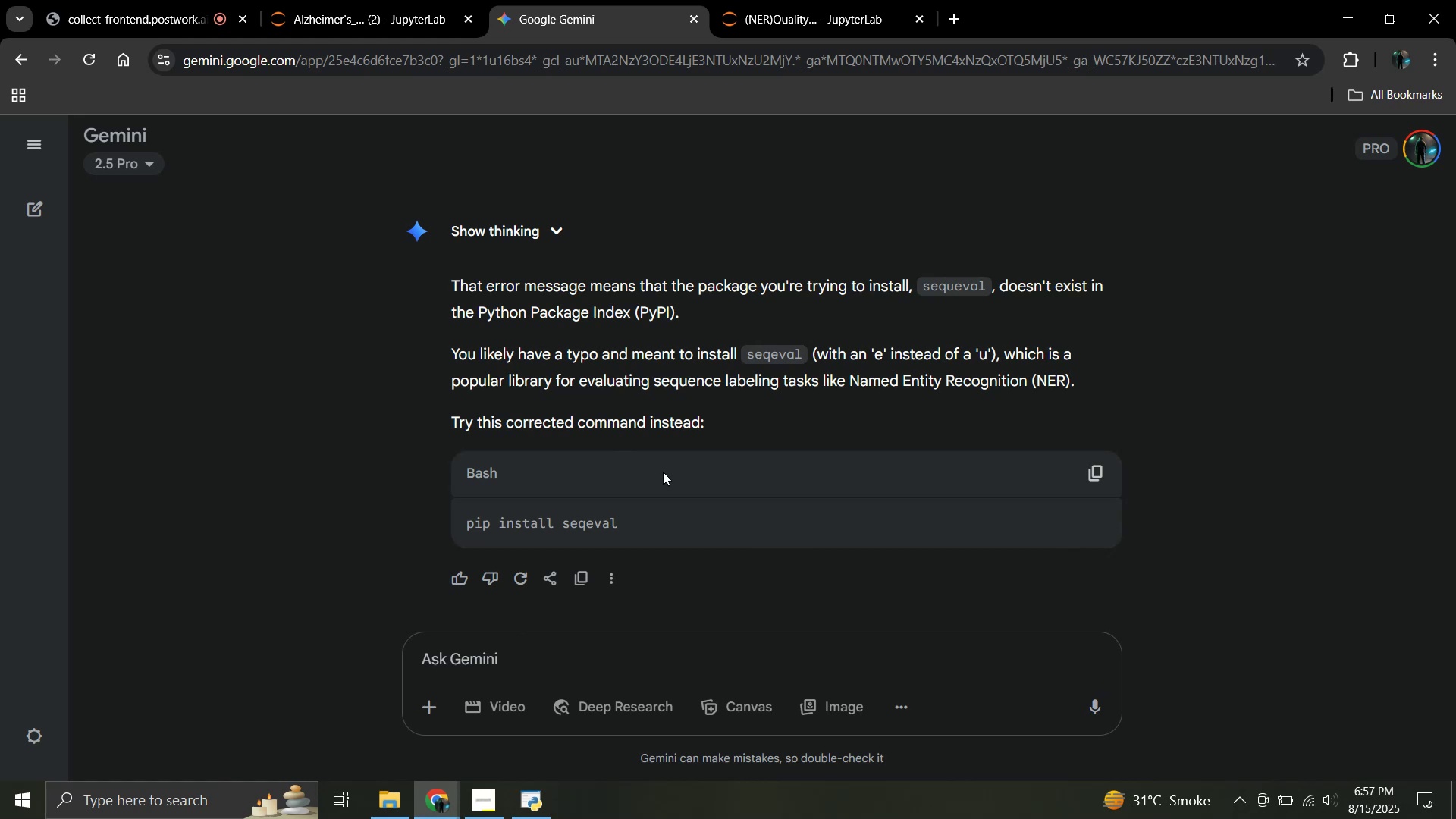 
wait(11.06)
 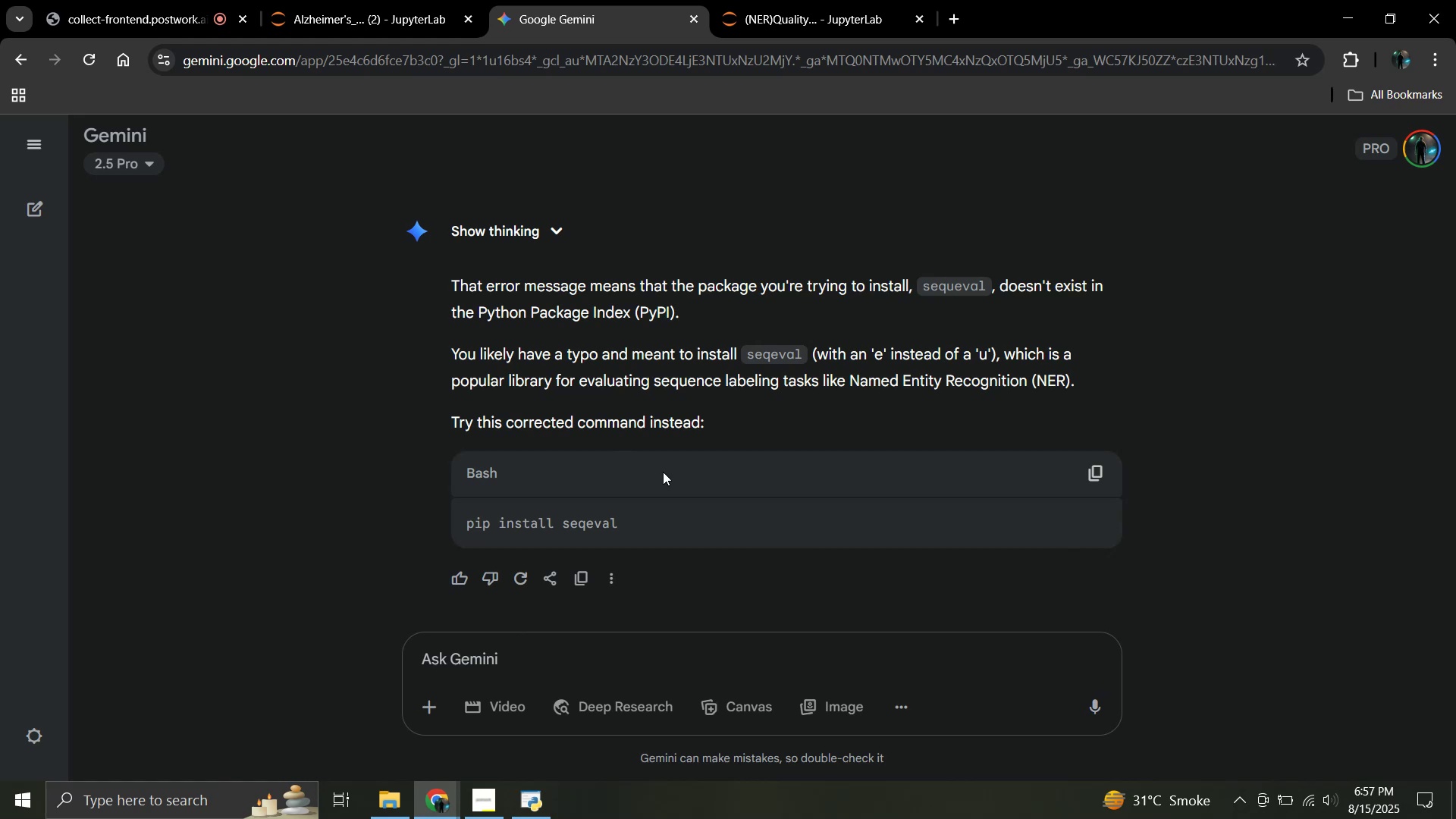 
left_click_drag(start_coordinate=[466, 519], to_coordinate=[620, 532])
 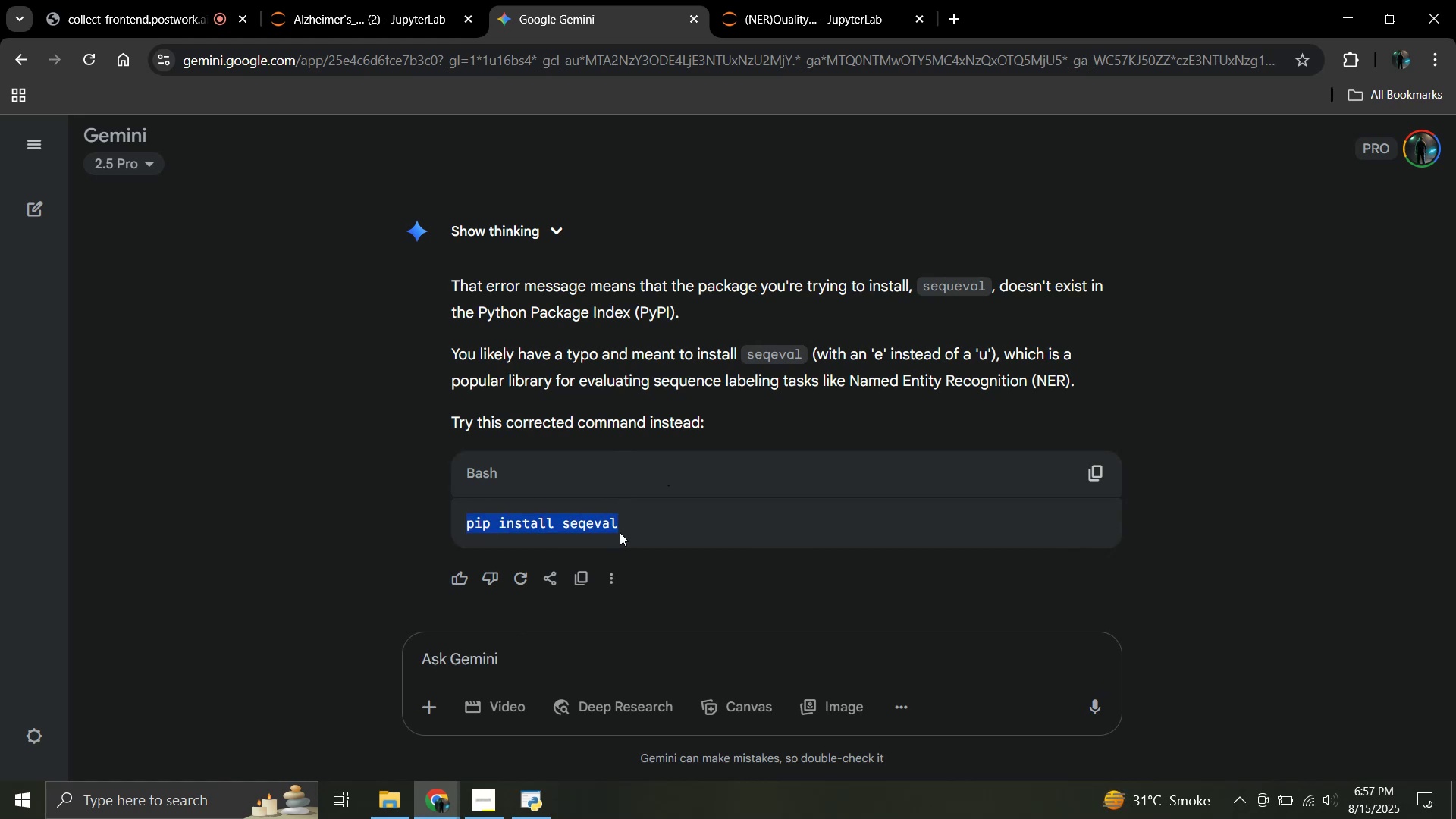 
key(Control+C)
 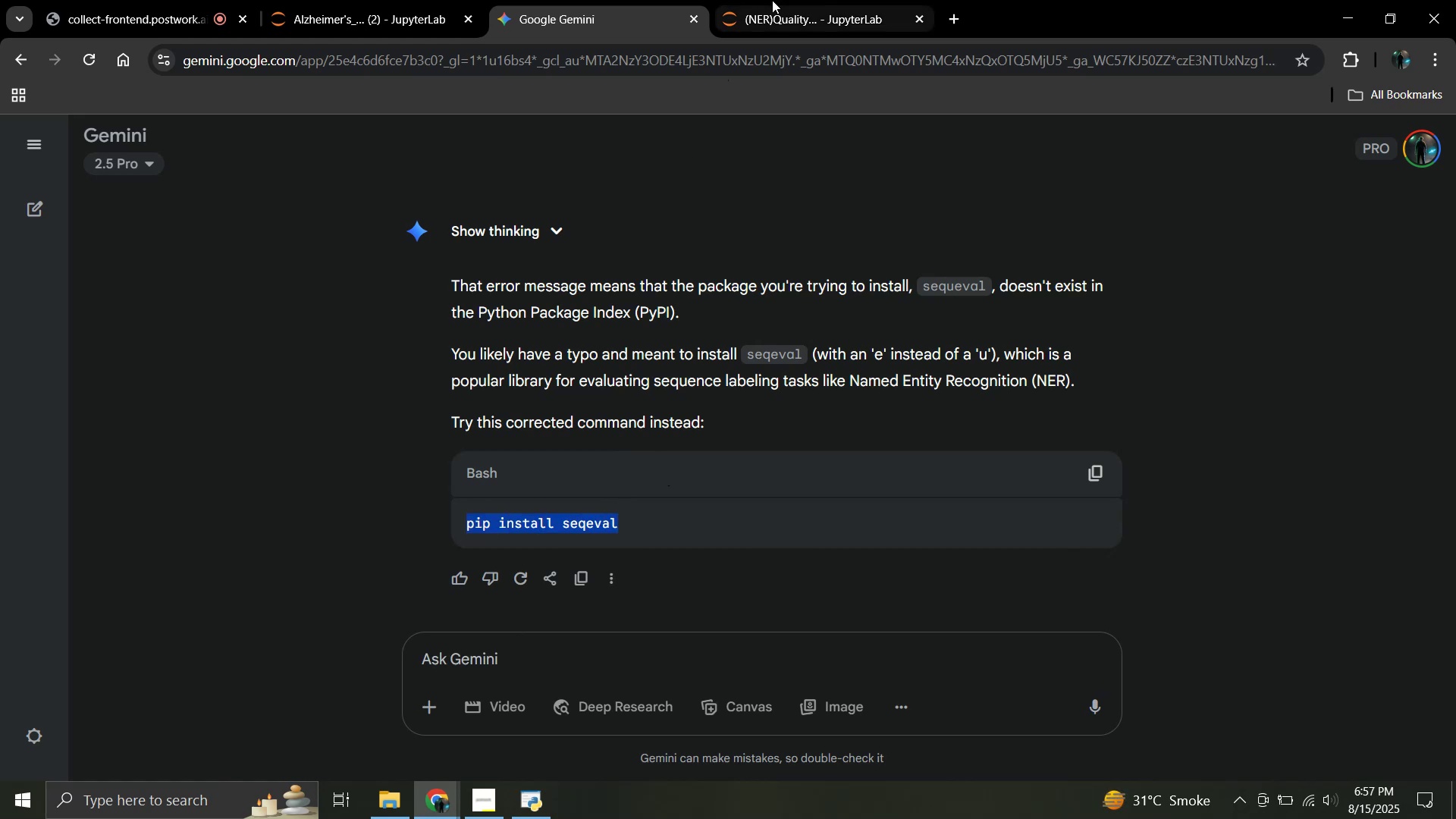 
left_click([772, 0])
 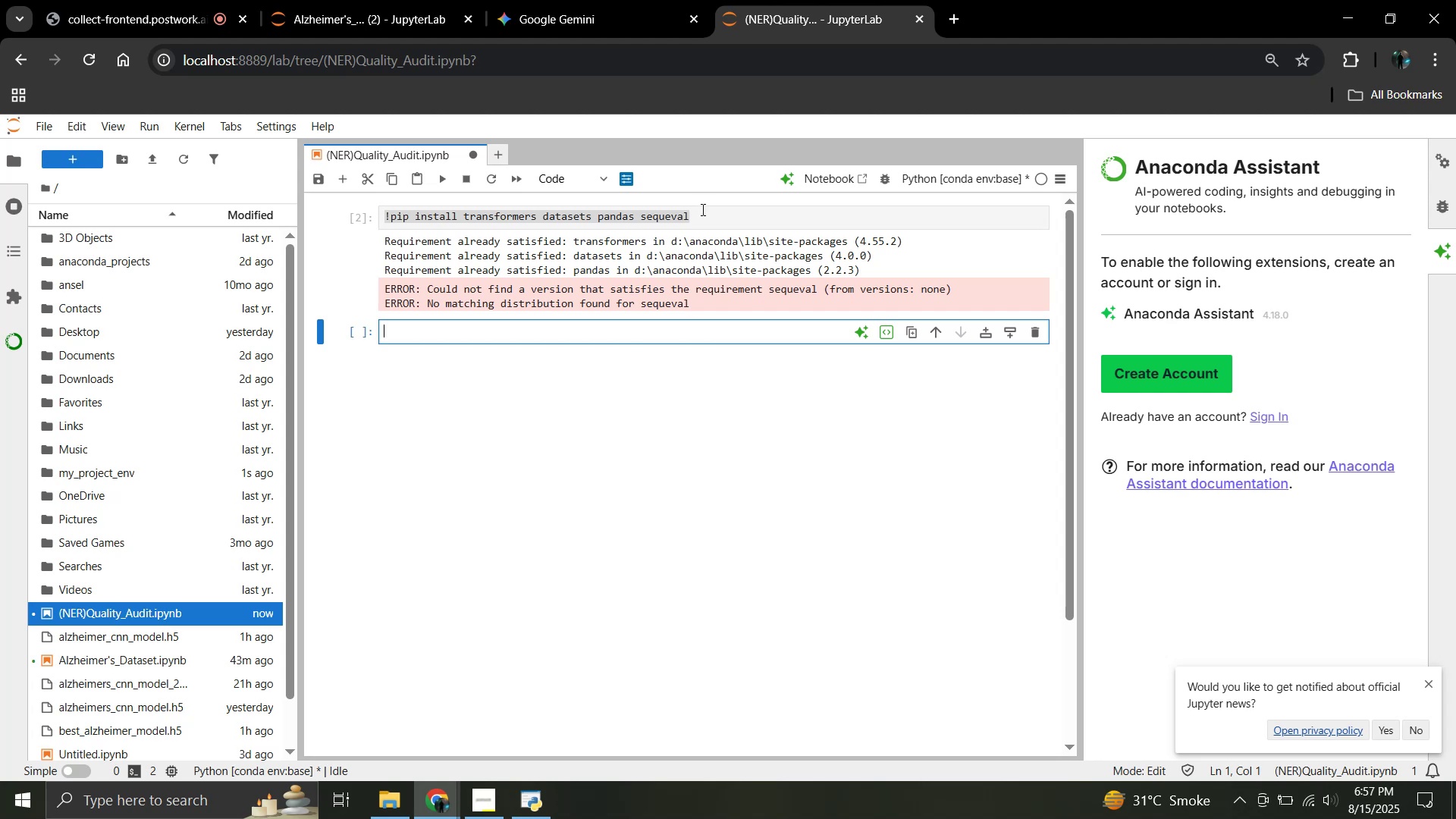 
key(Control+A)
 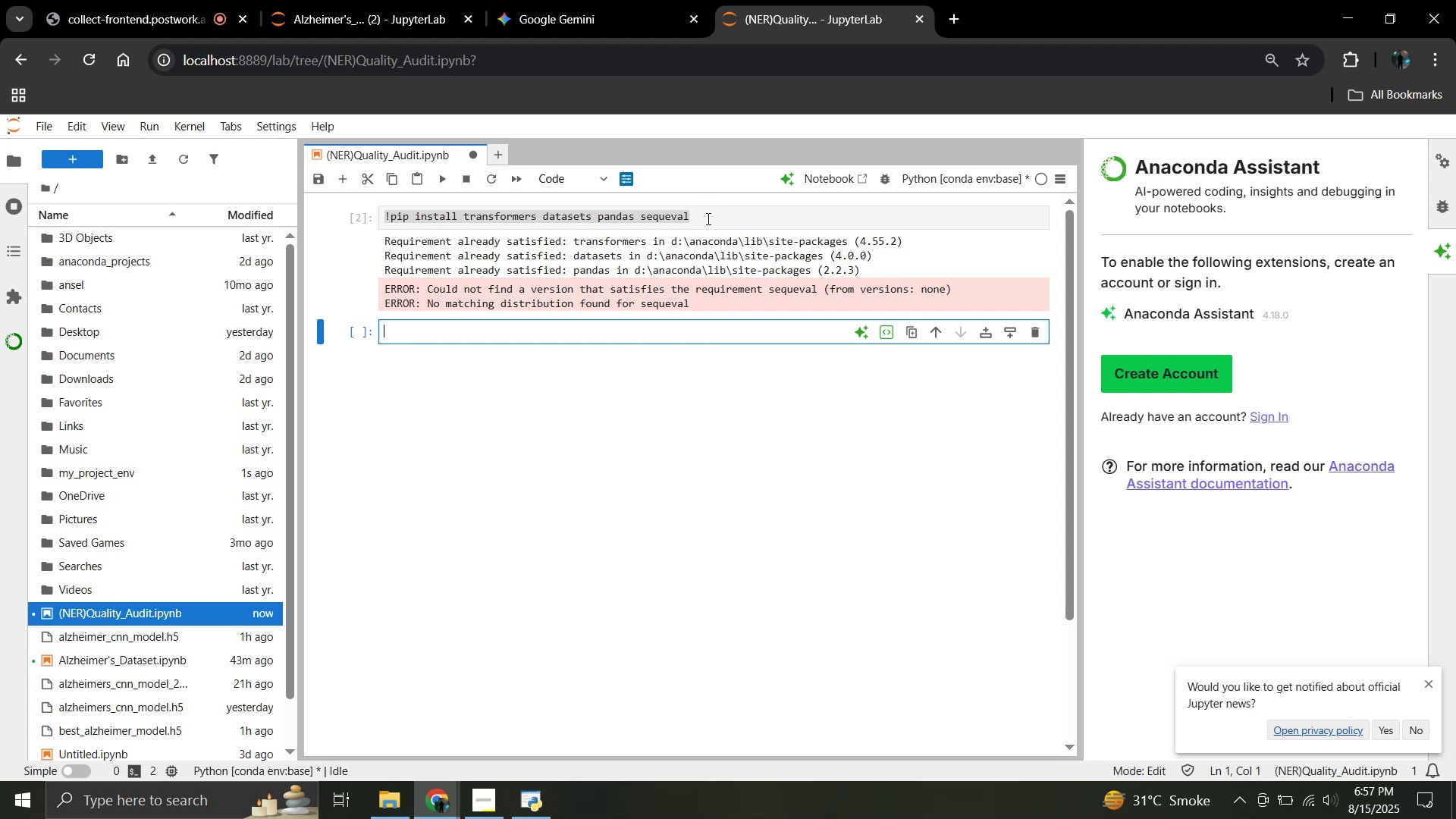 
left_click([707, 218])
 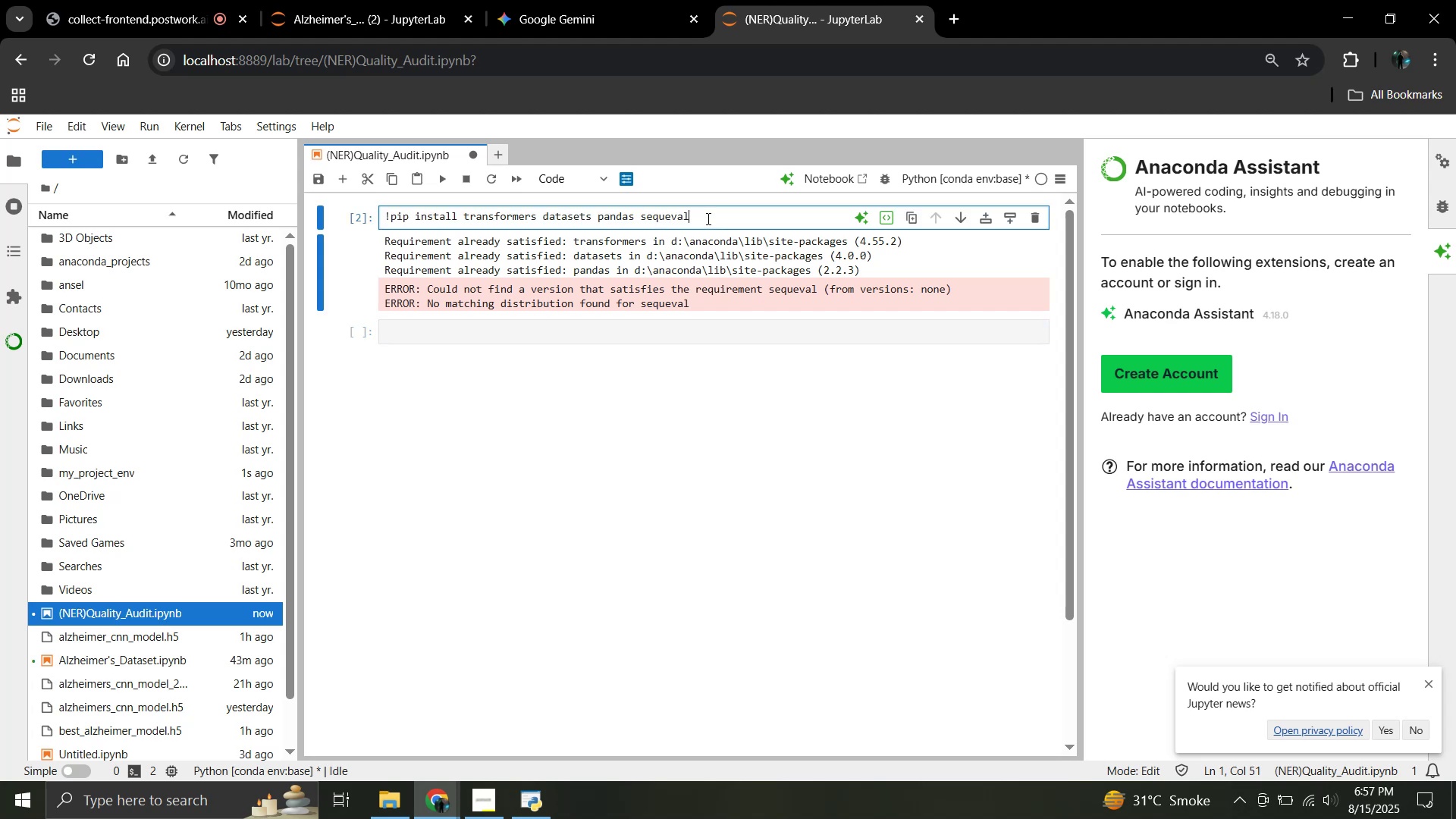 
key(Control+ControlLeft)
 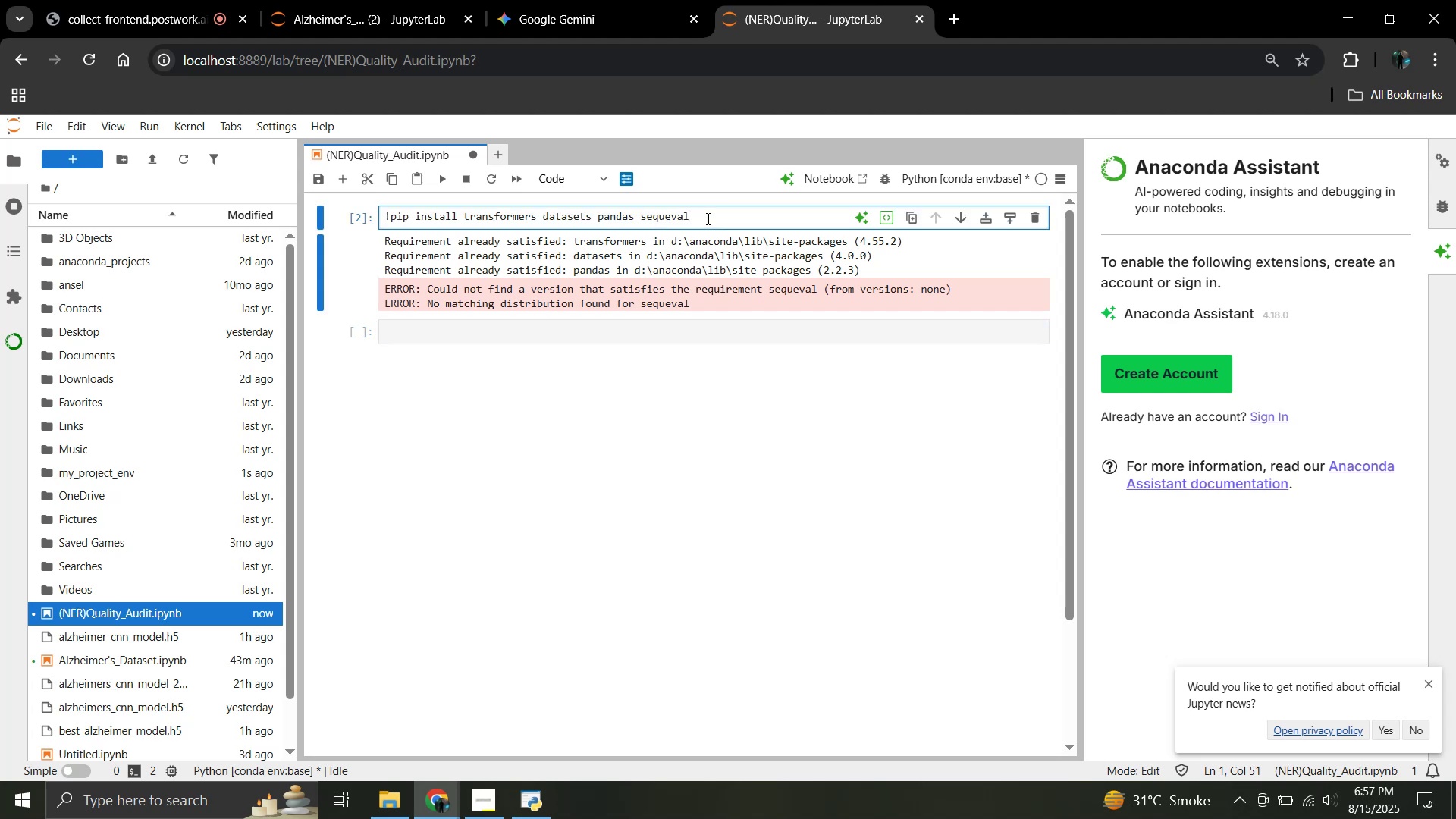 
key(Control+A)
 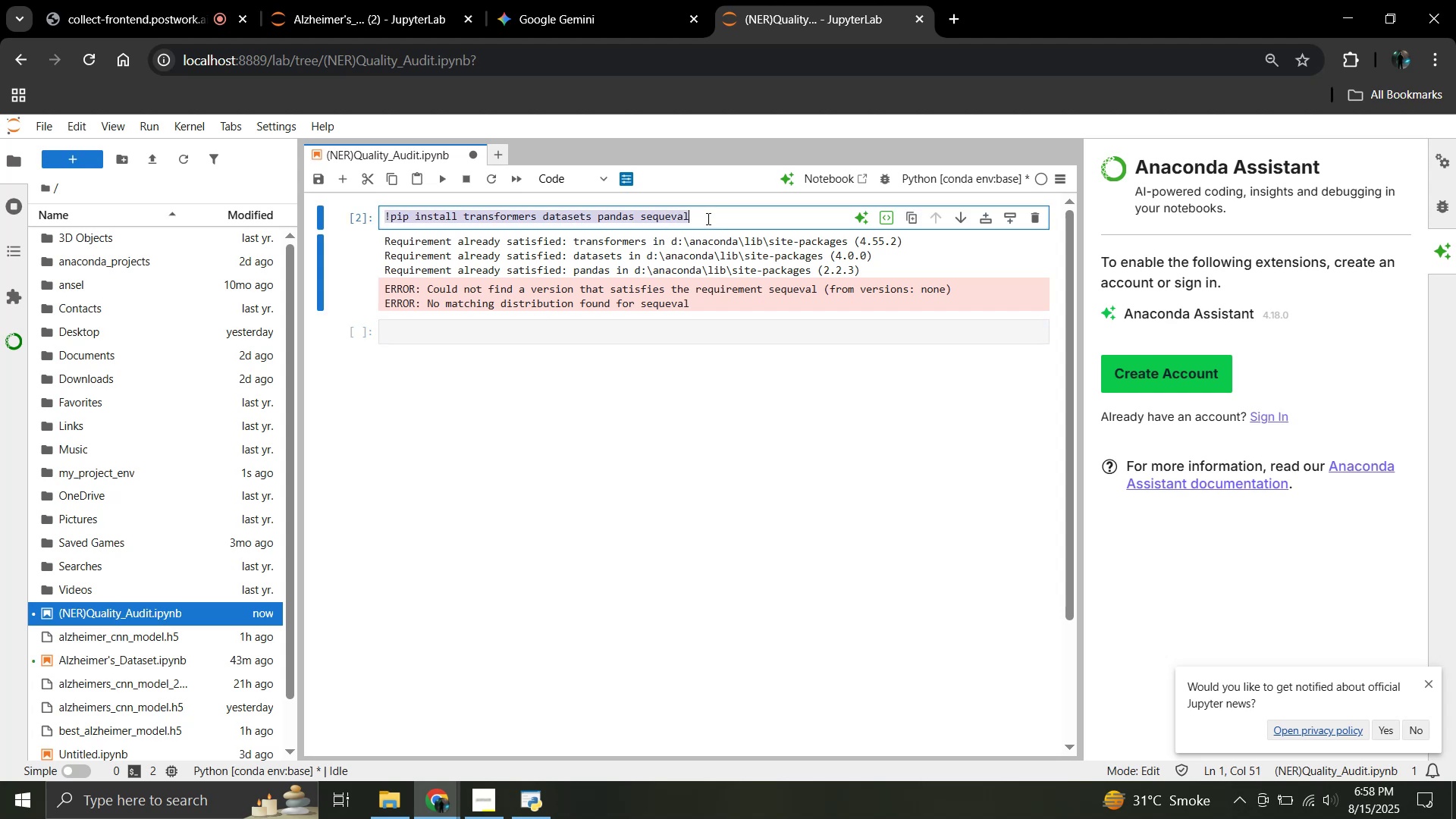 
key(Control+V)
 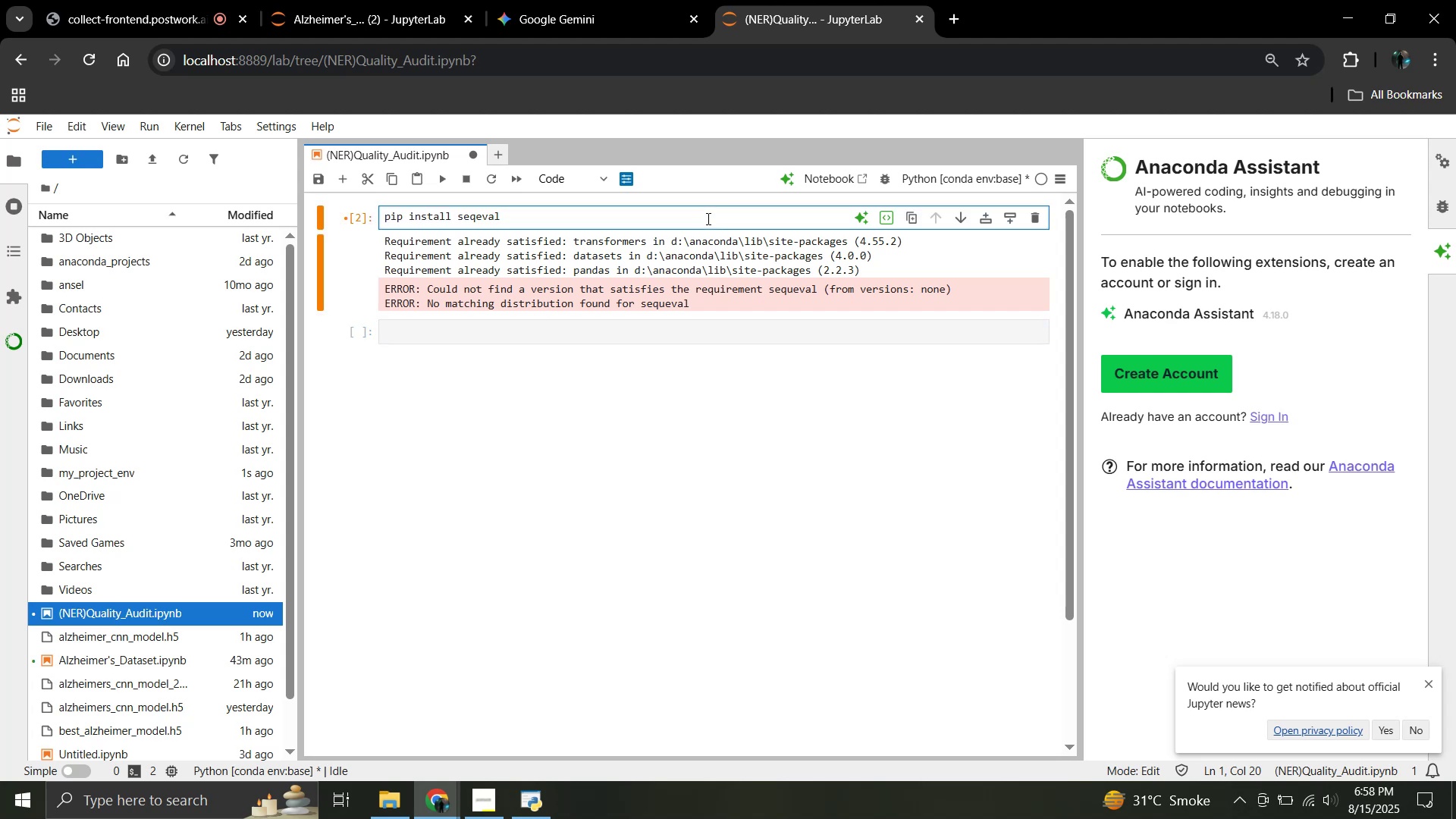 
key(Shift+ShiftRight)
 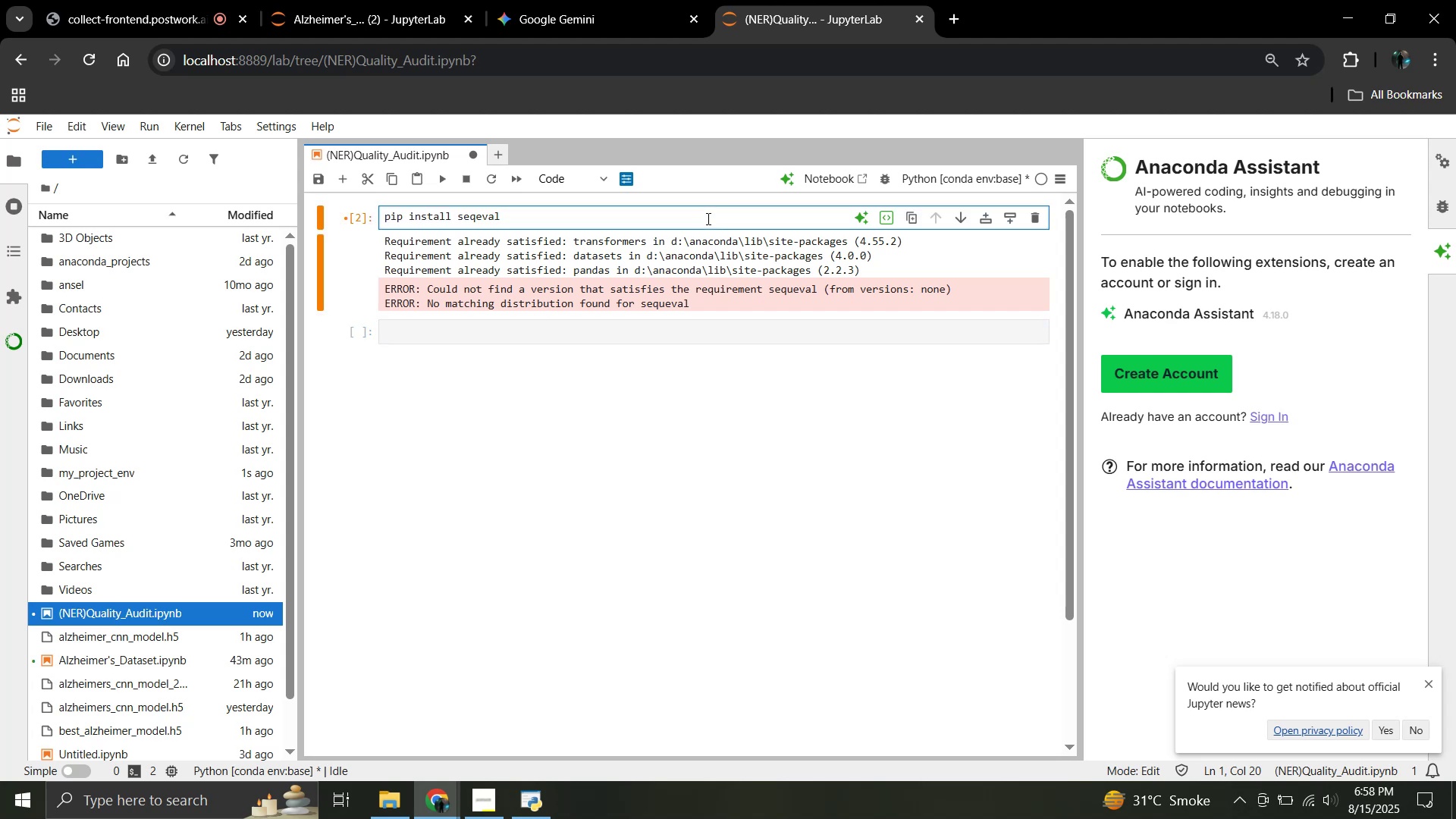 
key(Shift+Enter)
 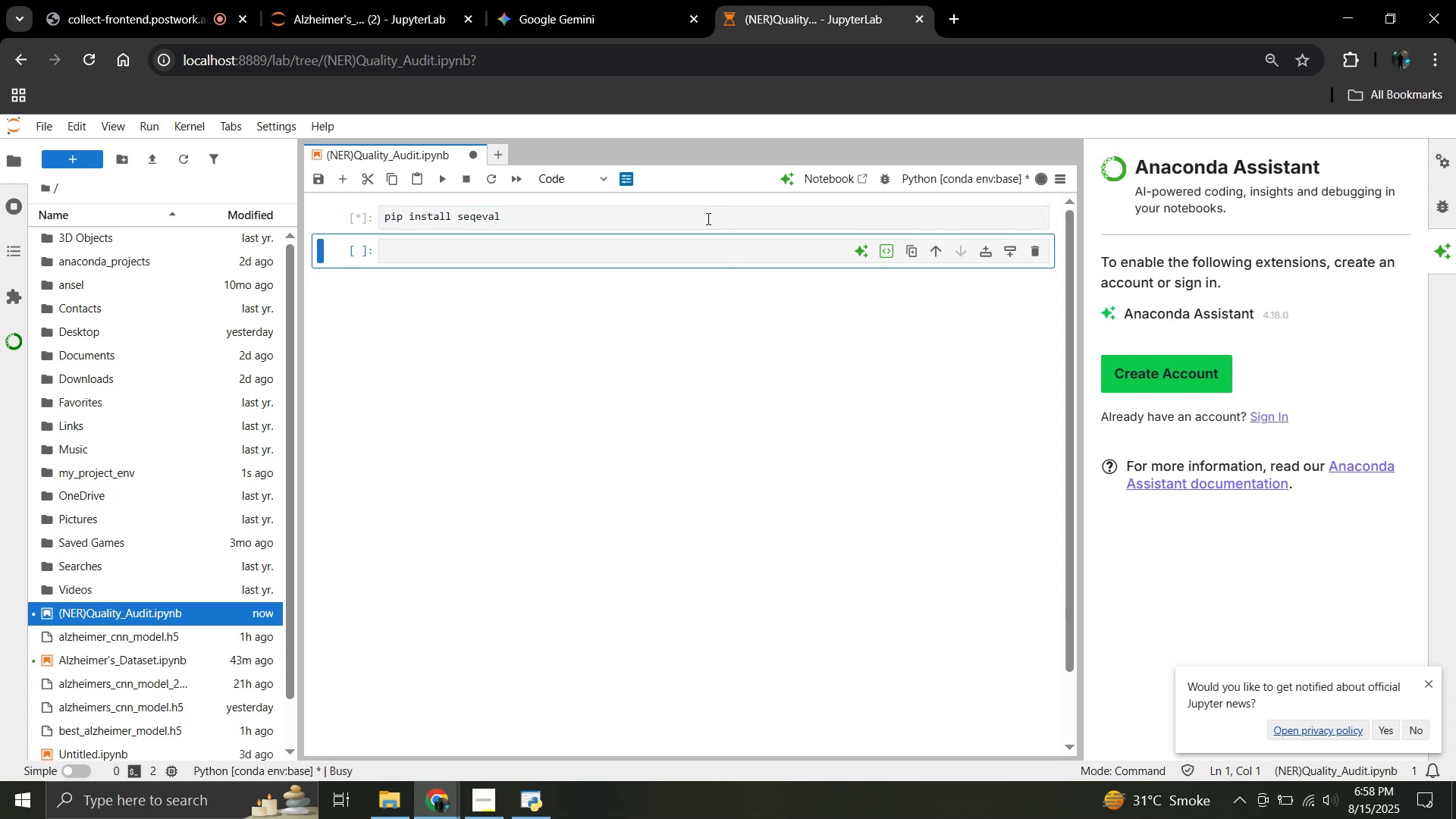 
wait(8.01)
 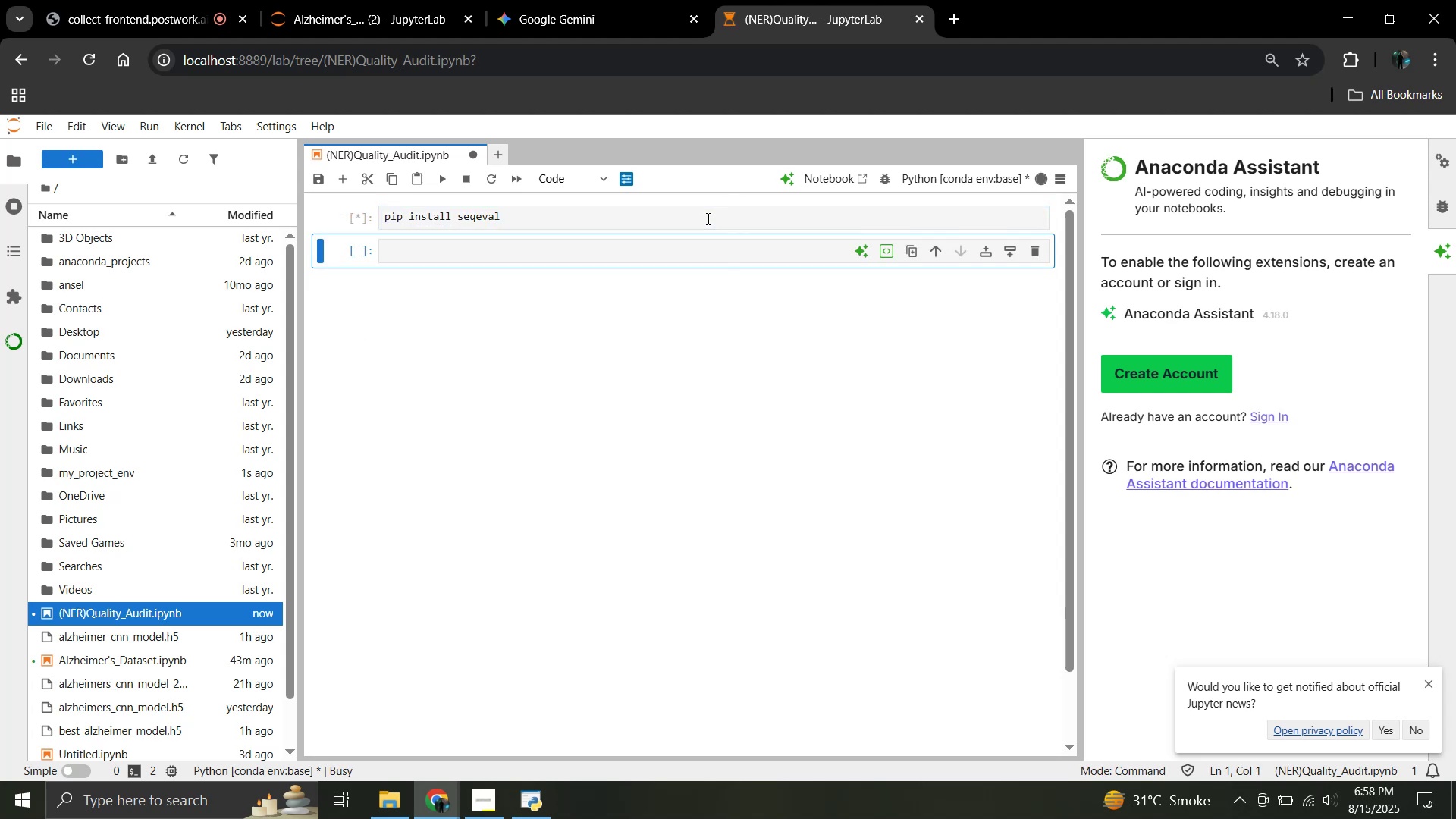 
left_click([497, 179])
 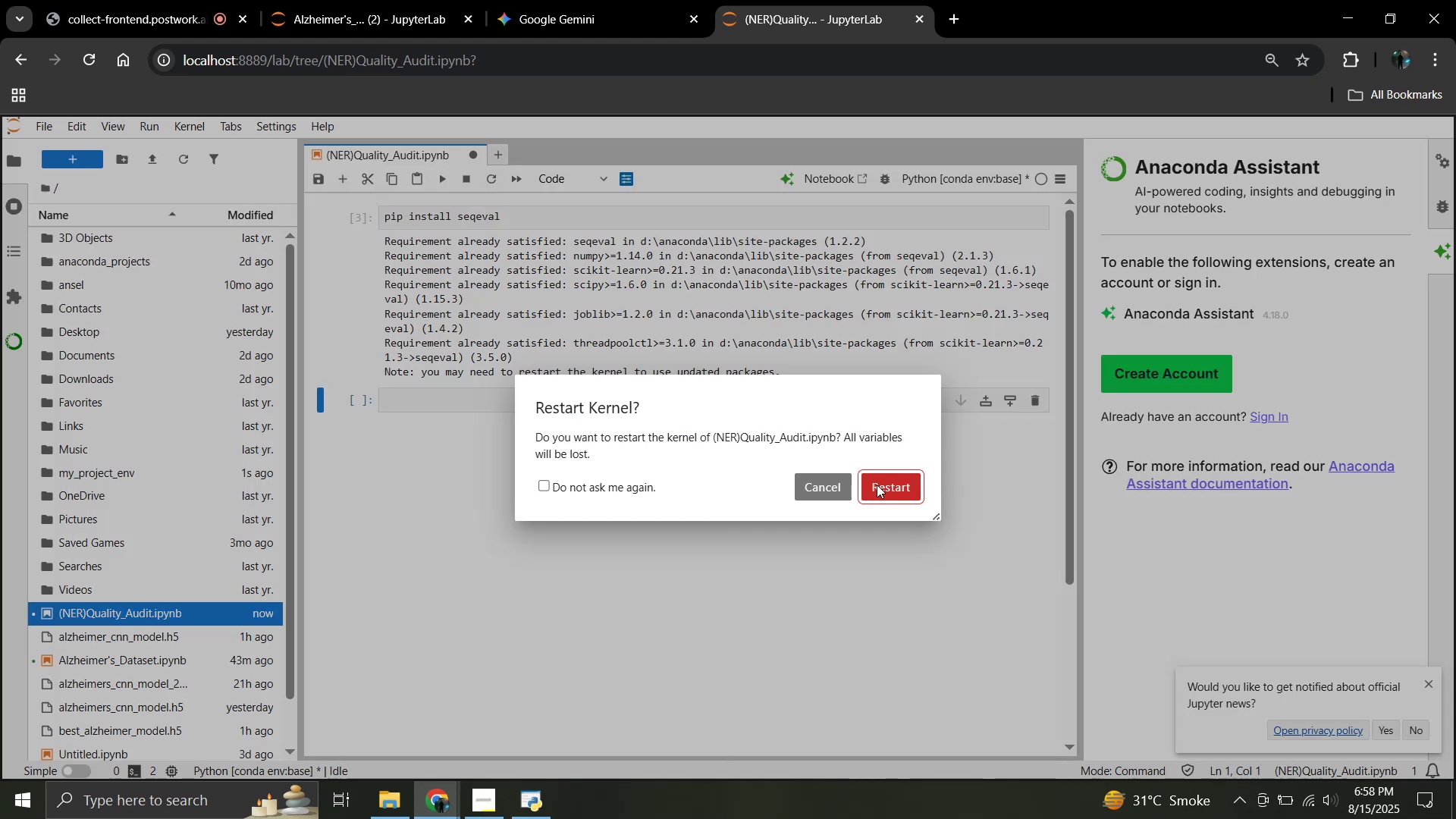 
left_click([882, 488])
 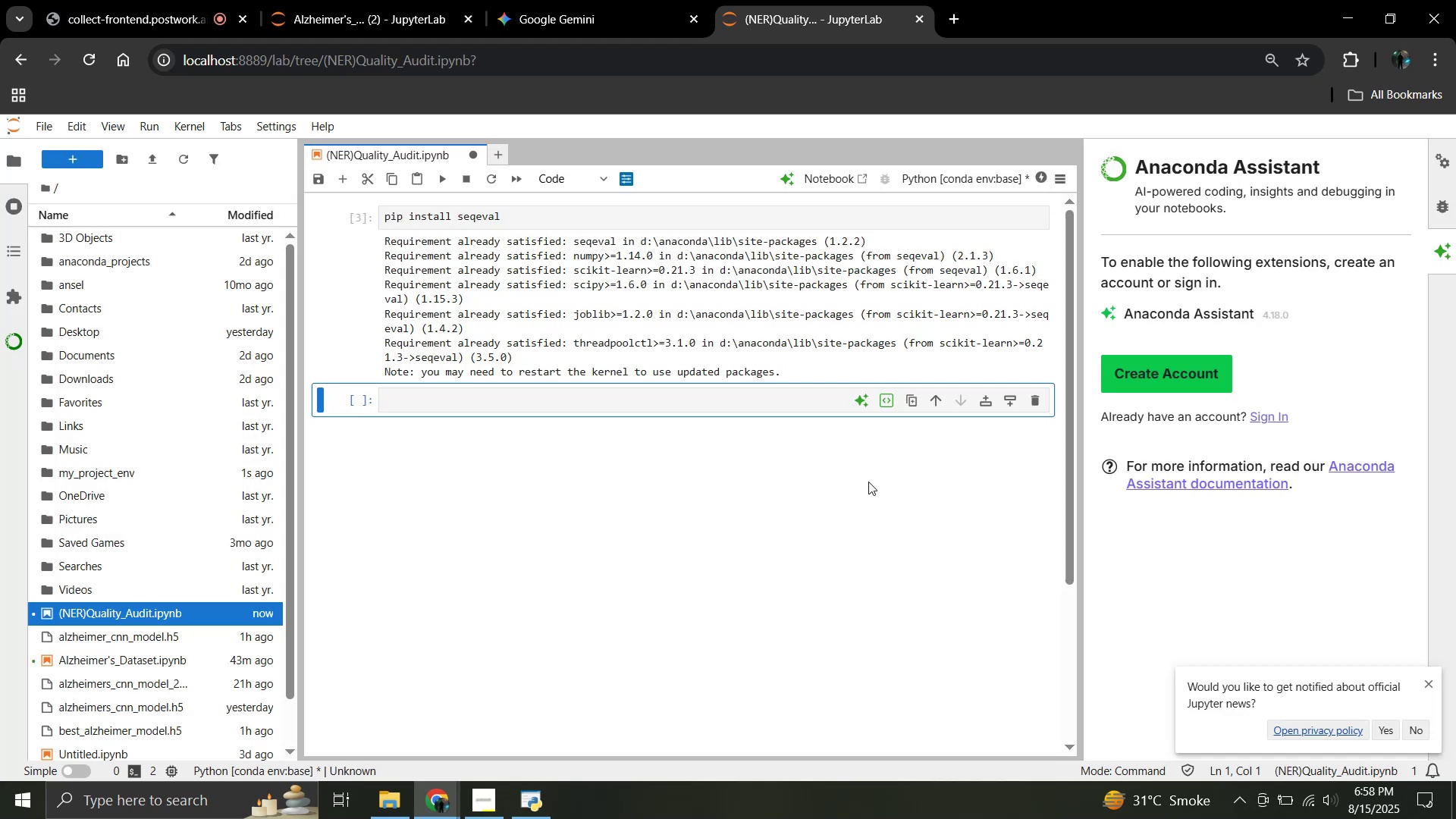 
left_click_drag(start_coordinate=[585, 215], to_coordinate=[372, 214])
 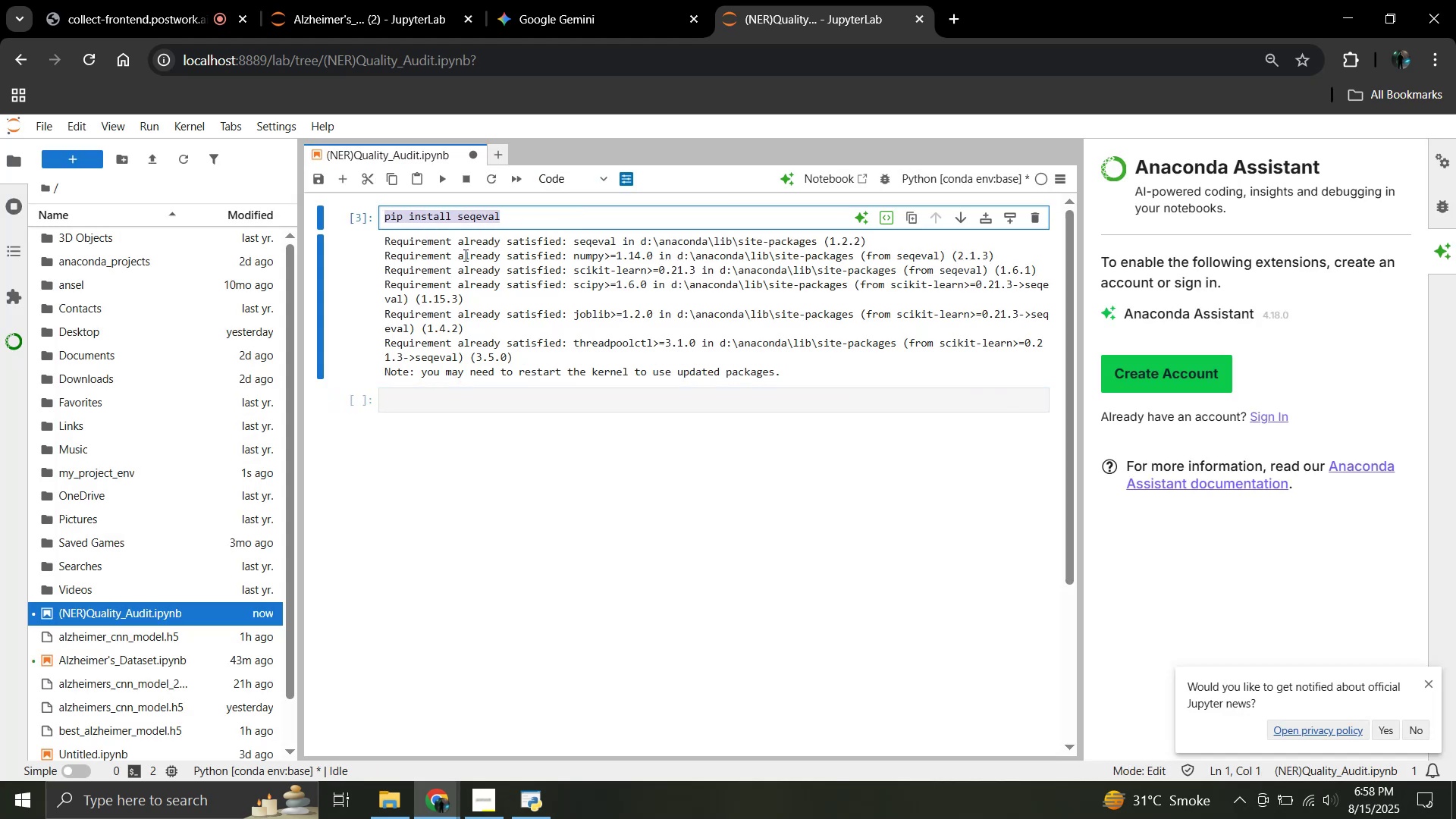 
type(from datasets import load_dataset)
 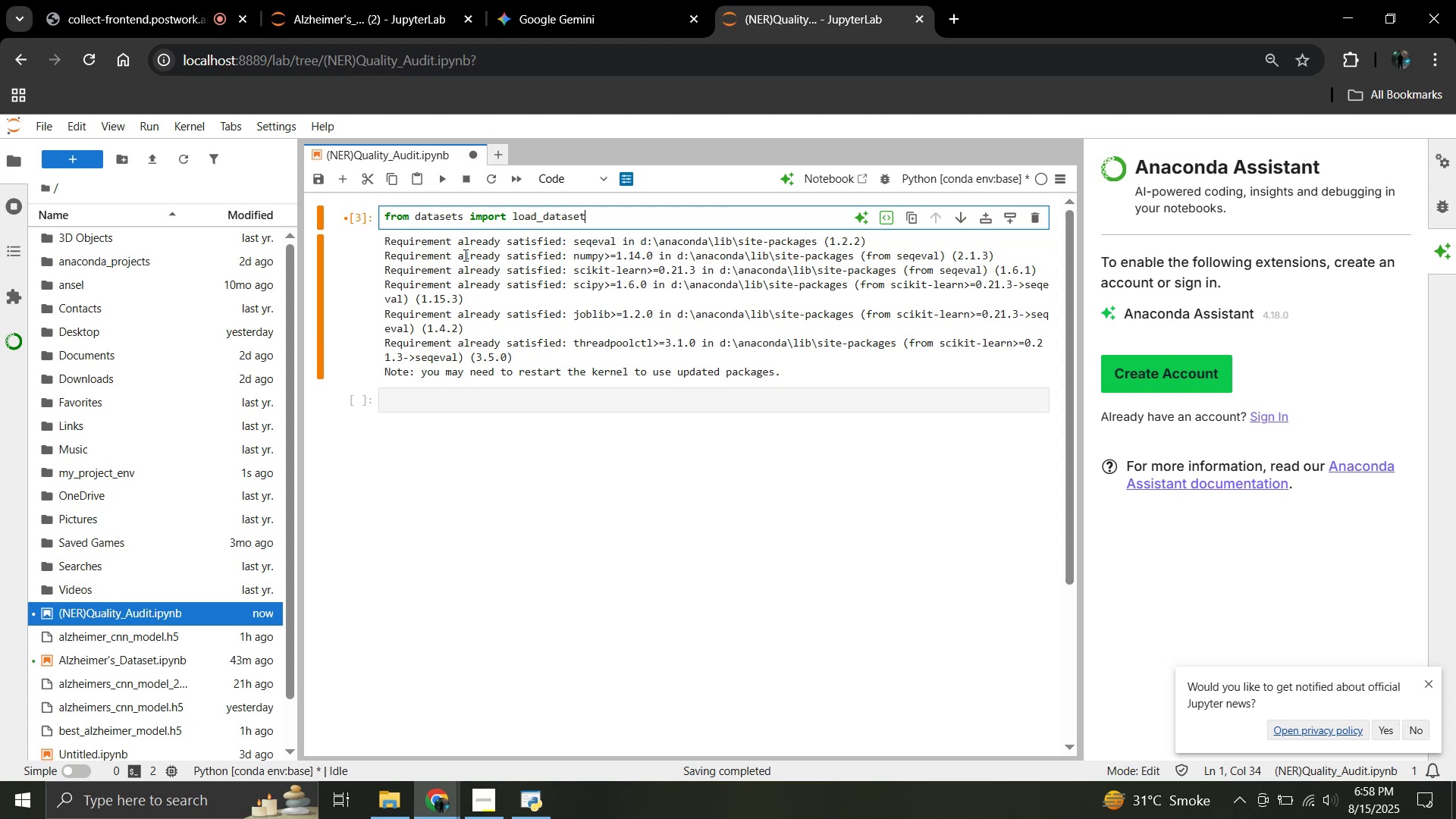 
key(Enter)
 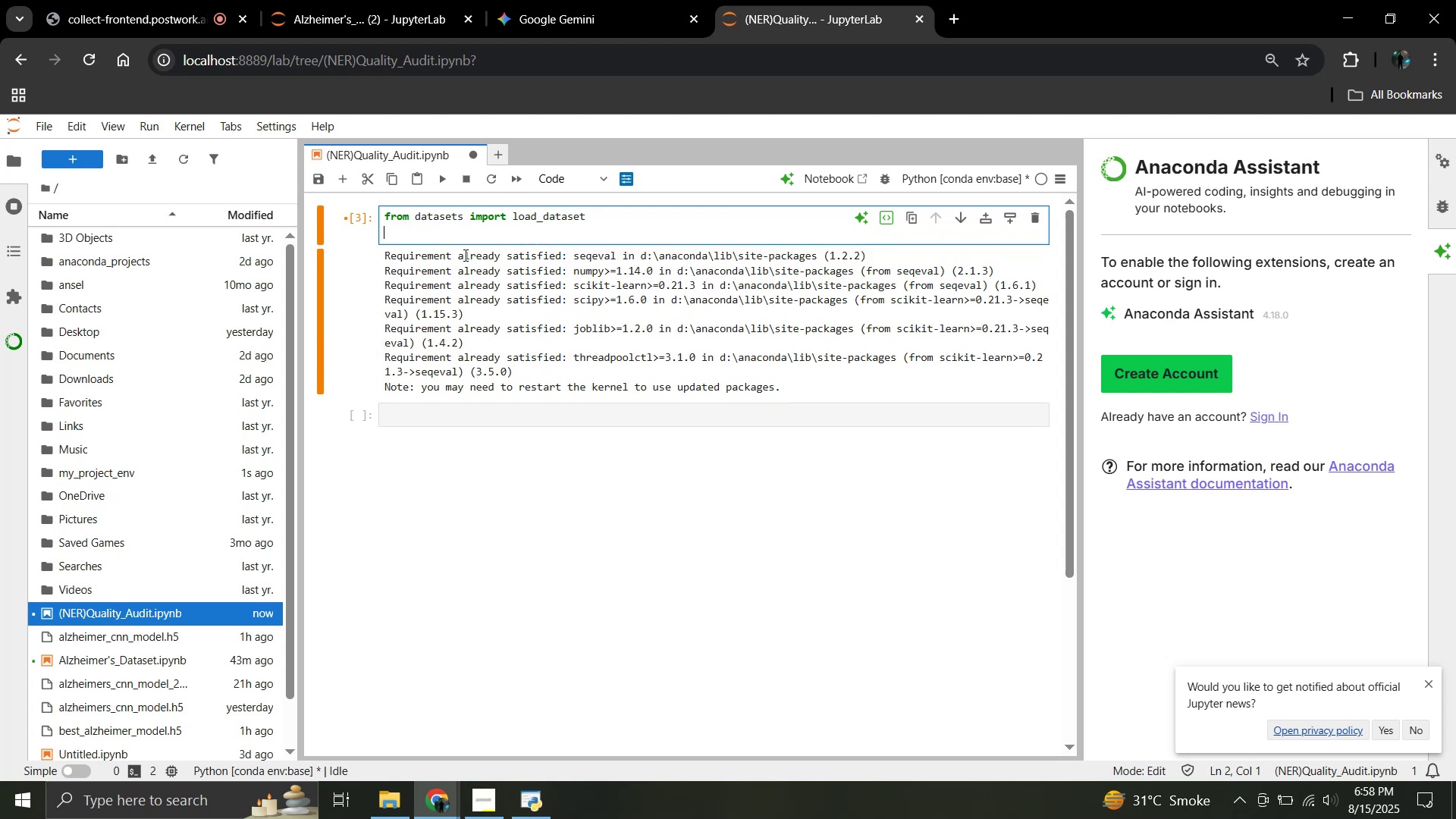 
type(from transformers import pipeline)
 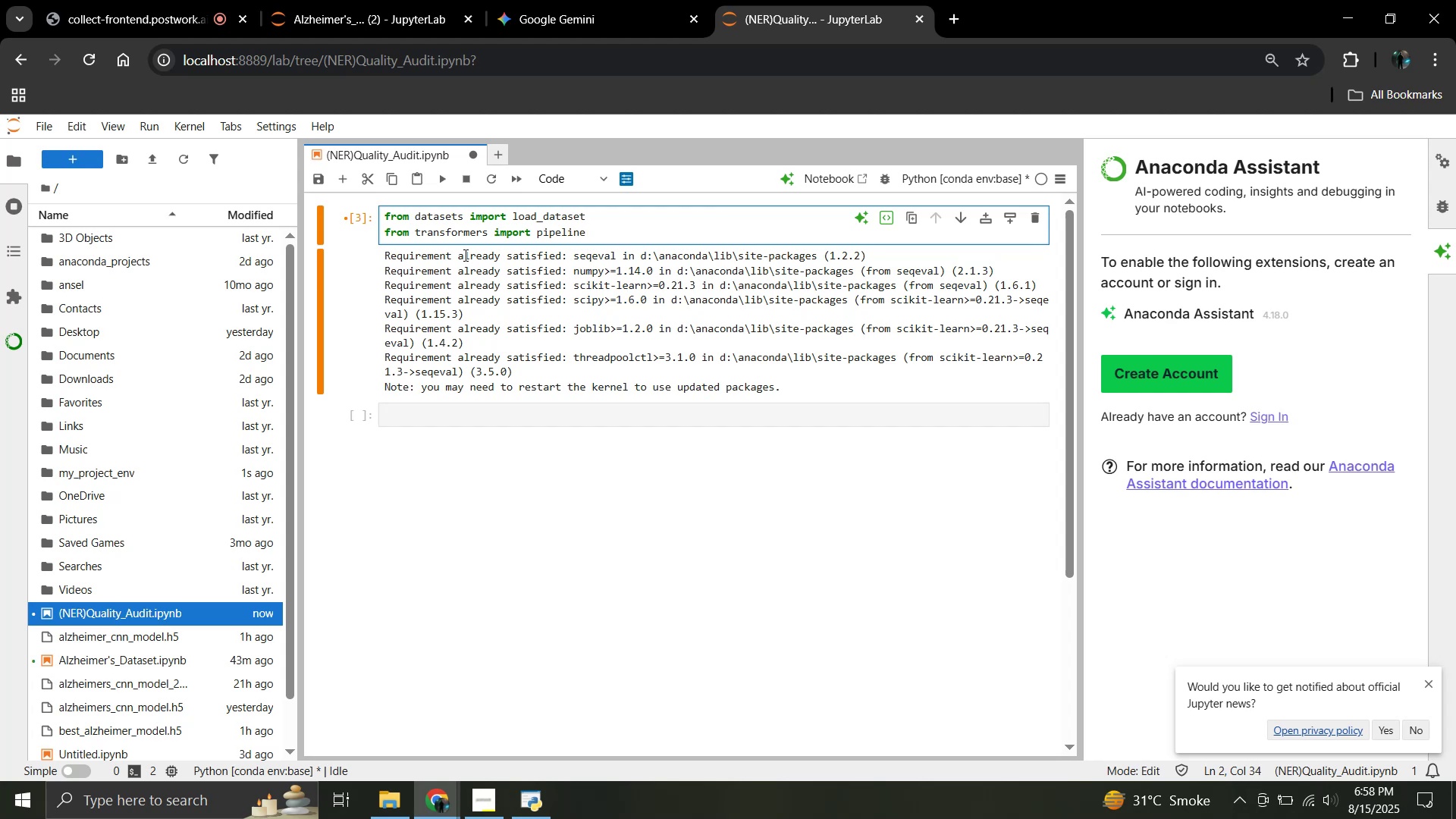 
wait(6.01)
 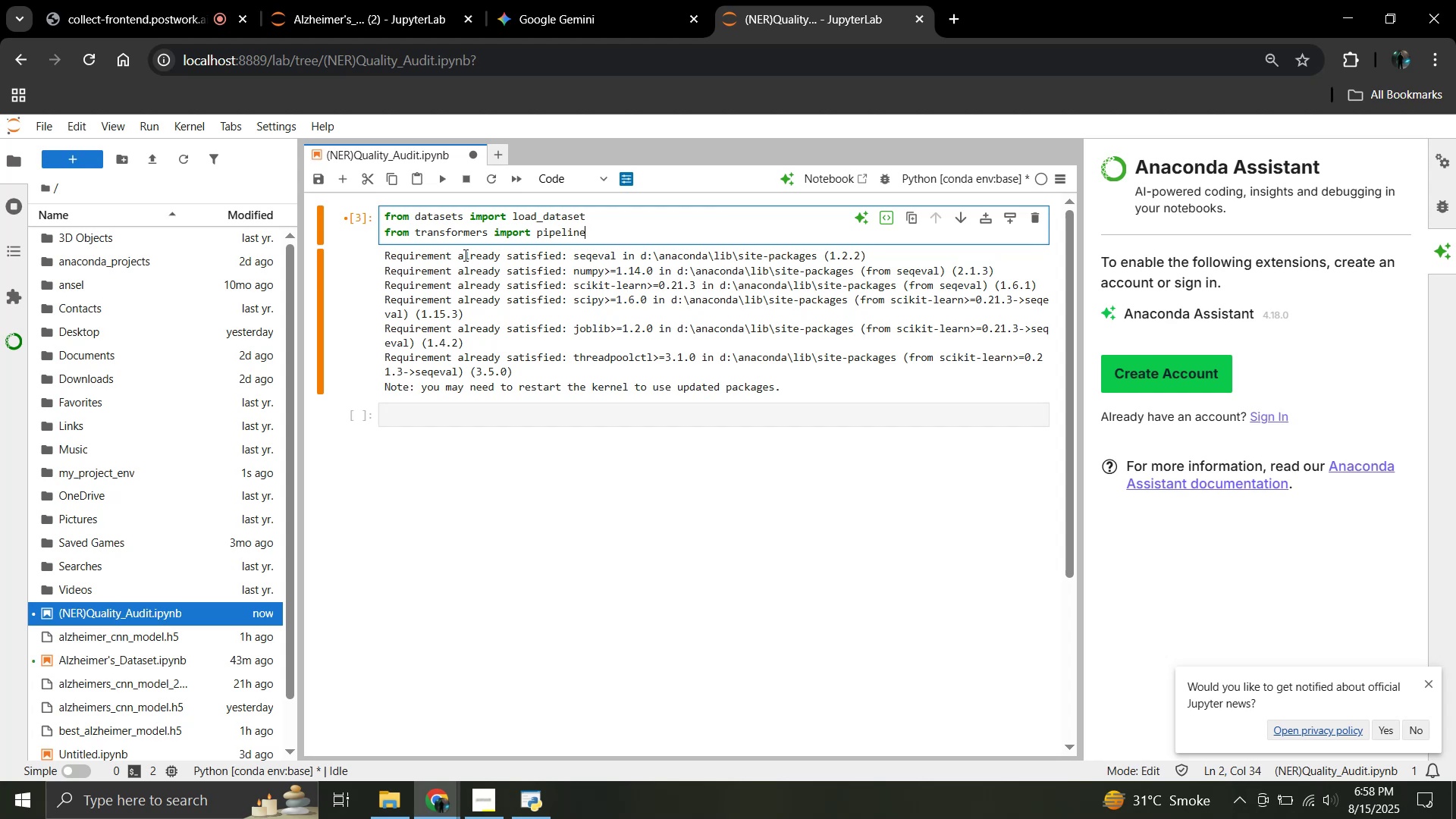 
key(Enter)
 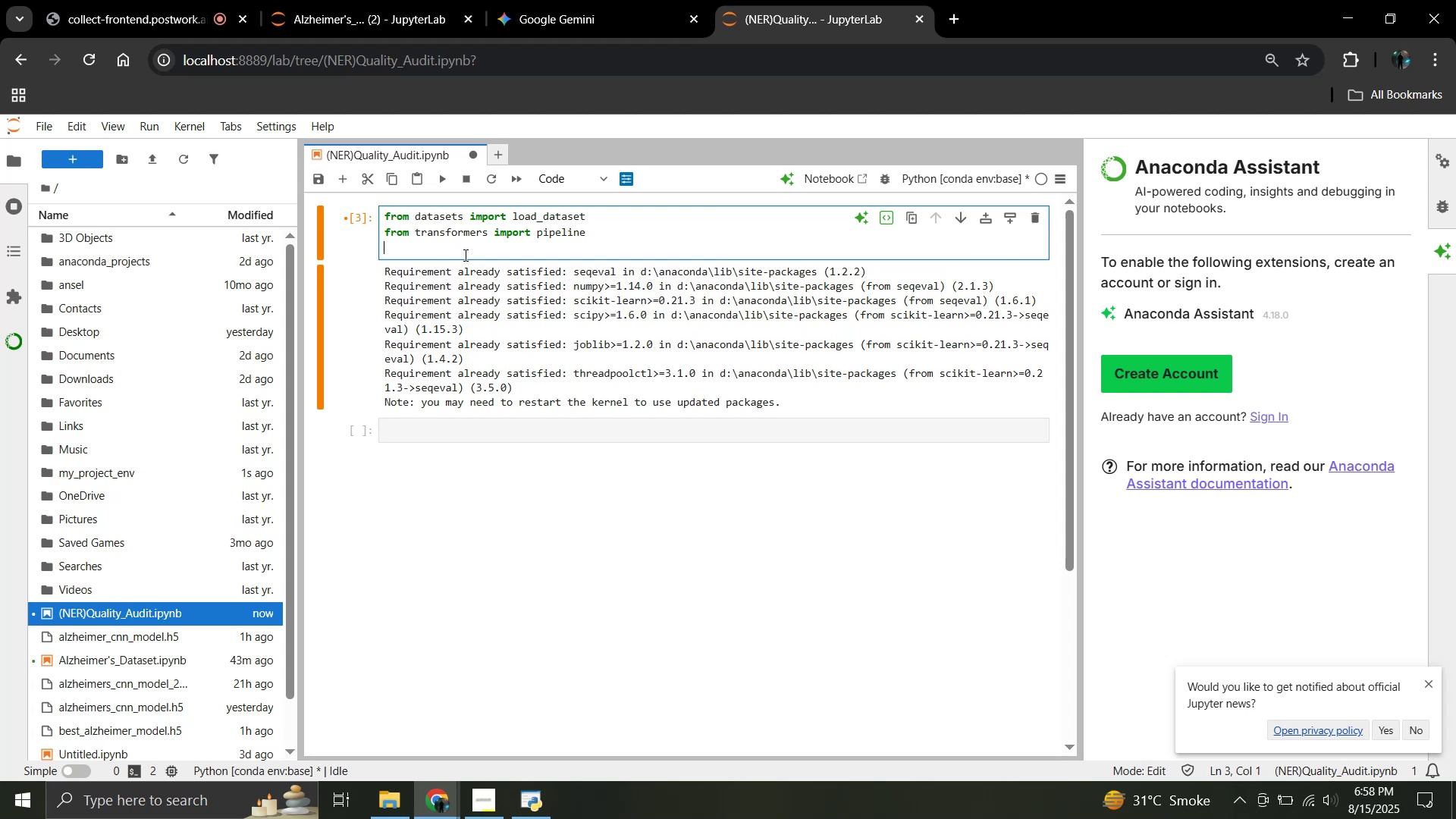 
type(import pands as pg)
key(Backspace)
type(d)
 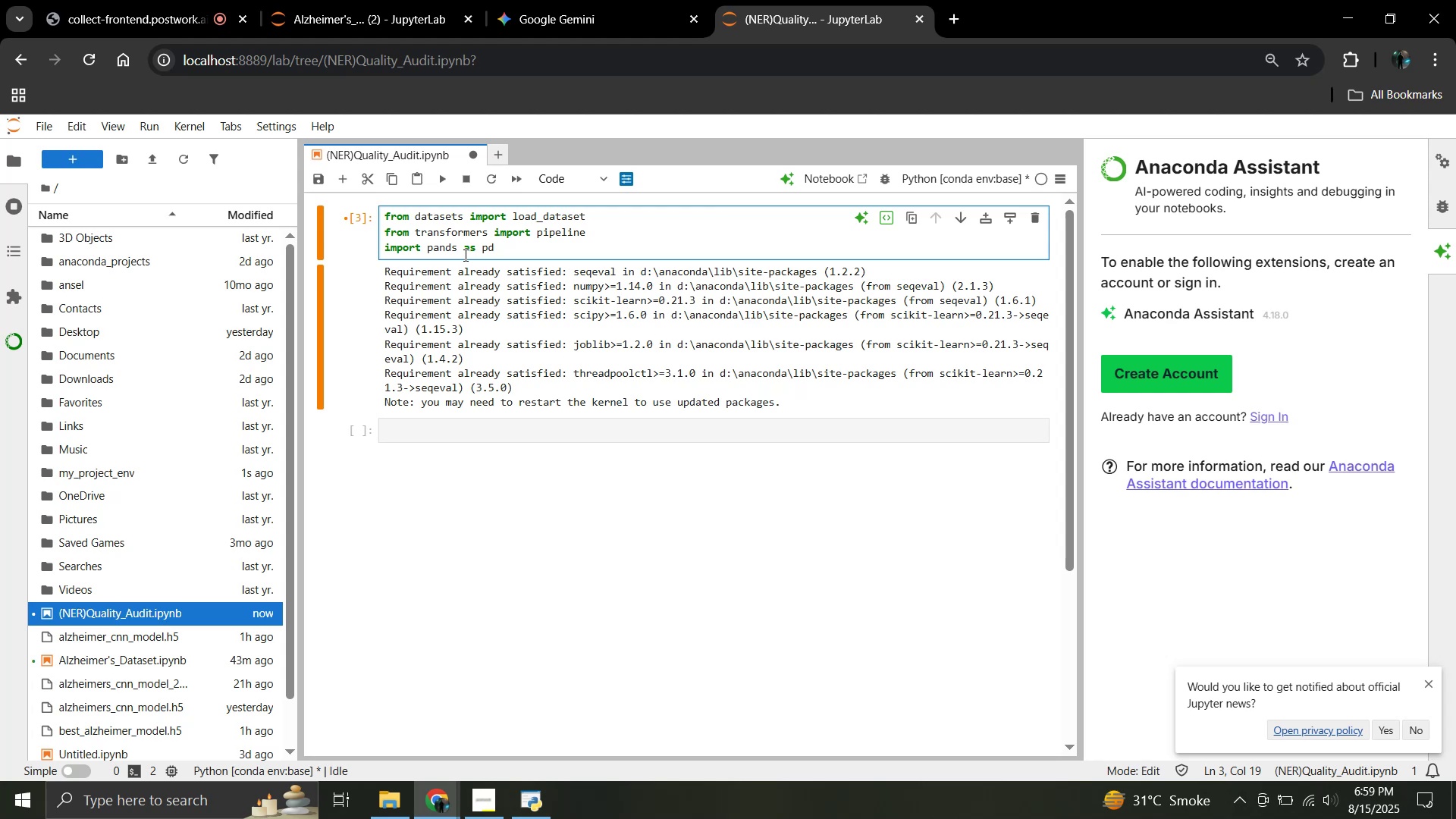 
wait(11.96)
 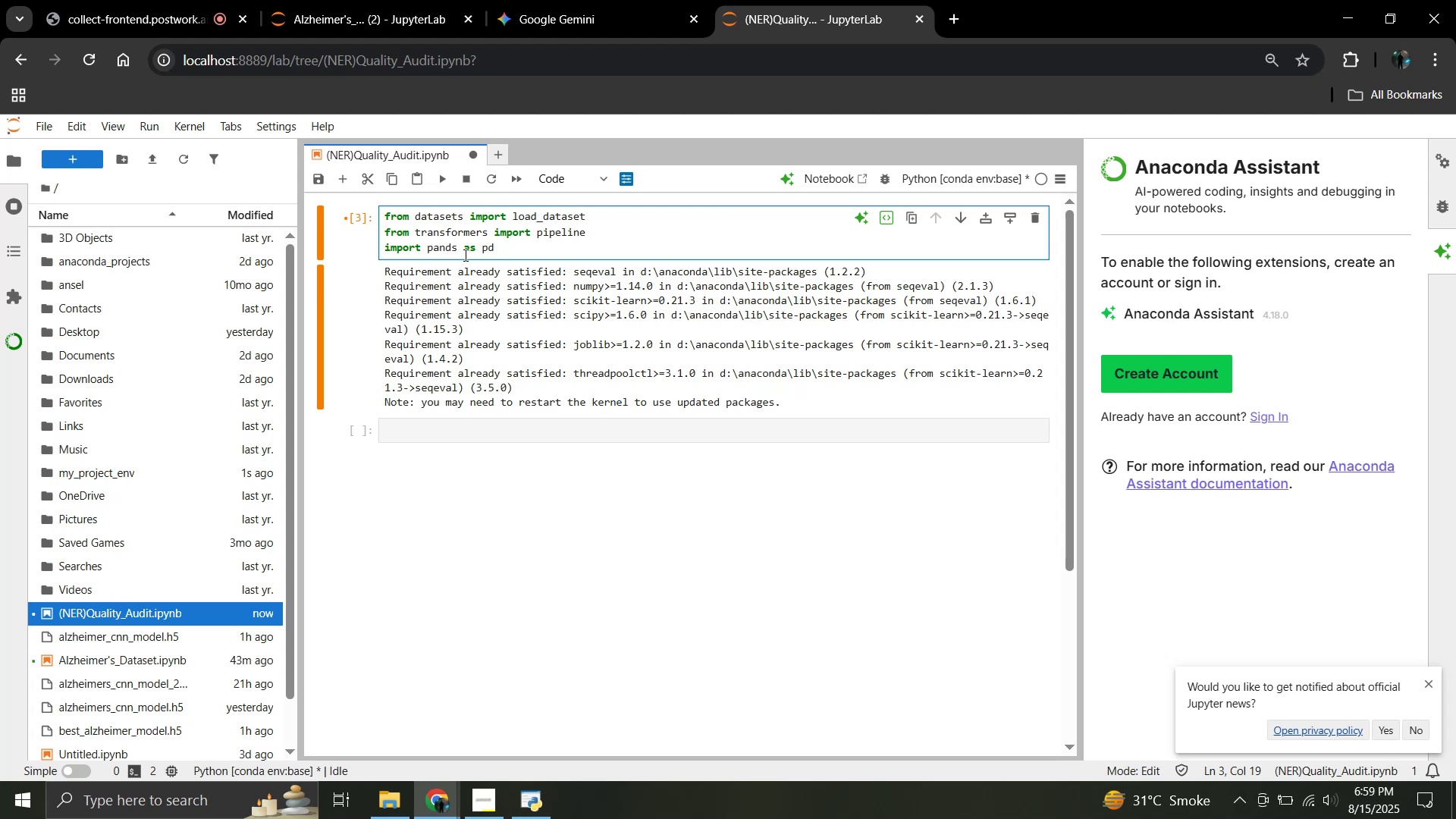 
key(Shift+Enter)
 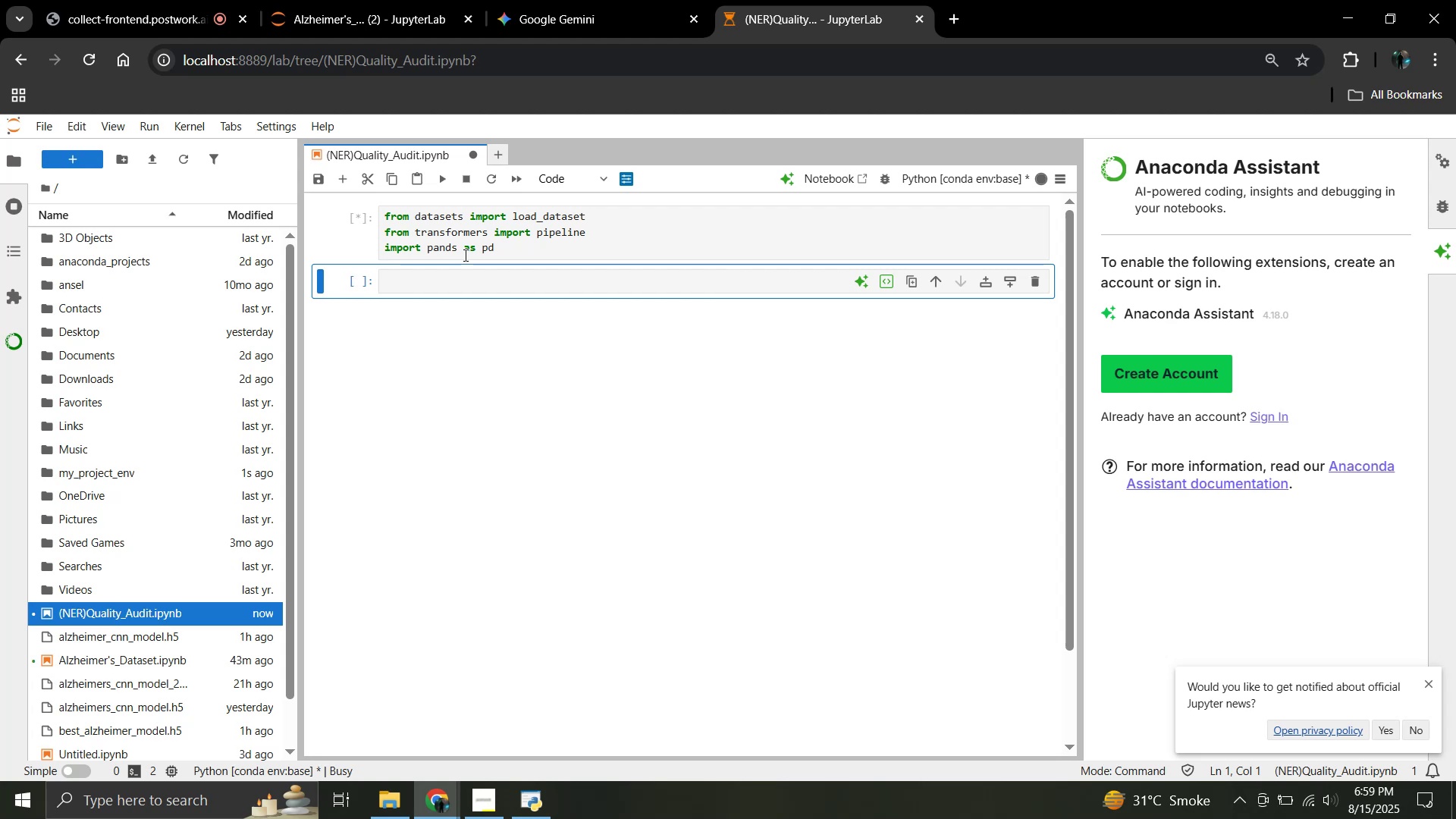 
wait(16.37)
 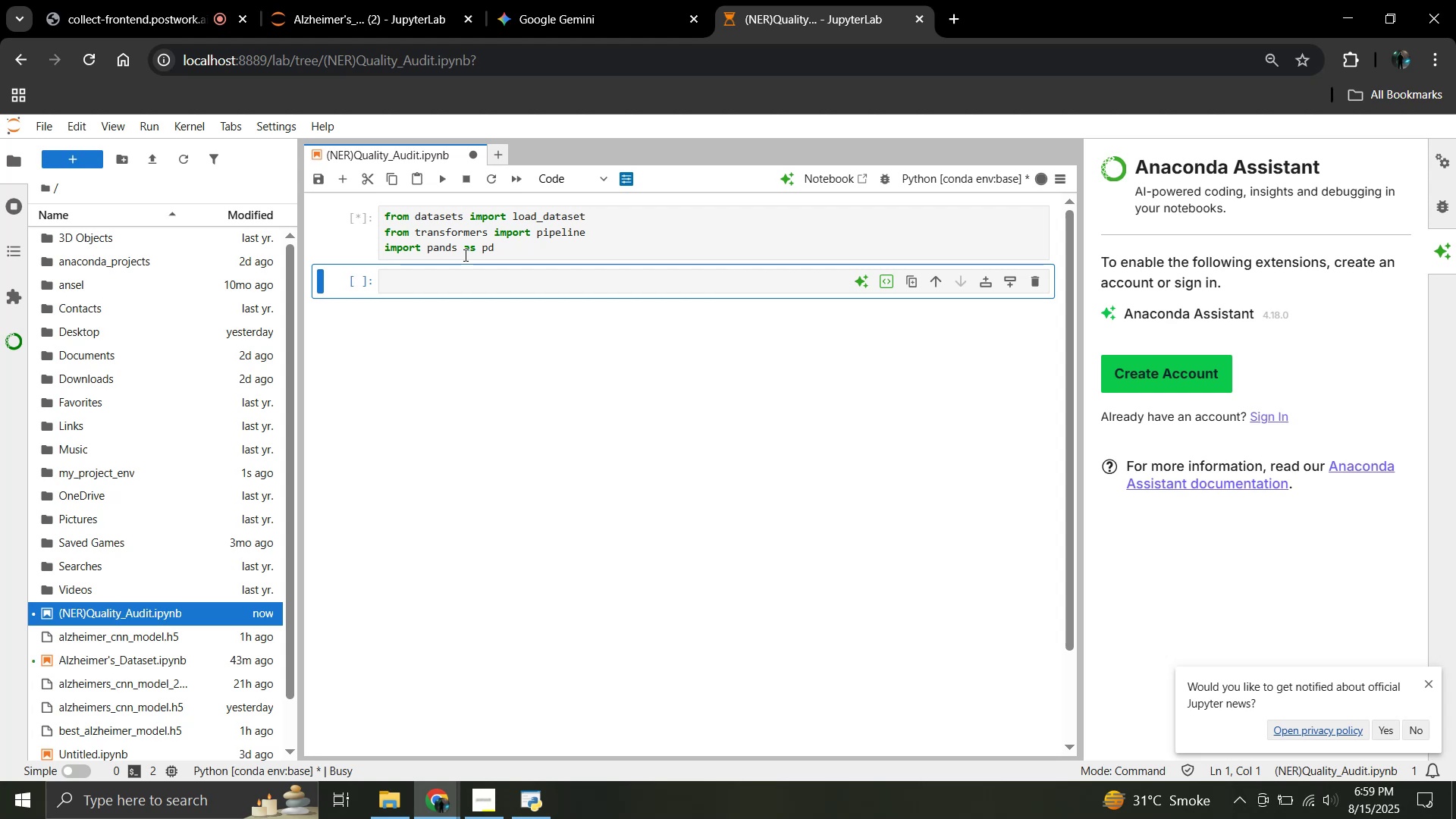 
left_click([452, 249])
 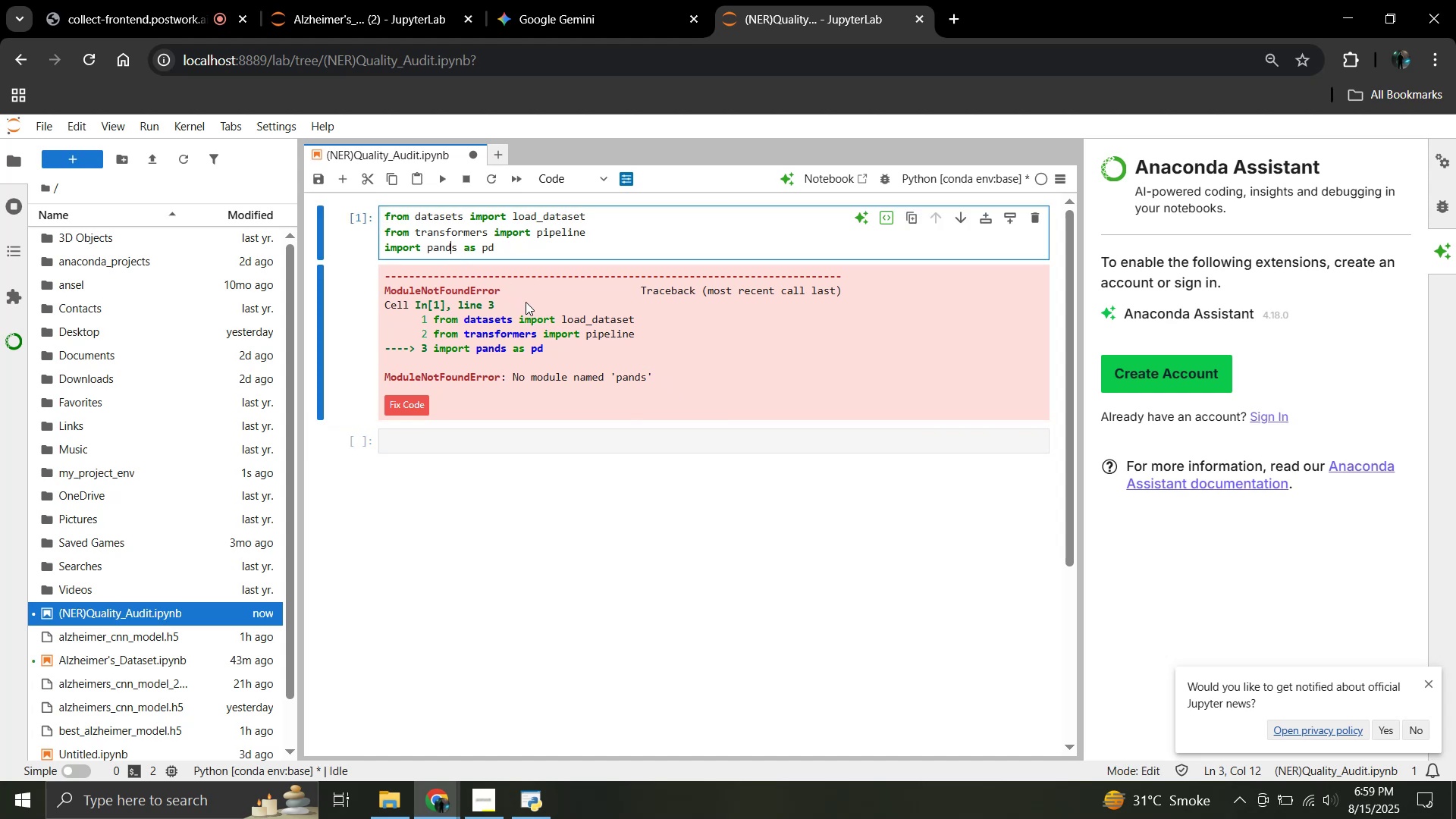 
key(A)
 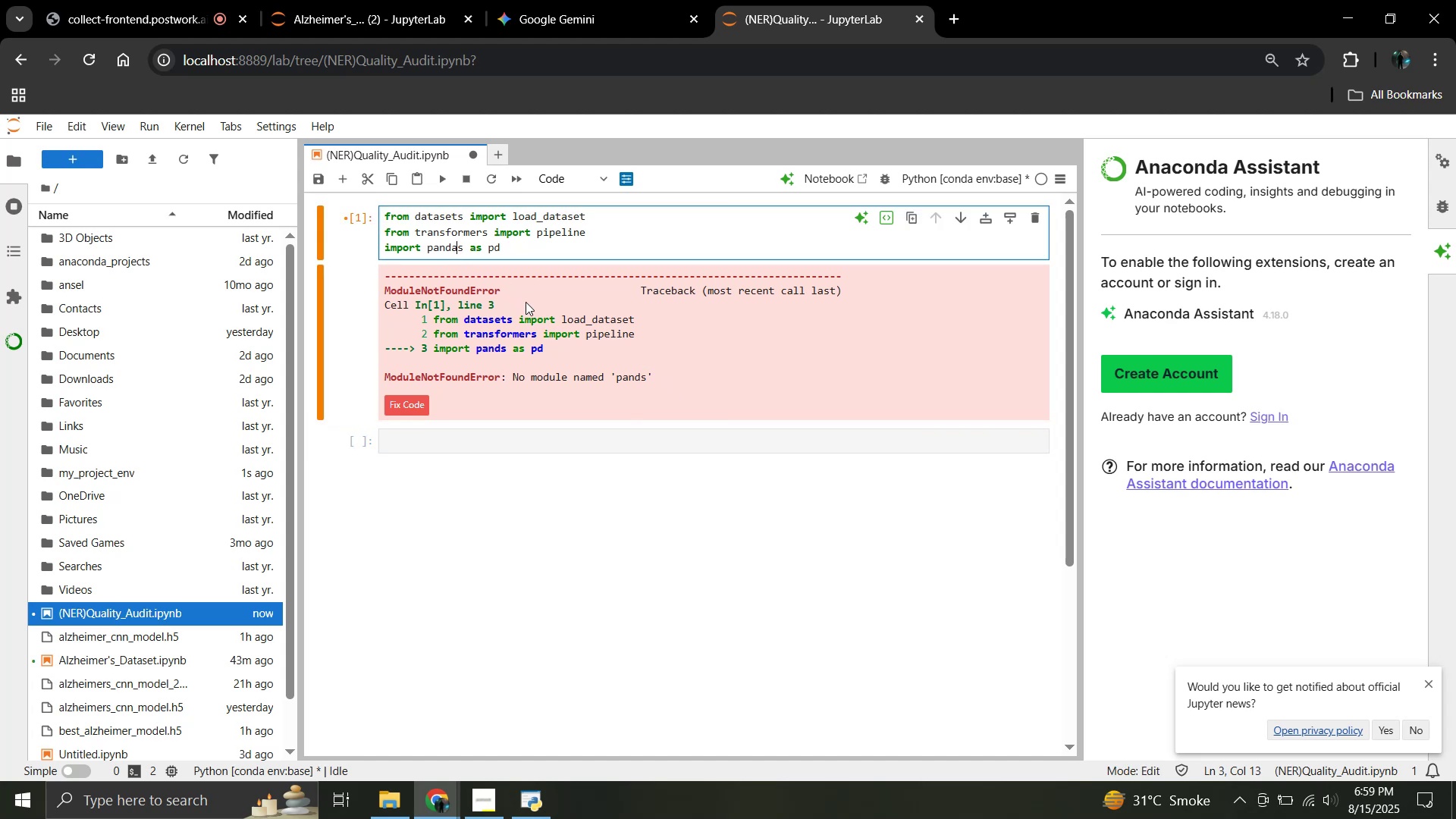 
key(Shift+Enter)
 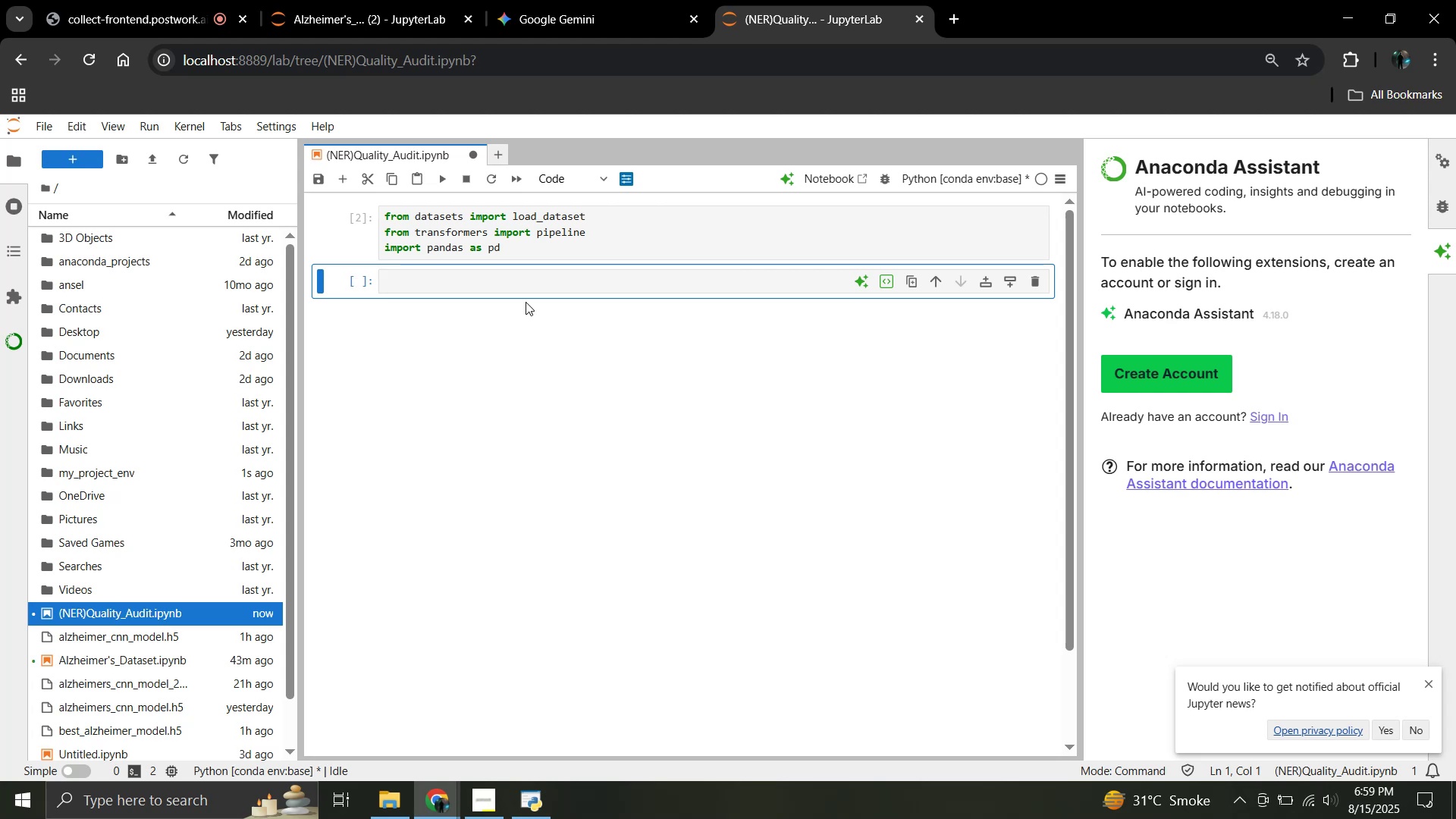 
wait(6.37)
 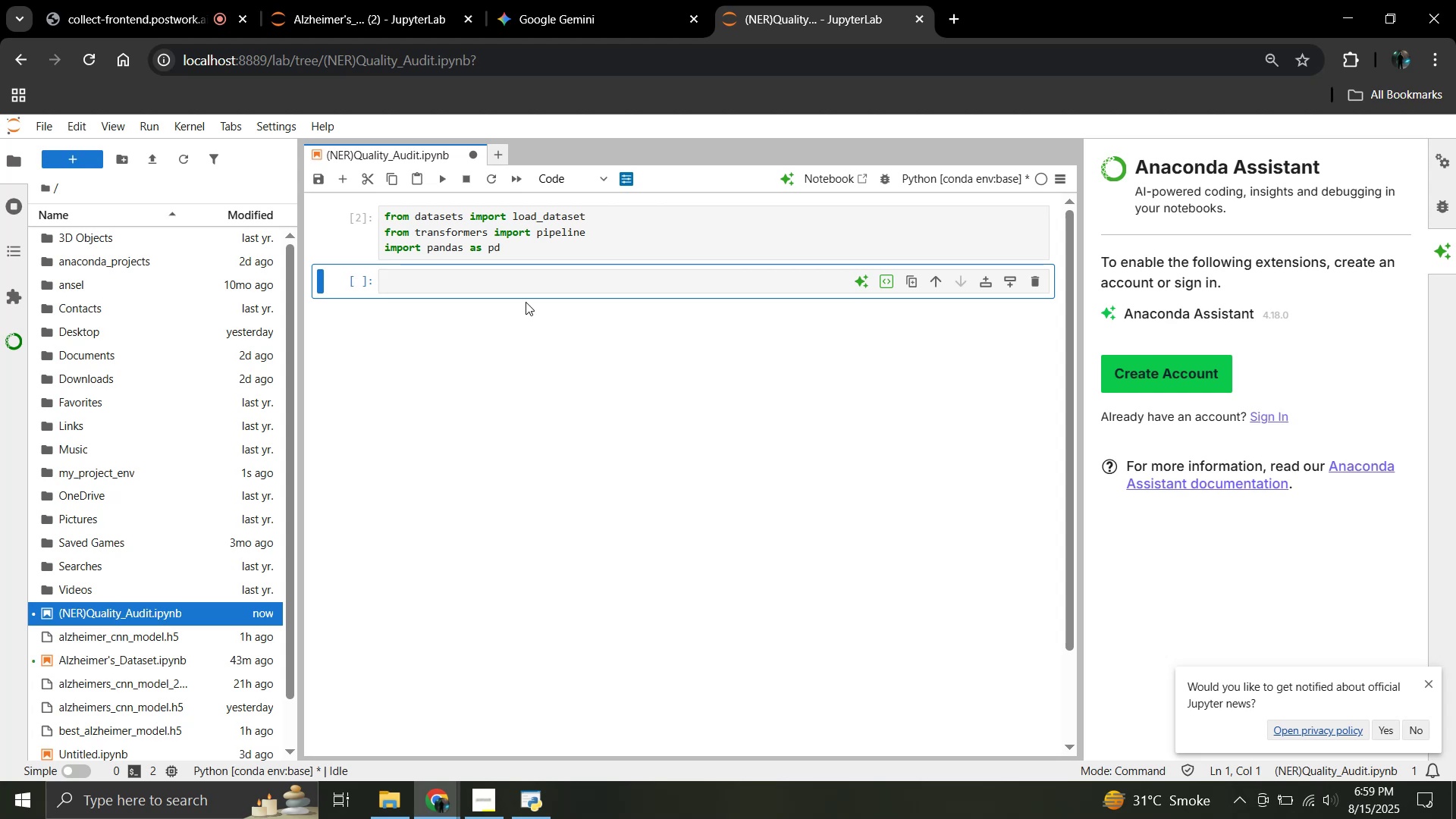 
left_click([547, 251])
 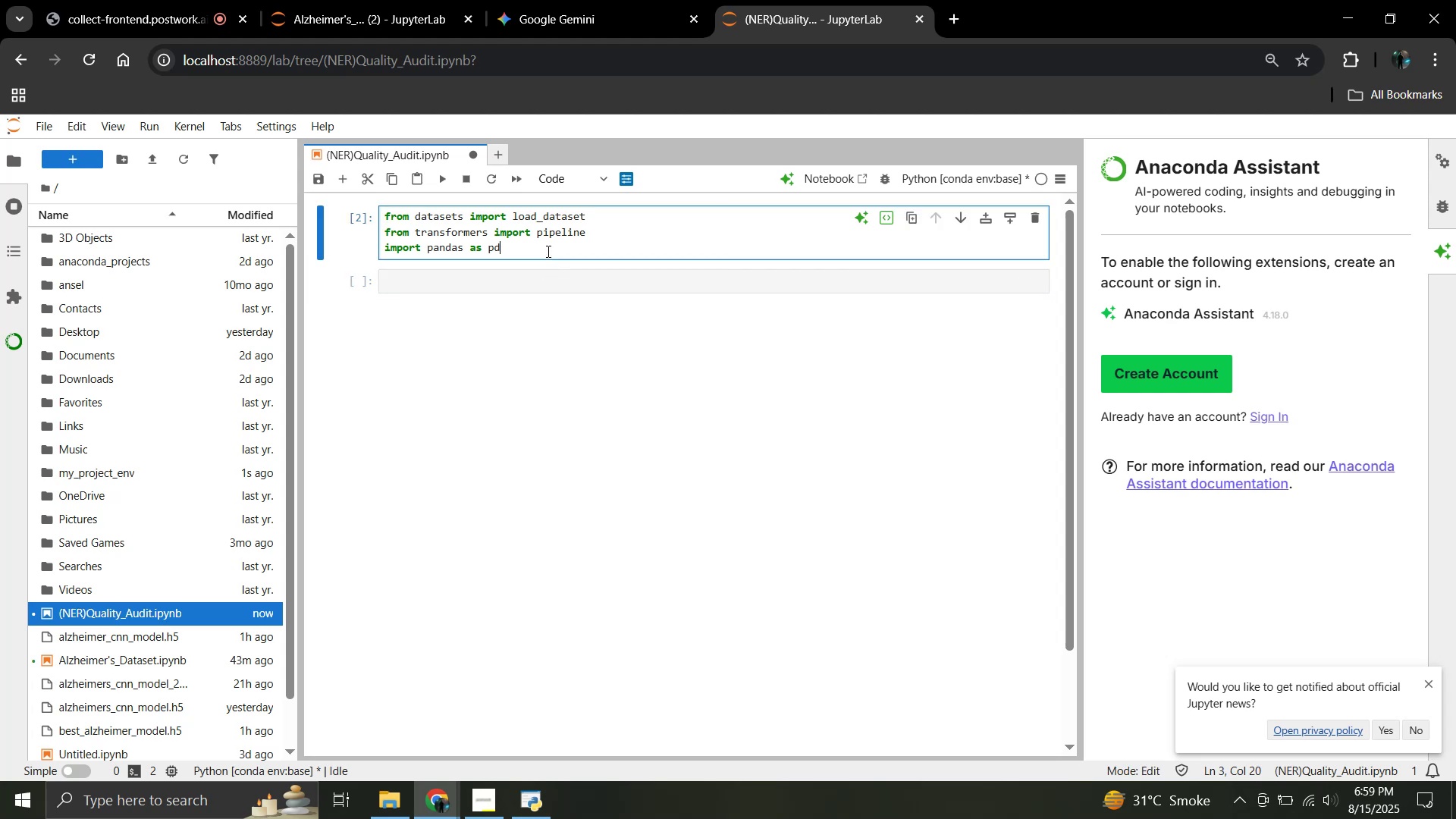 
key(Shift+Enter)
 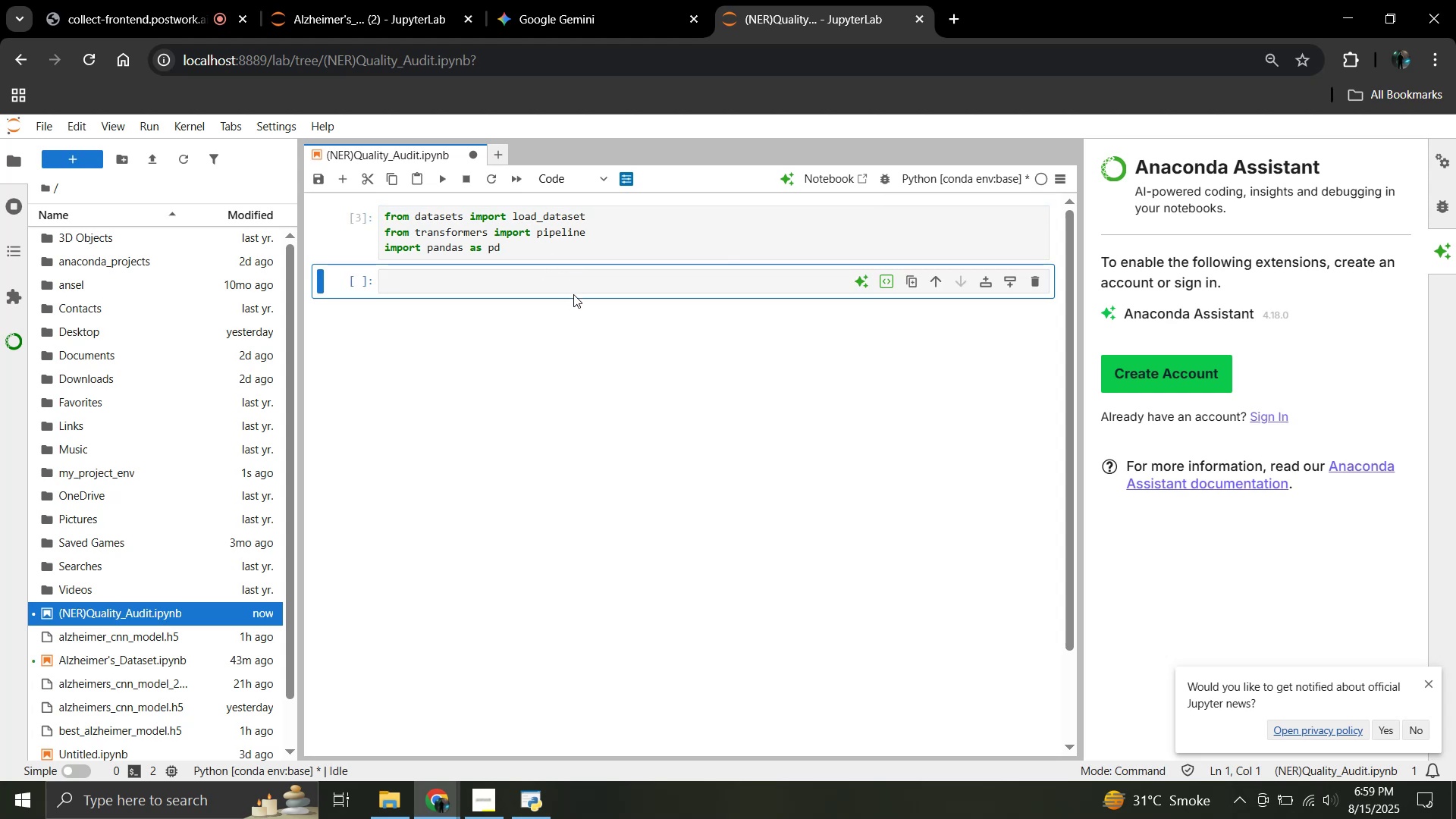 
left_click([576, 287])
 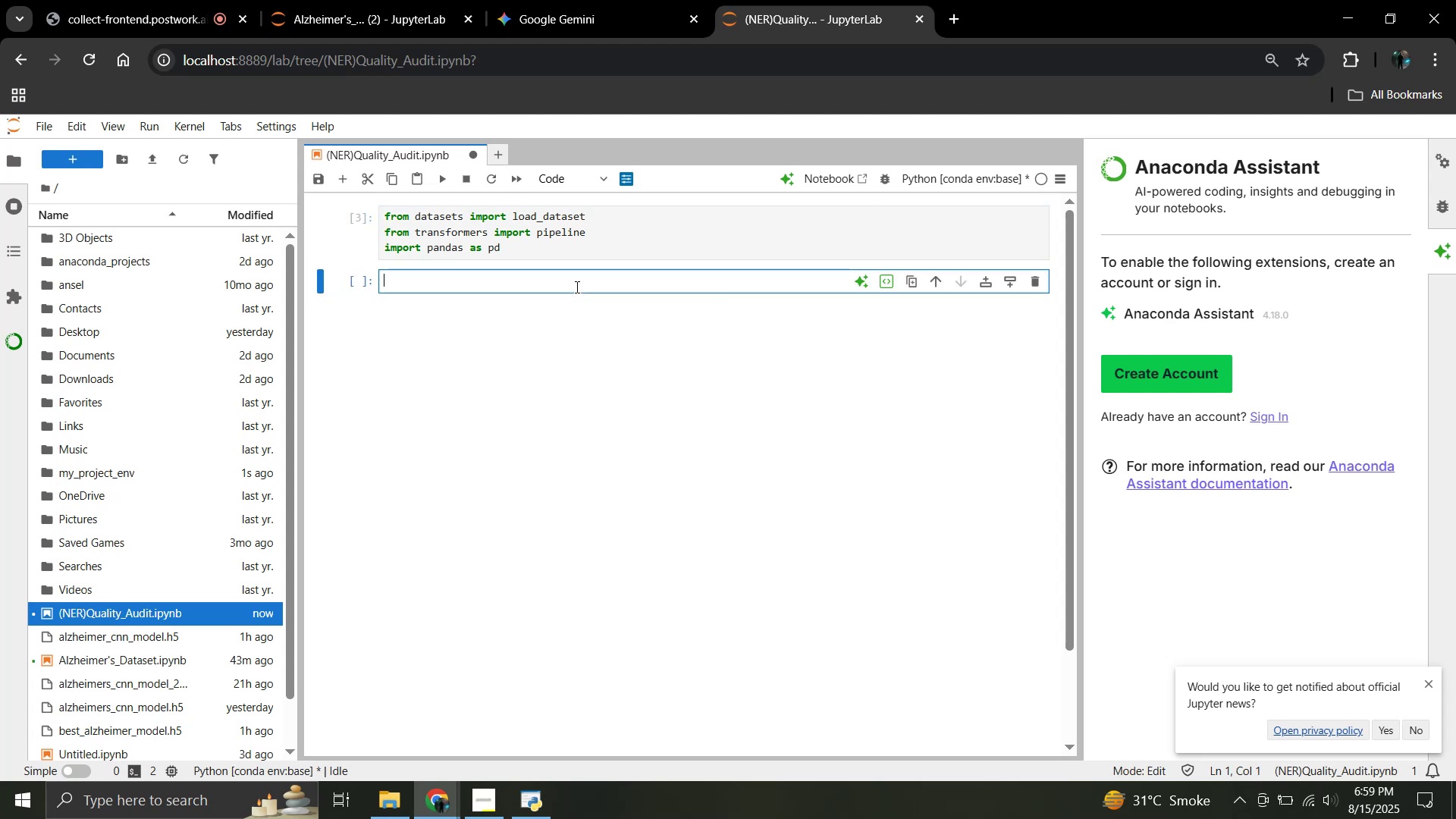 
type(dataset = load_dataset("conll2003"))
 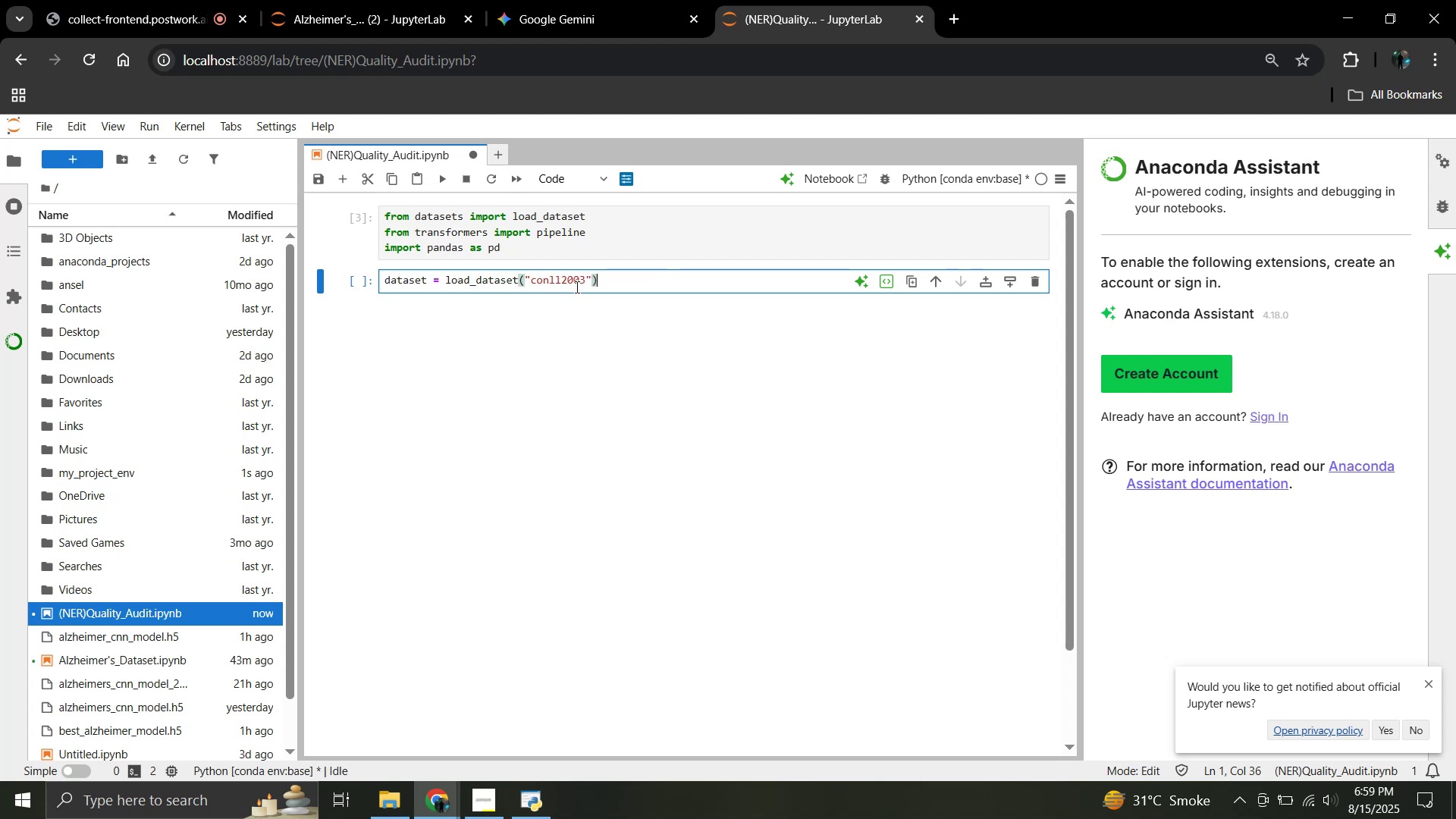 
key(Enter)
 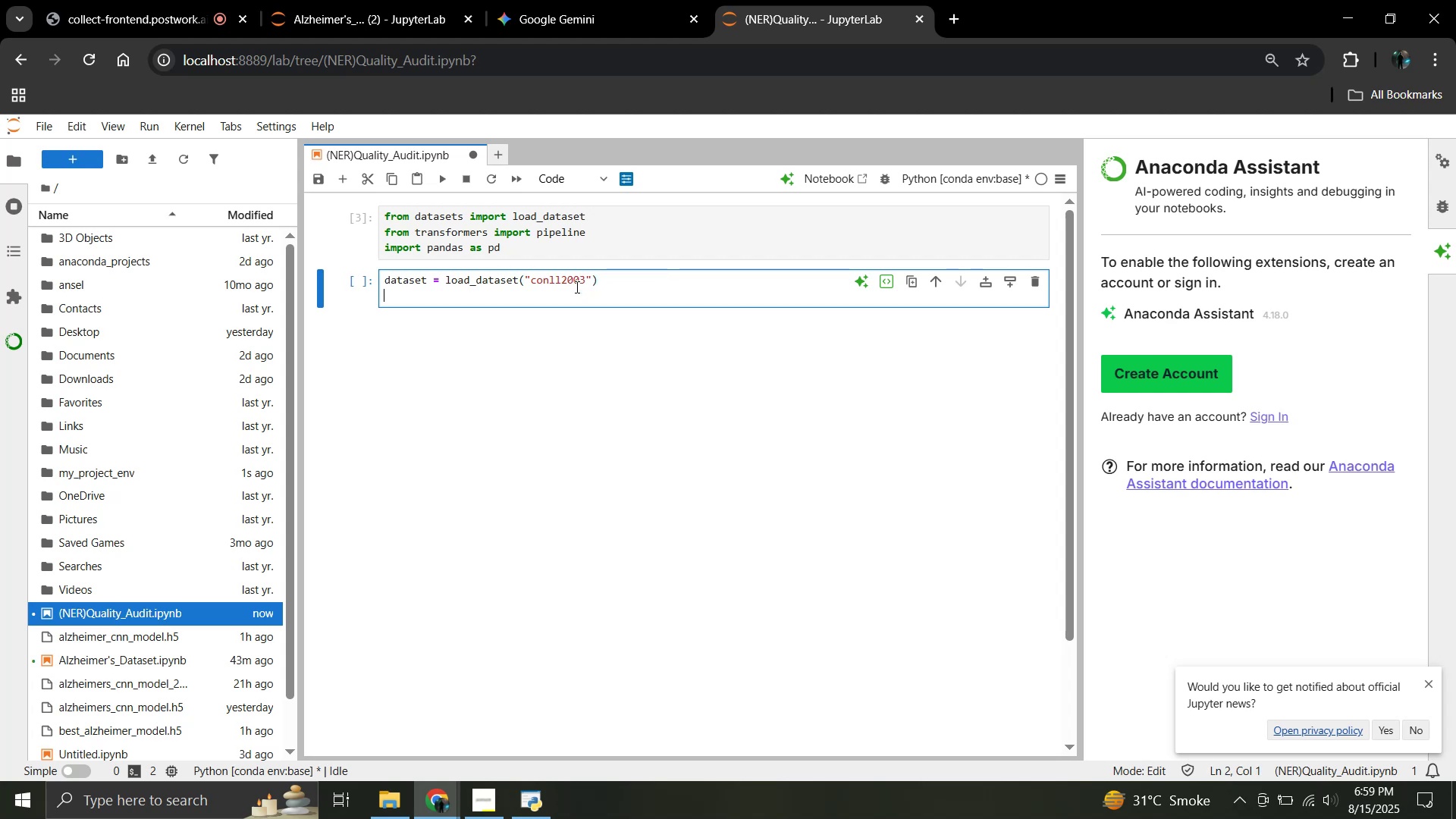 
type(data_split - dataset['valis)
key(Backspace)
type(dation'])
 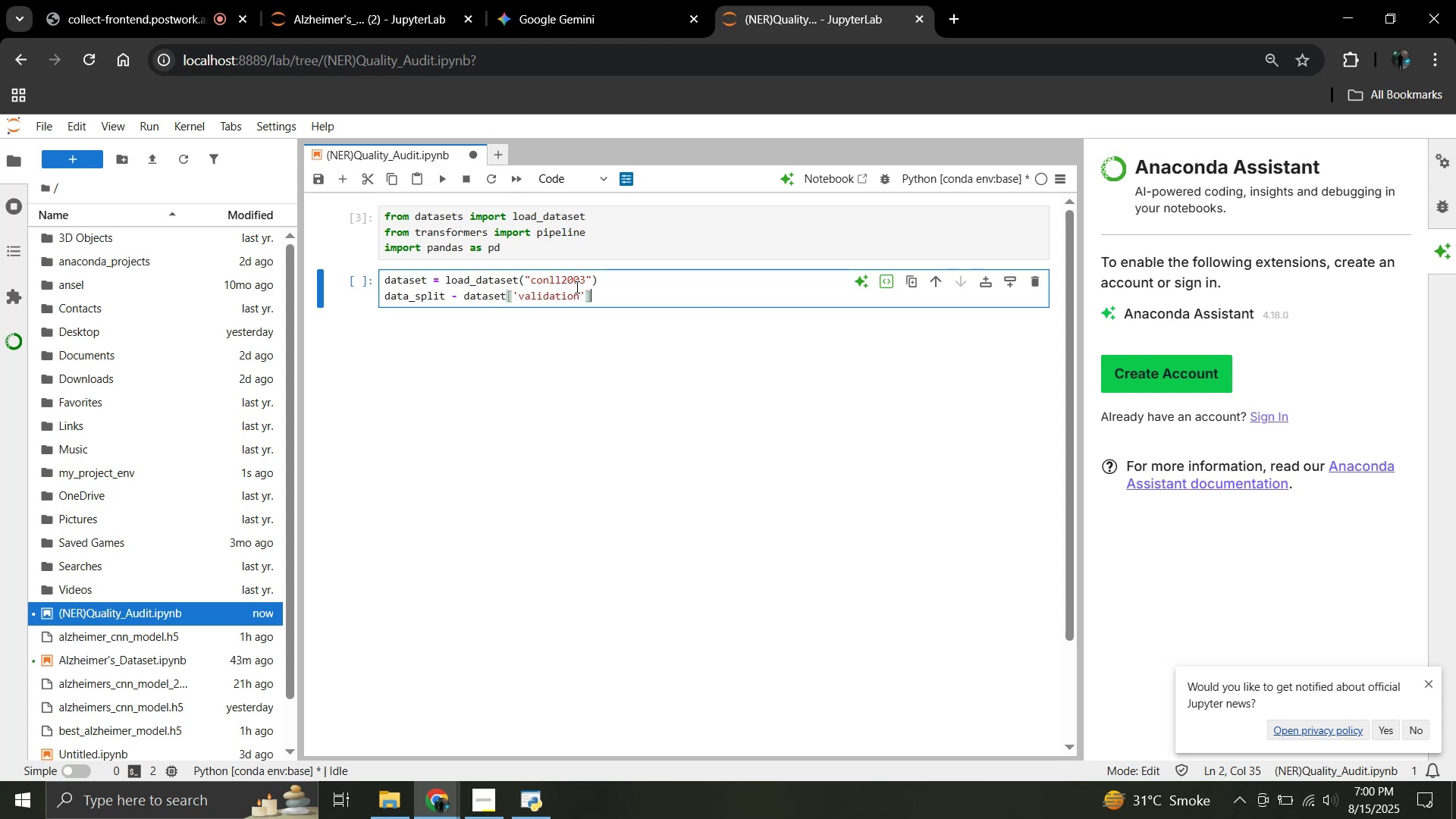 
wait(7.05)
 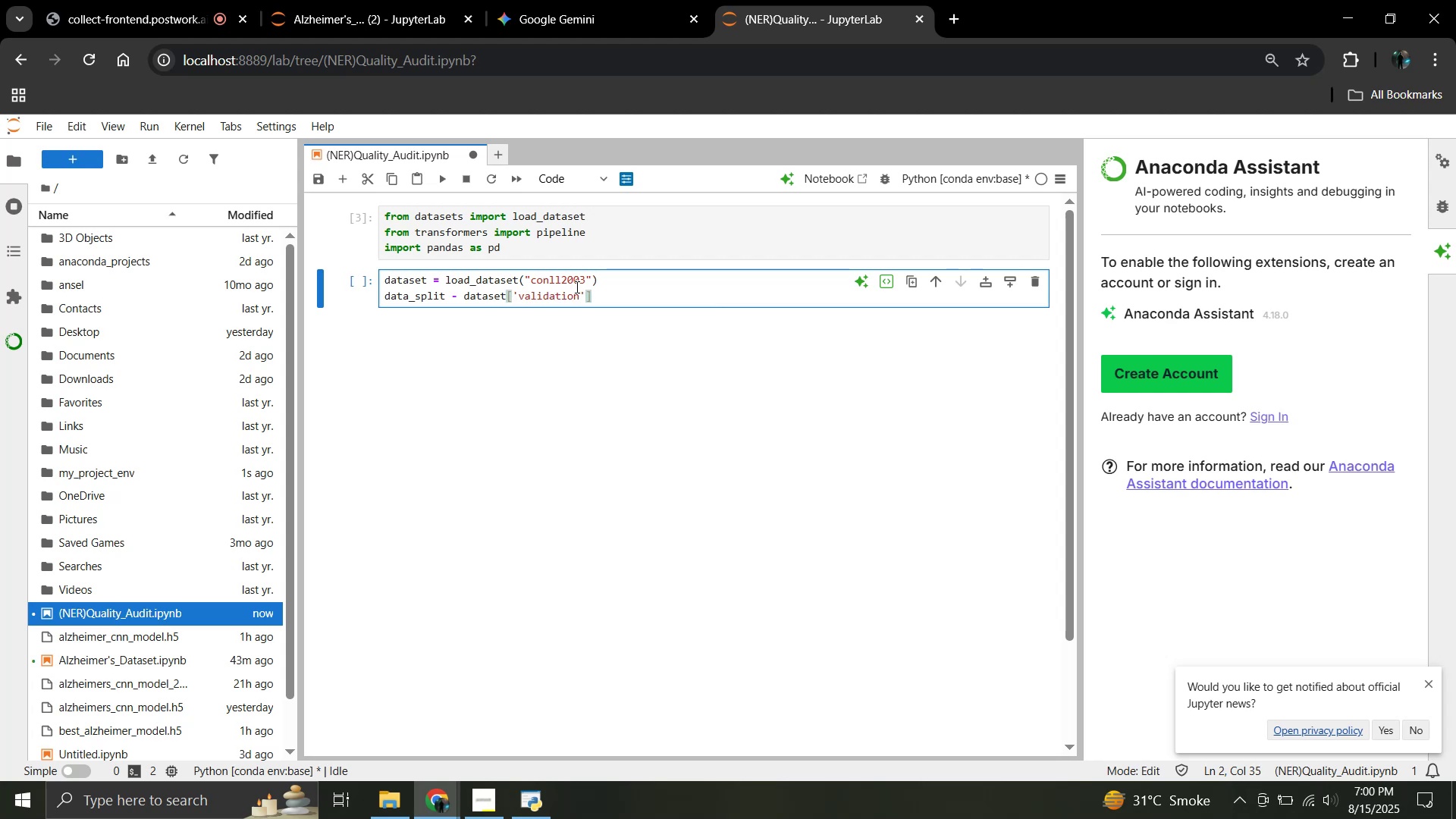 
key(Enter)
 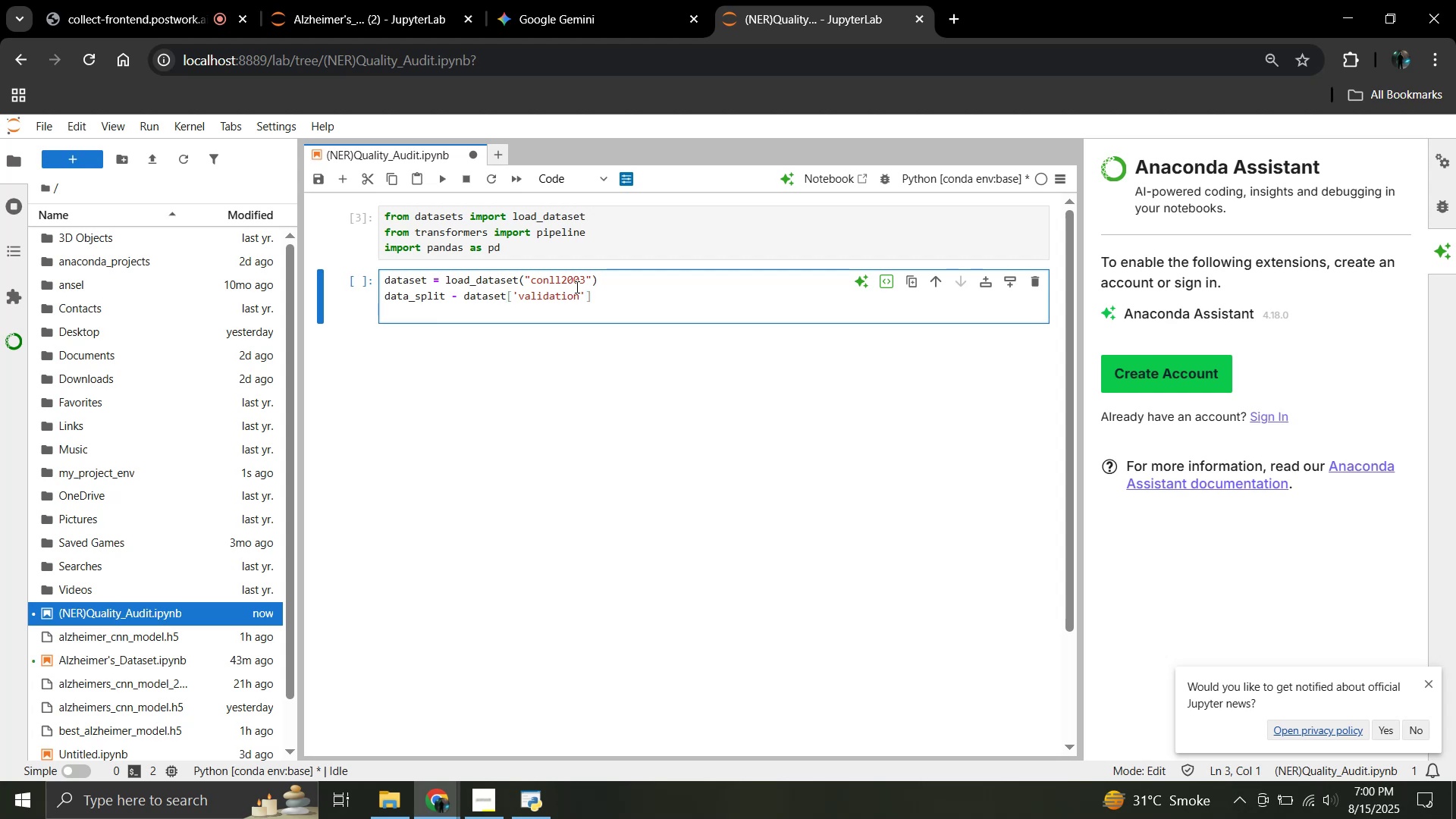 
type(except Exception as e:)
 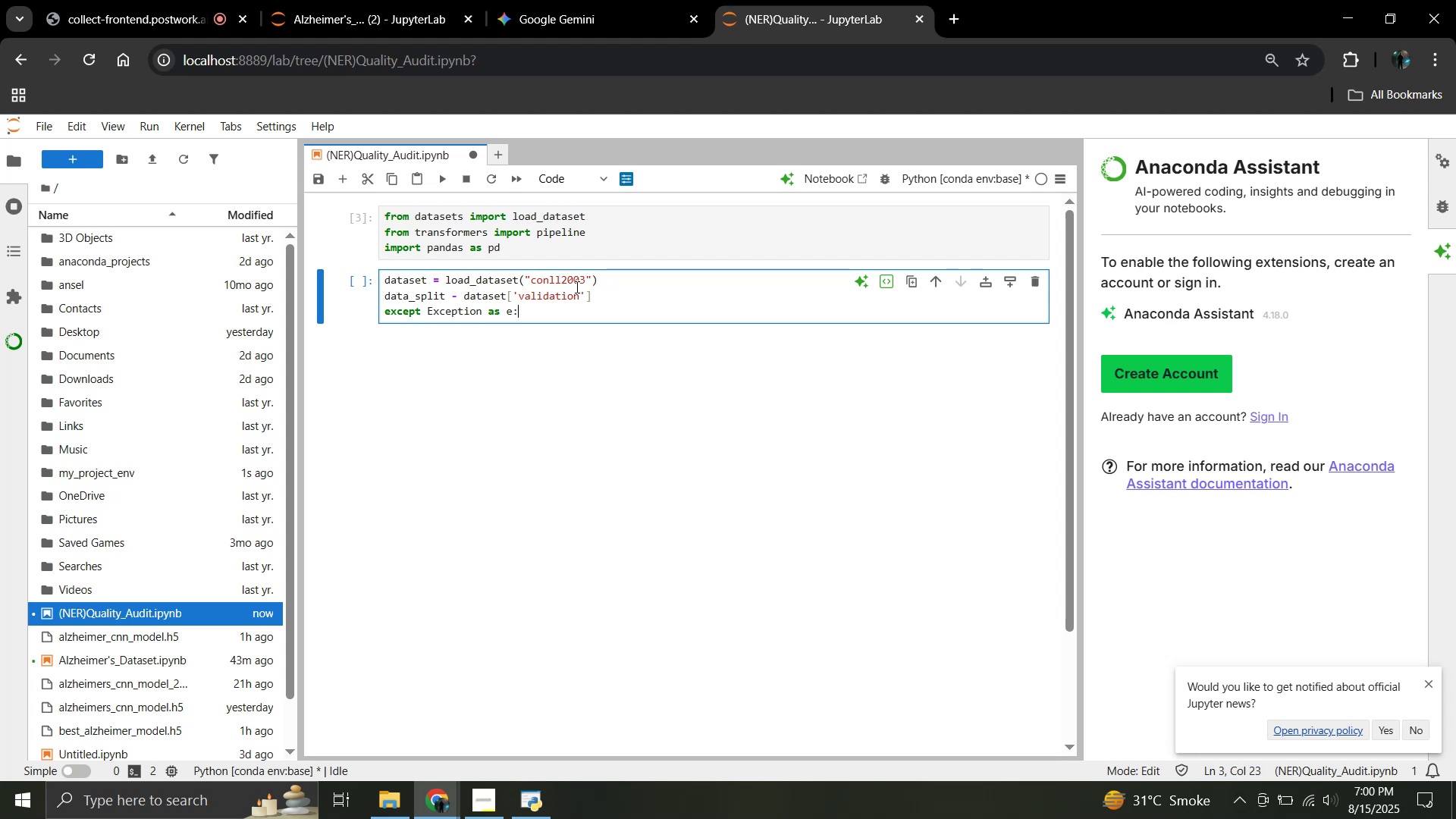 
key(Enter)
 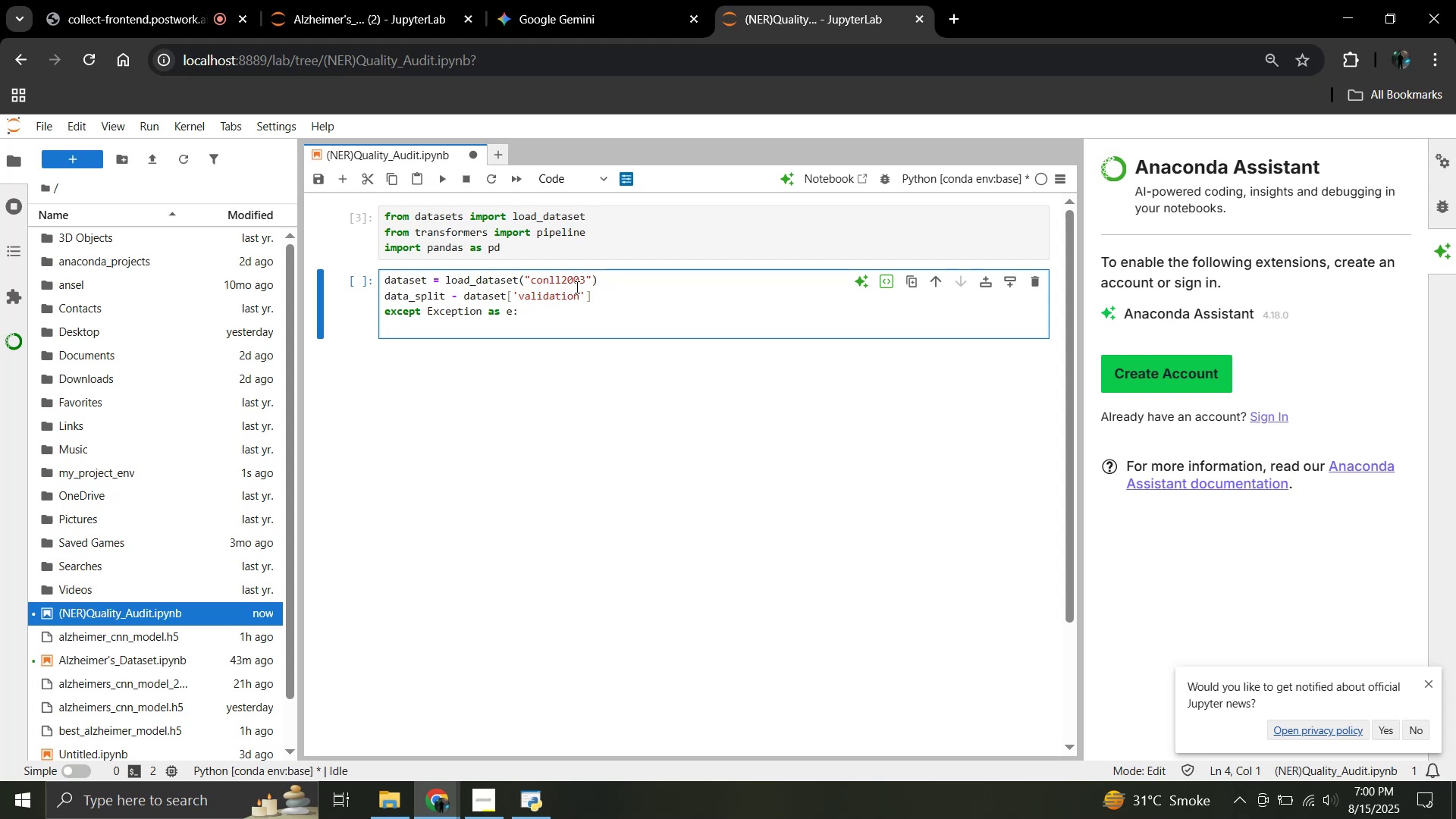 
key(Backspace)
type( print(f"Failed to load dataset.)
 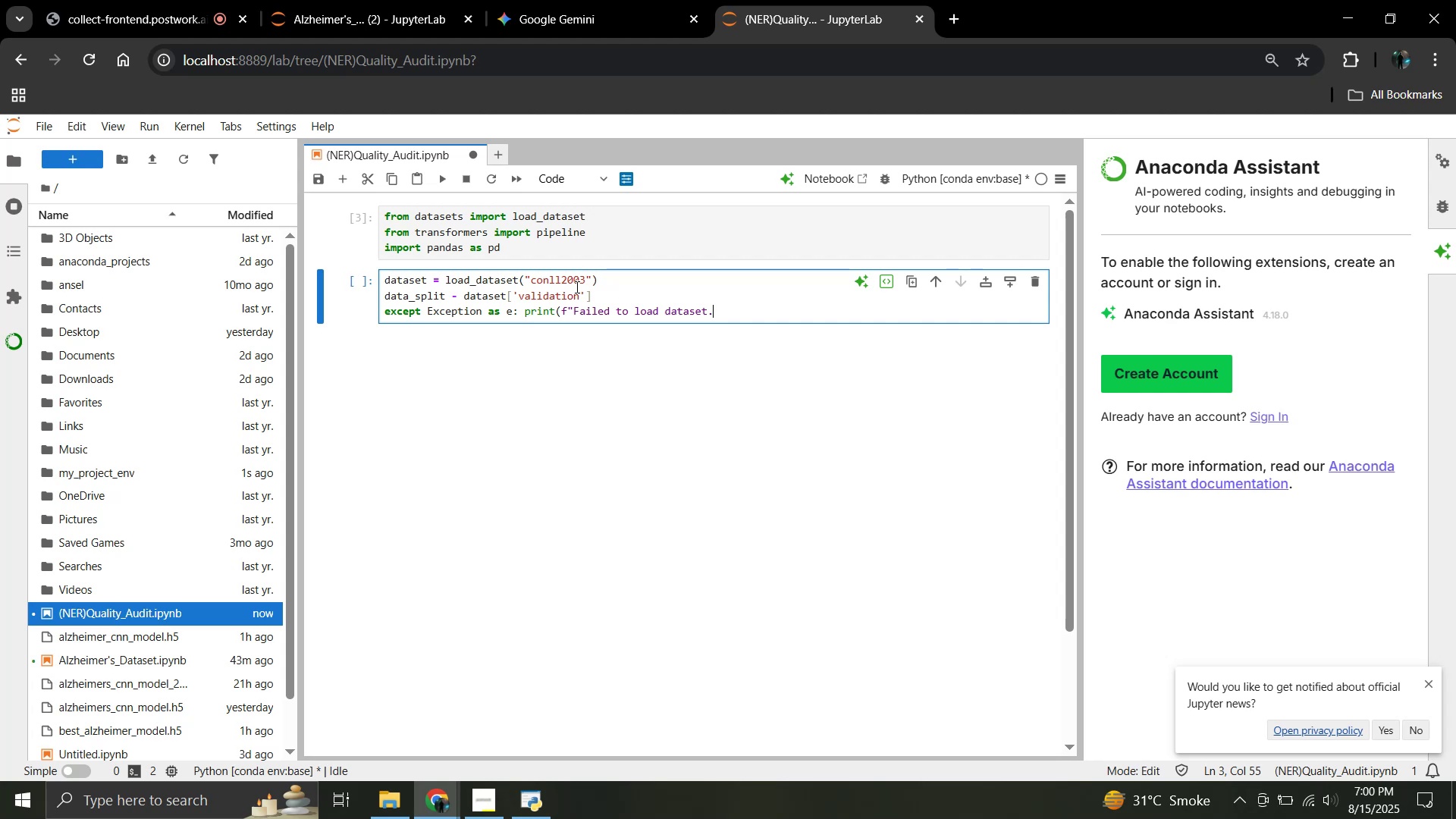 
type( Error)
 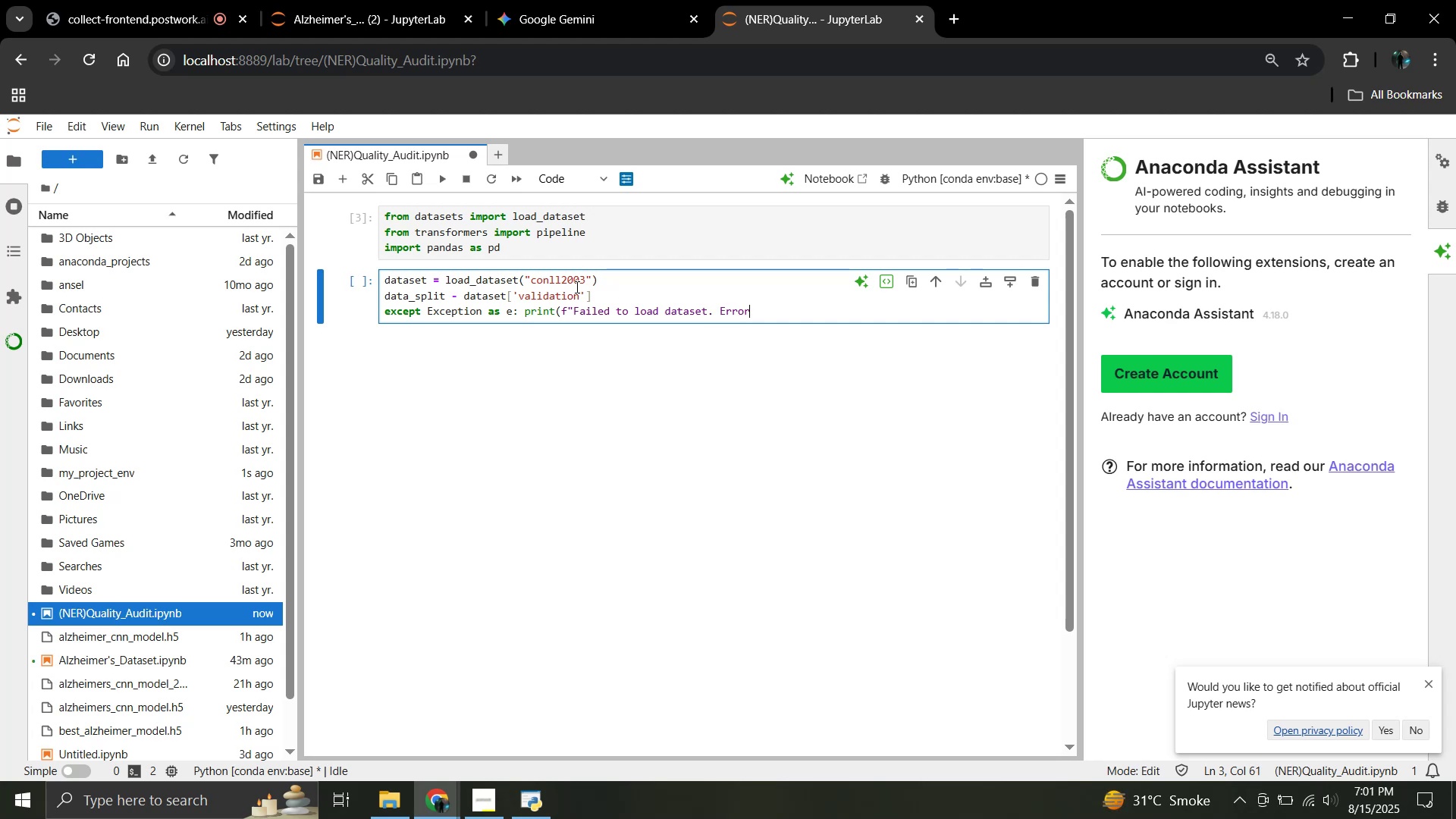 
key(Shift+Semicolon)
 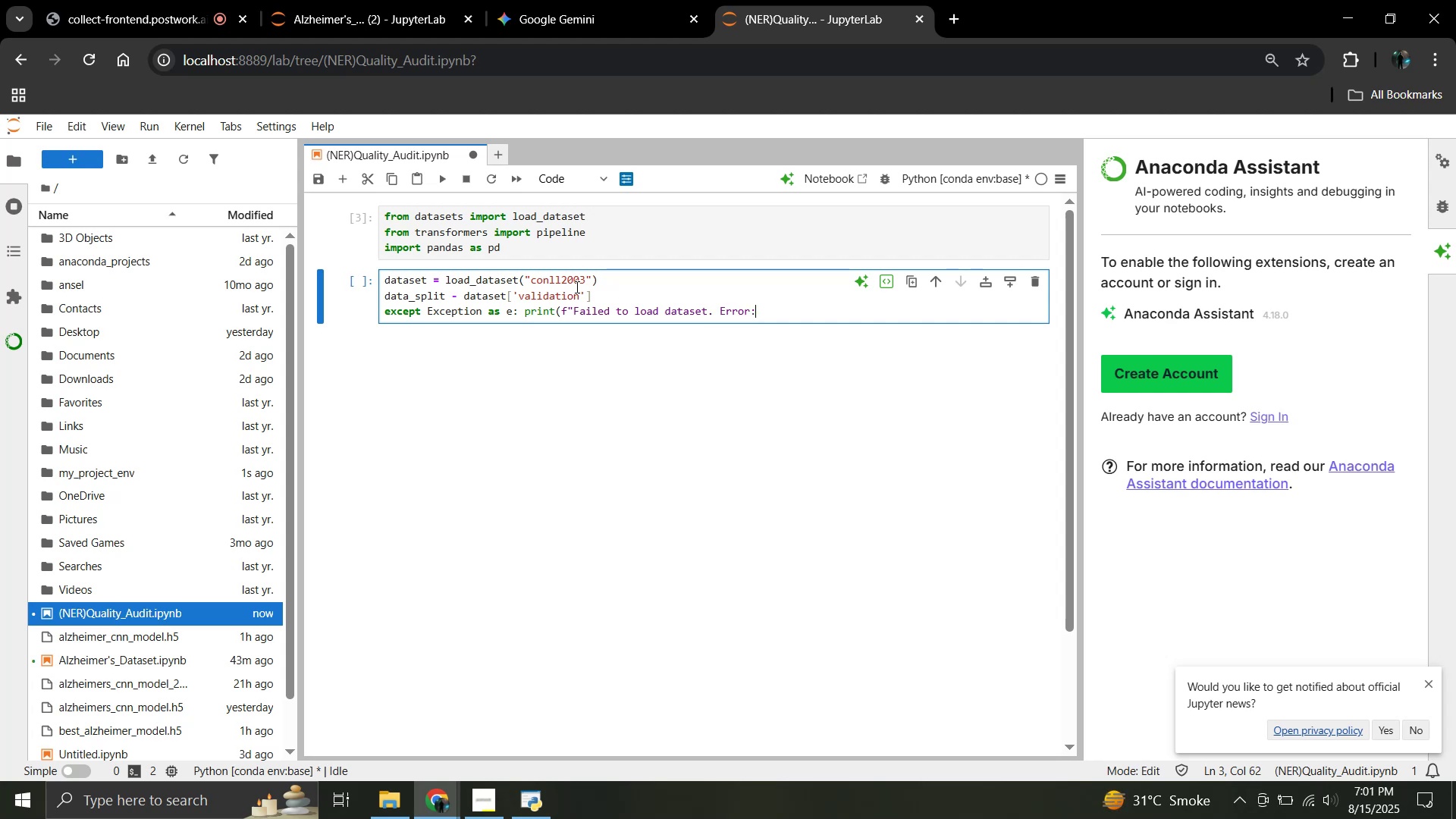 
key(Space)
 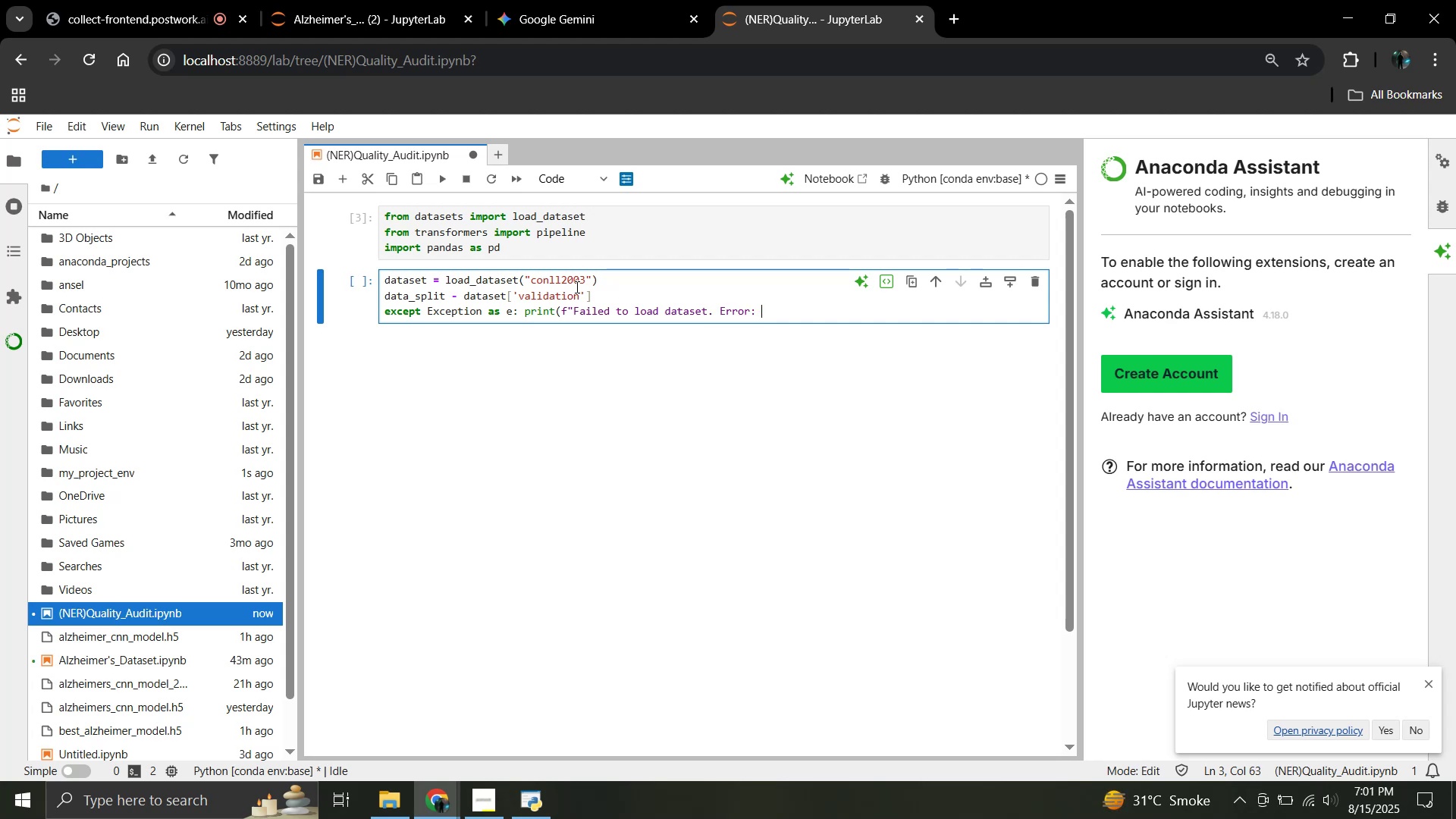 
key(Shift+BracketLeft)
 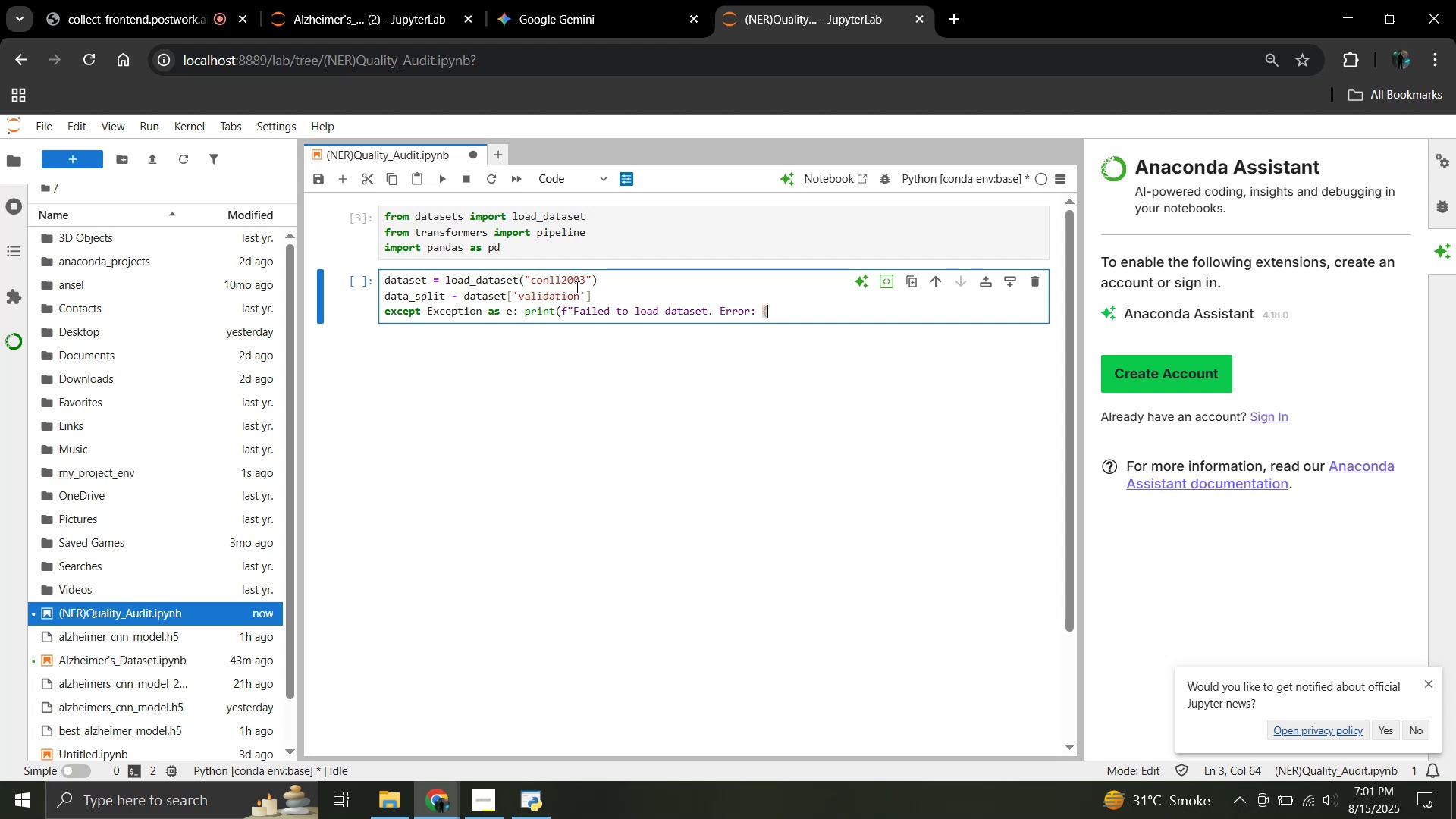 
key(E)
 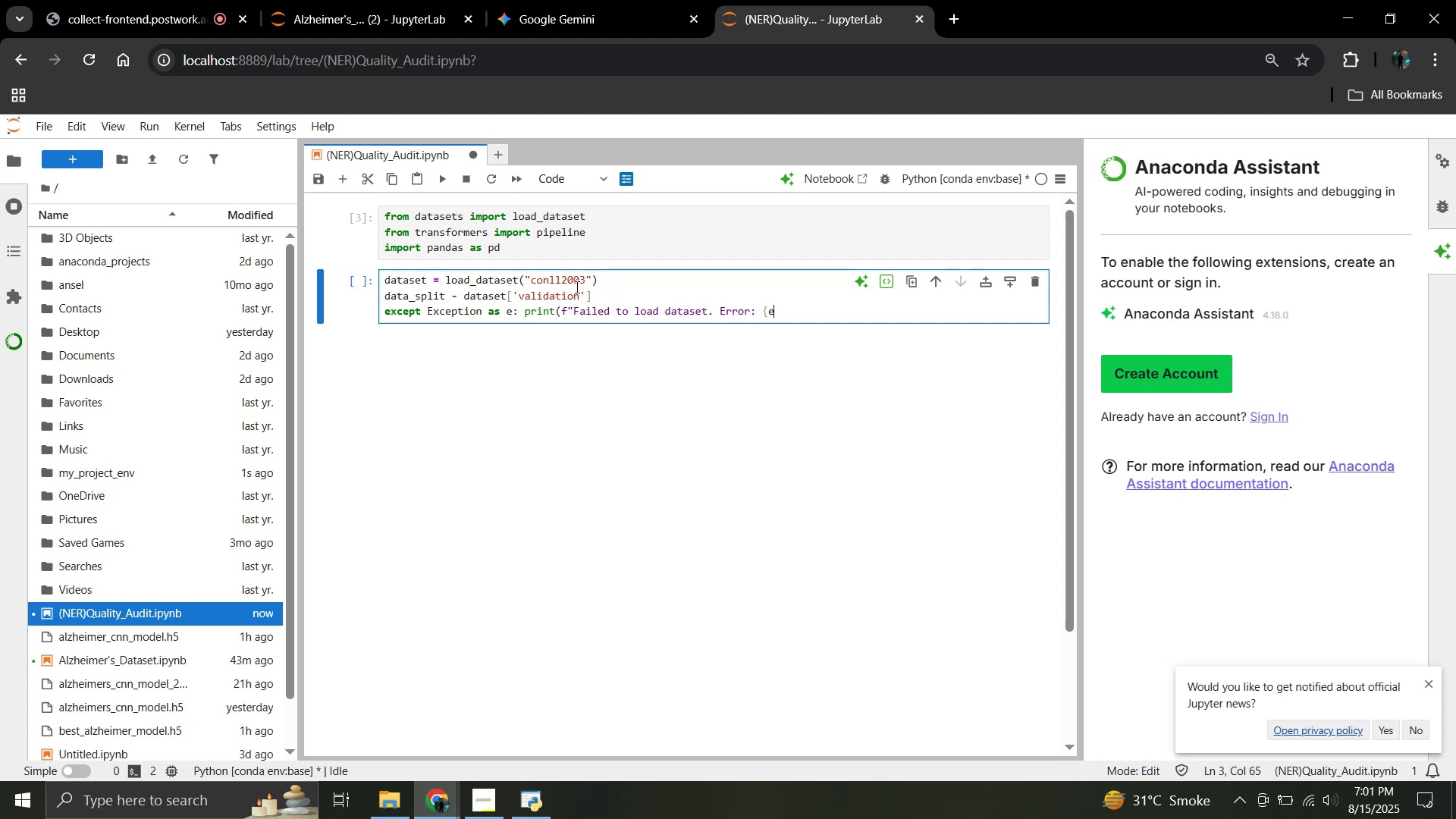 
key(Shift+BracketRight)
 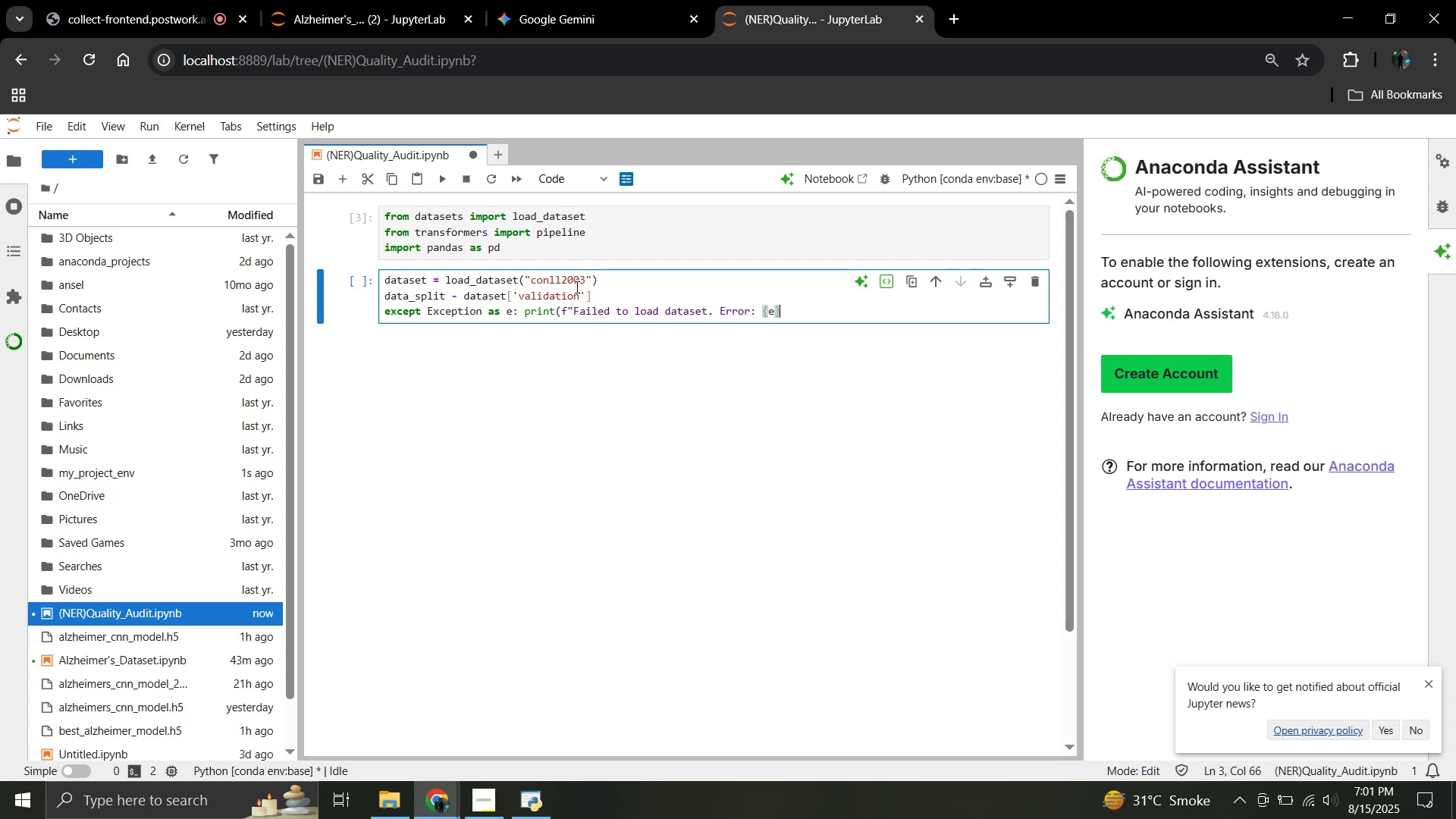 
key(Shift+Quote)
 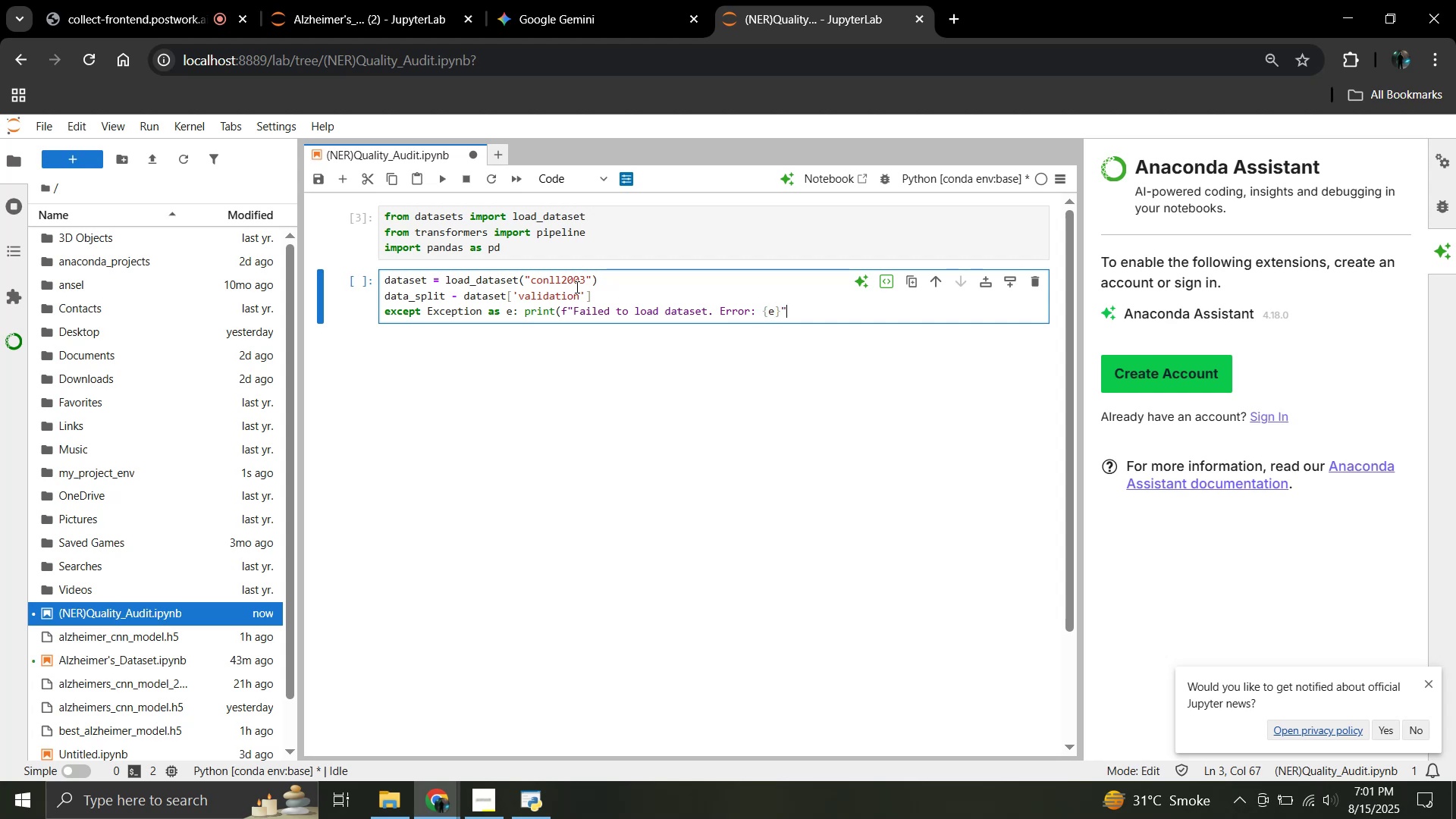 
key(Shift+0)
 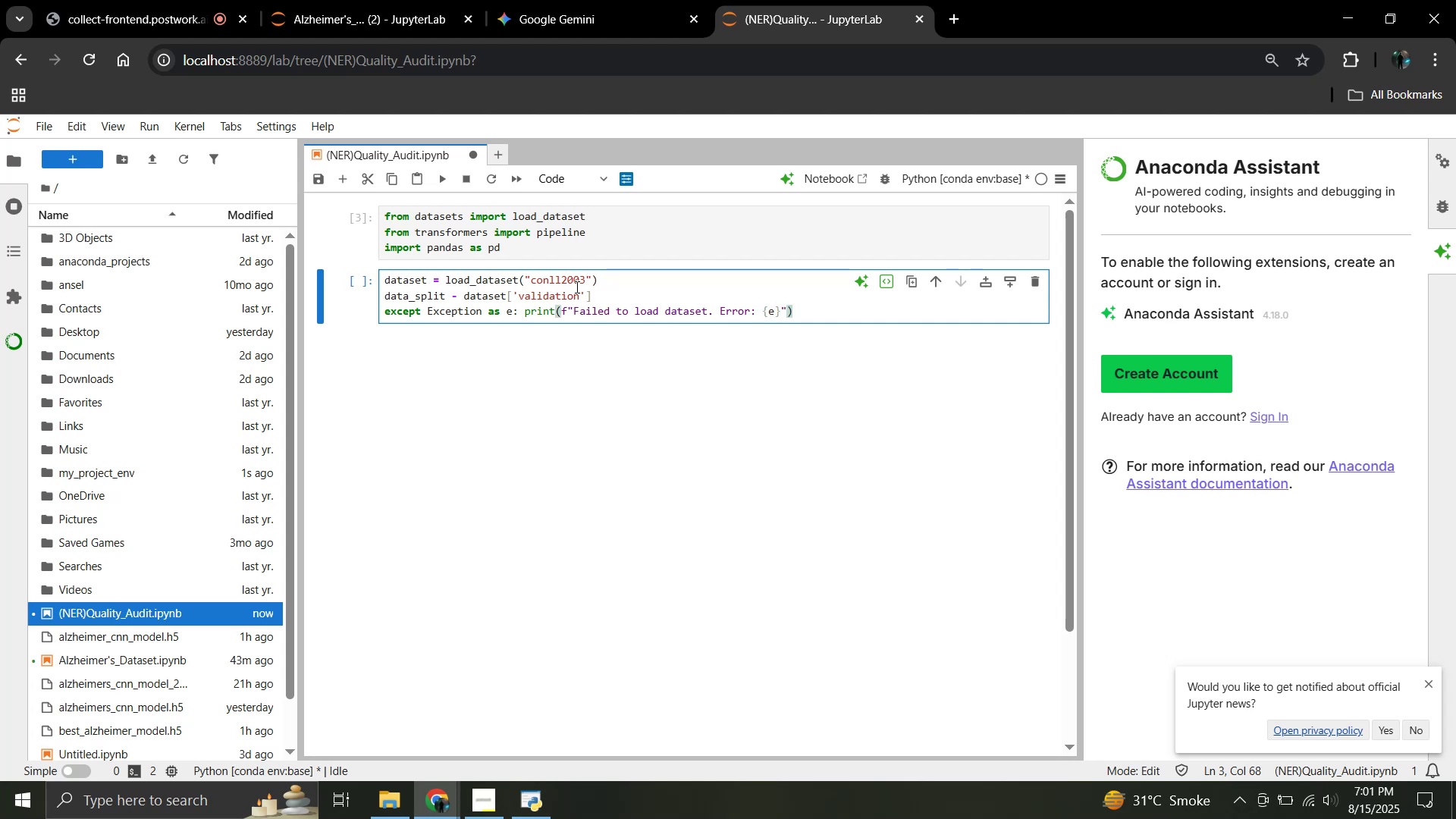 
key(Enter)
 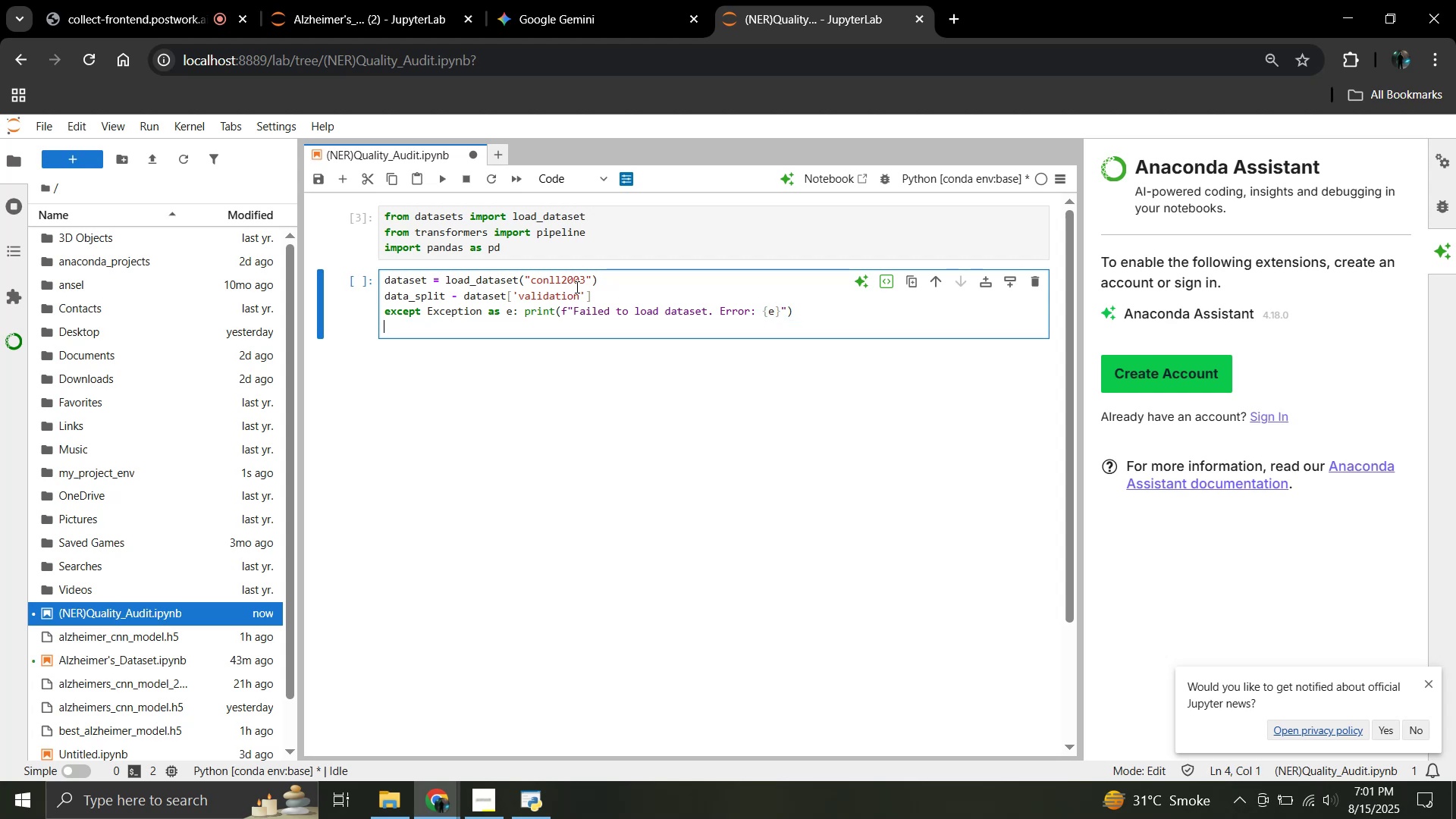 
type(print()
 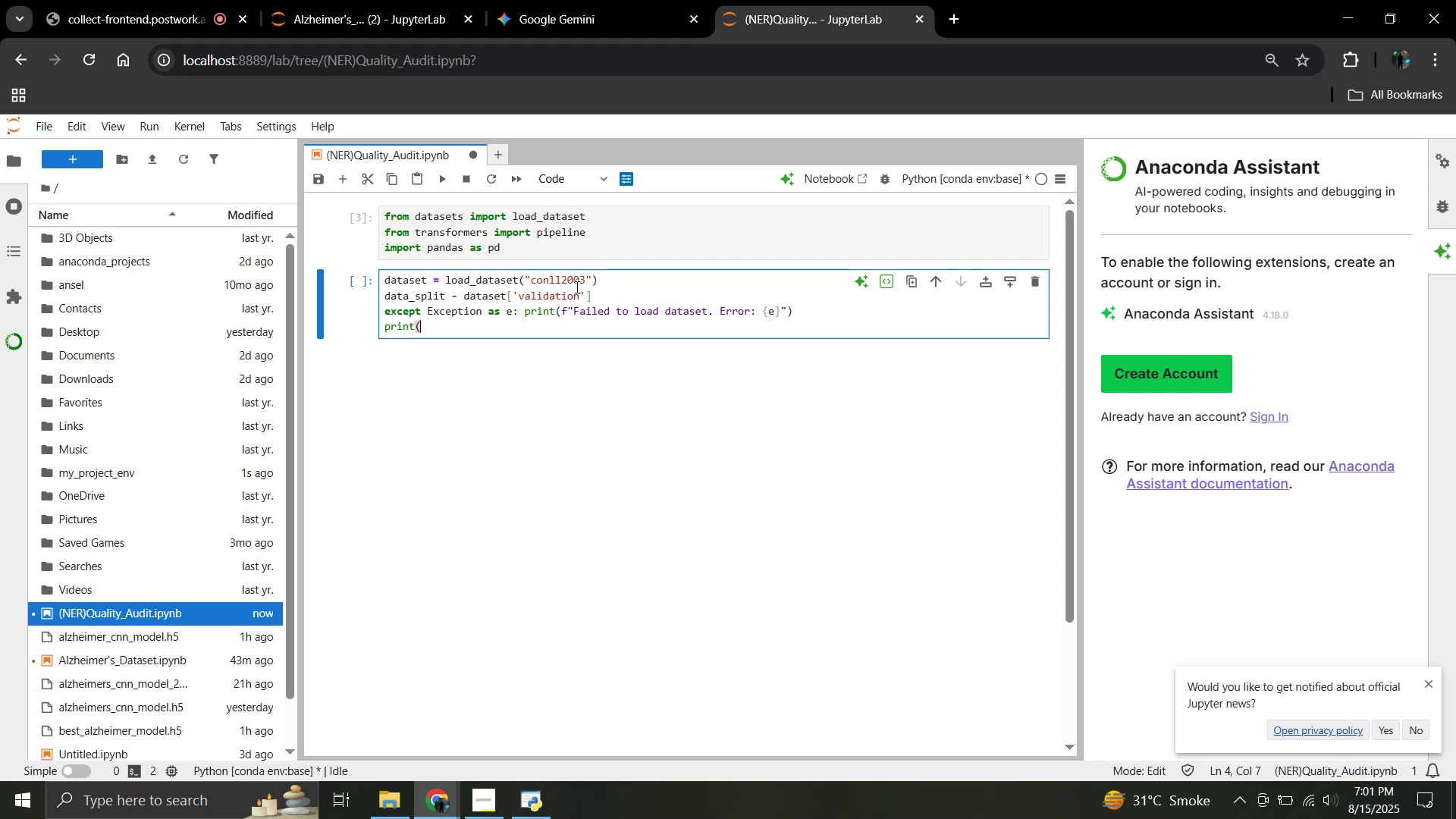 
type("Attempting to load in trust_remote_code moade)
key(Backspace)
key(Backspace)
type(de)
key(Backspace)
key(Backspace)
type(d)
key(Backspace)
key(Backspace)
type(de."))
 